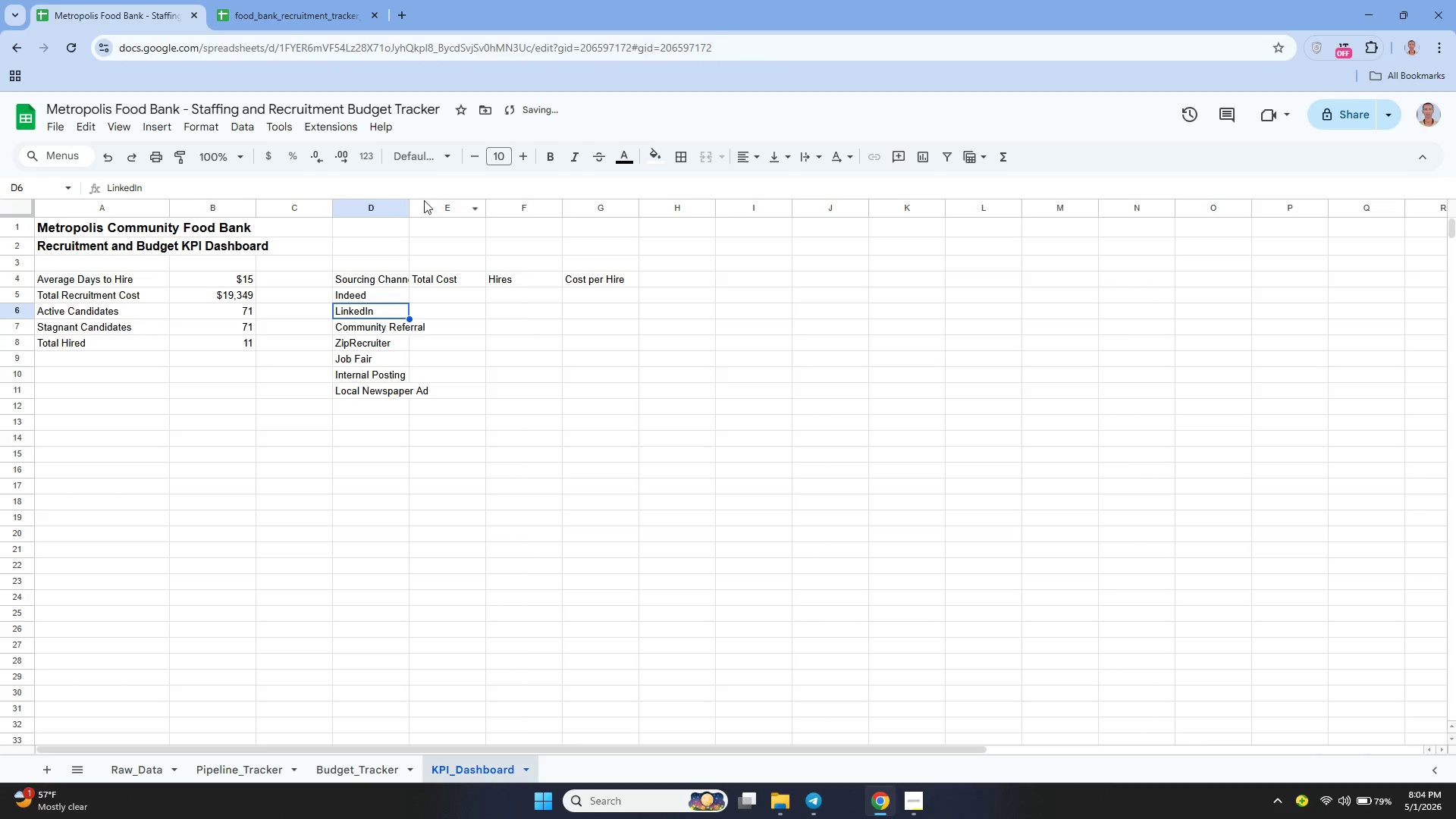 
left_click_drag(start_coordinate=[406, 205], to_coordinate=[428, 237])
 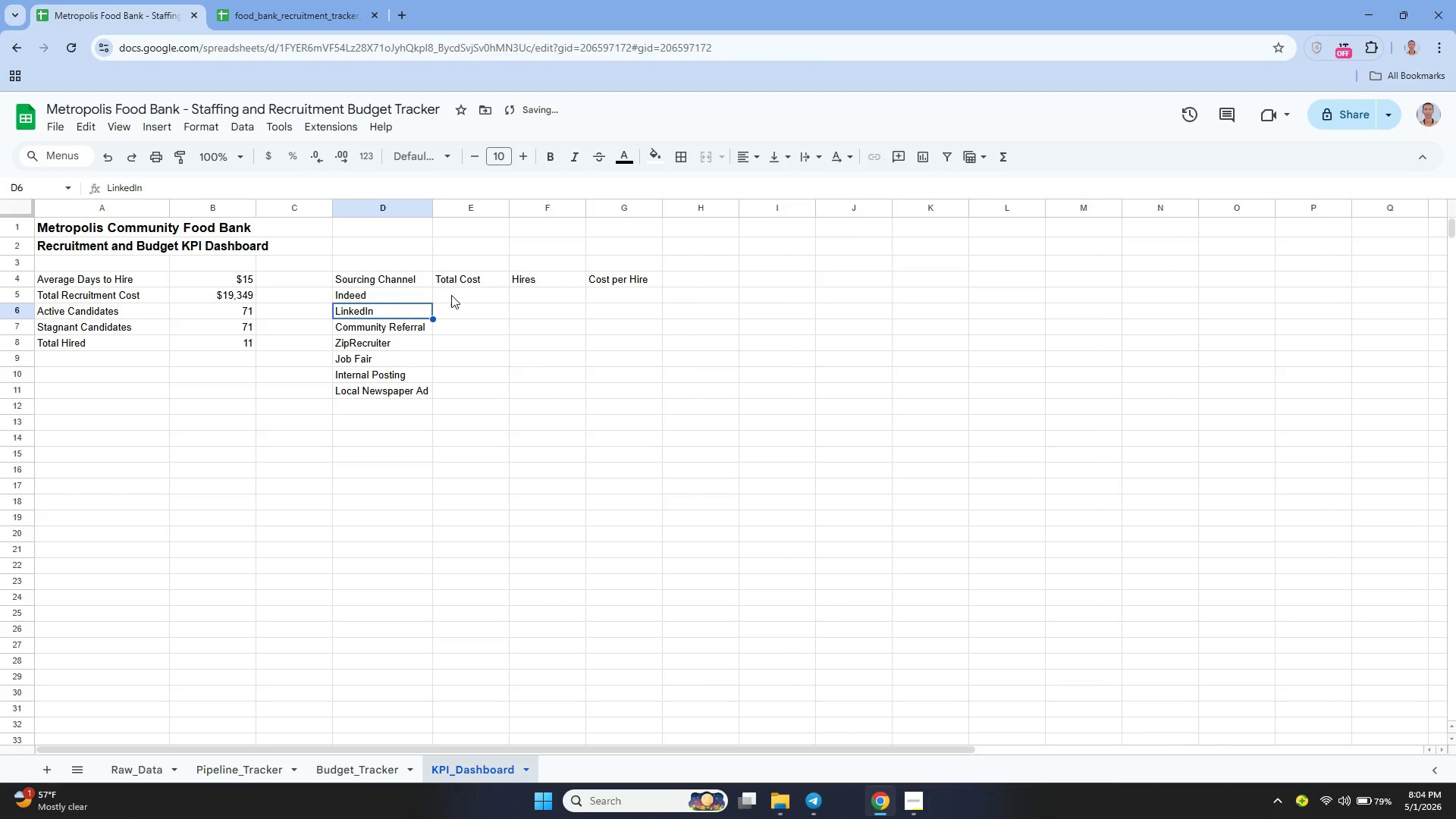 
left_click([453, 297])
 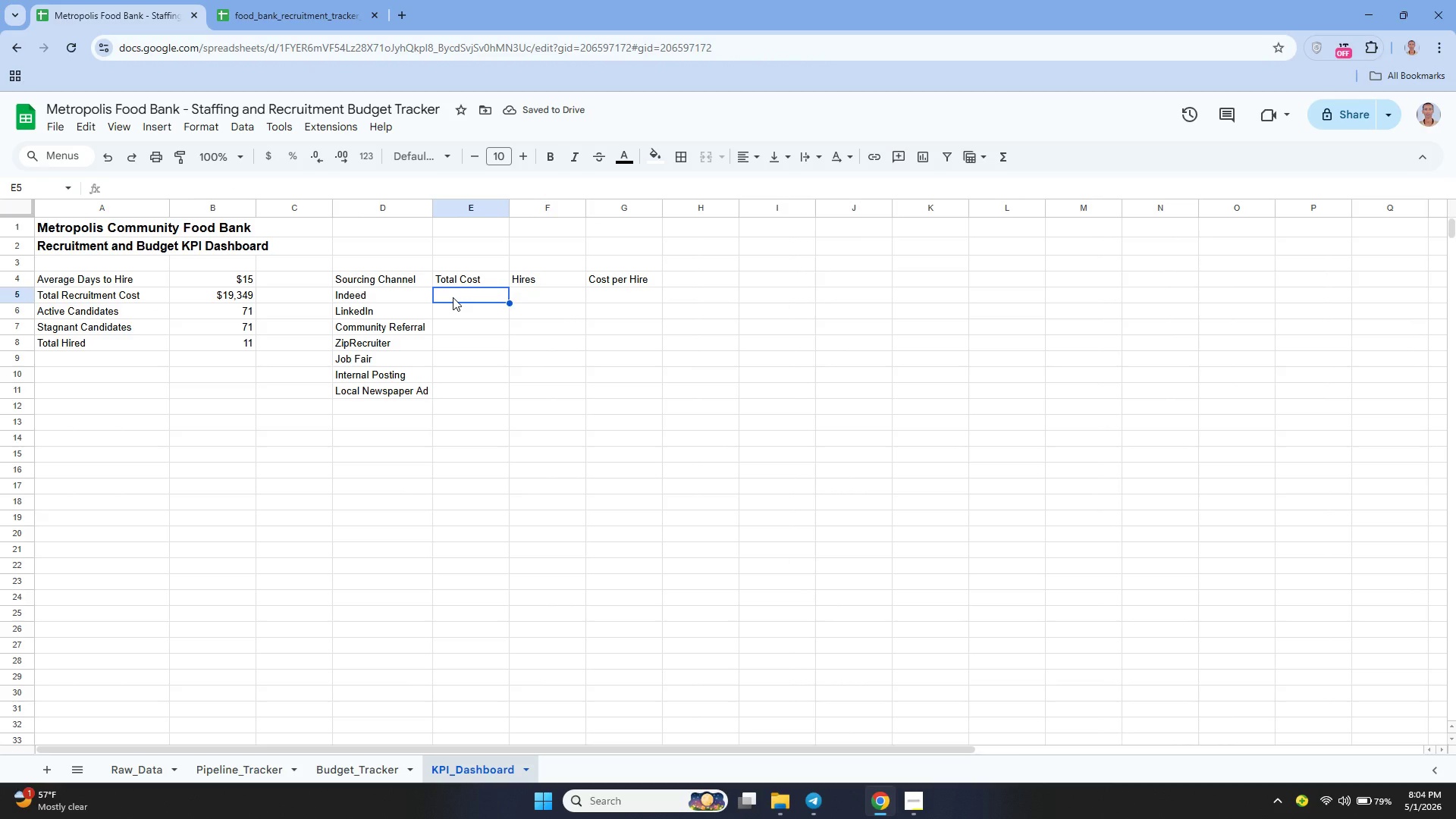 
type(=sumif)
 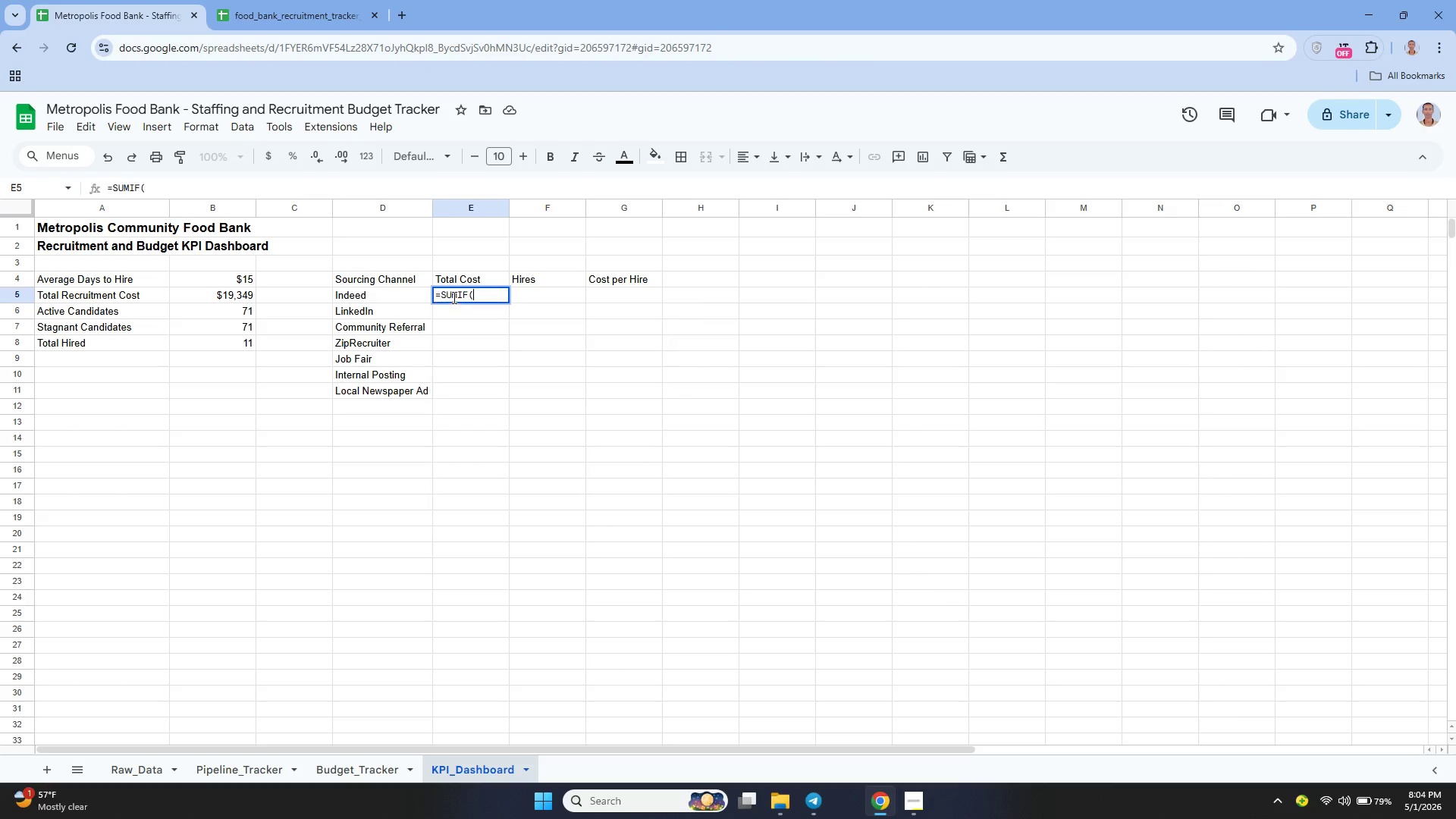 
key(Enter)
 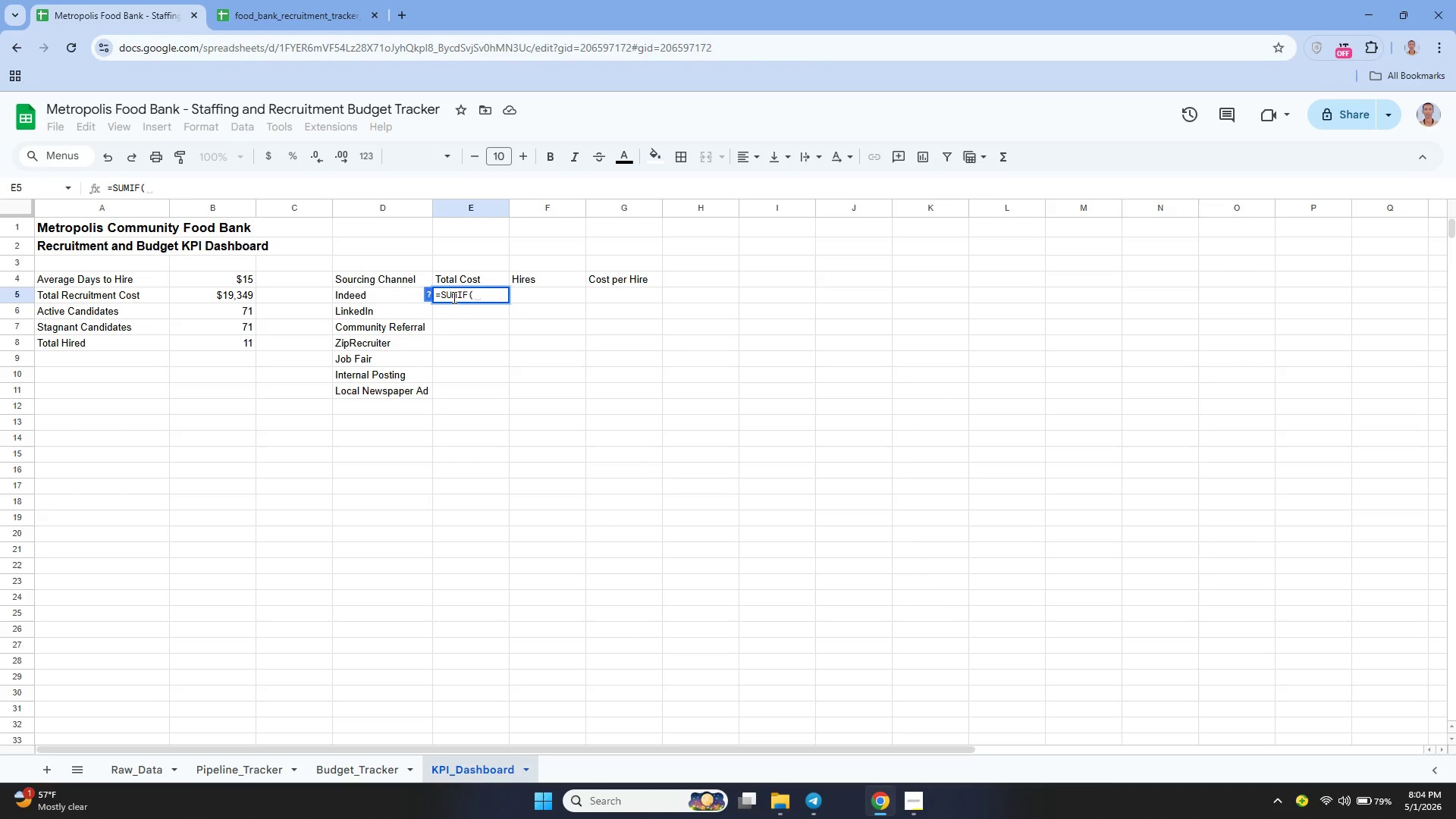 
type(Raw_Data!E:E, D5, Raw_Data!H:H))
 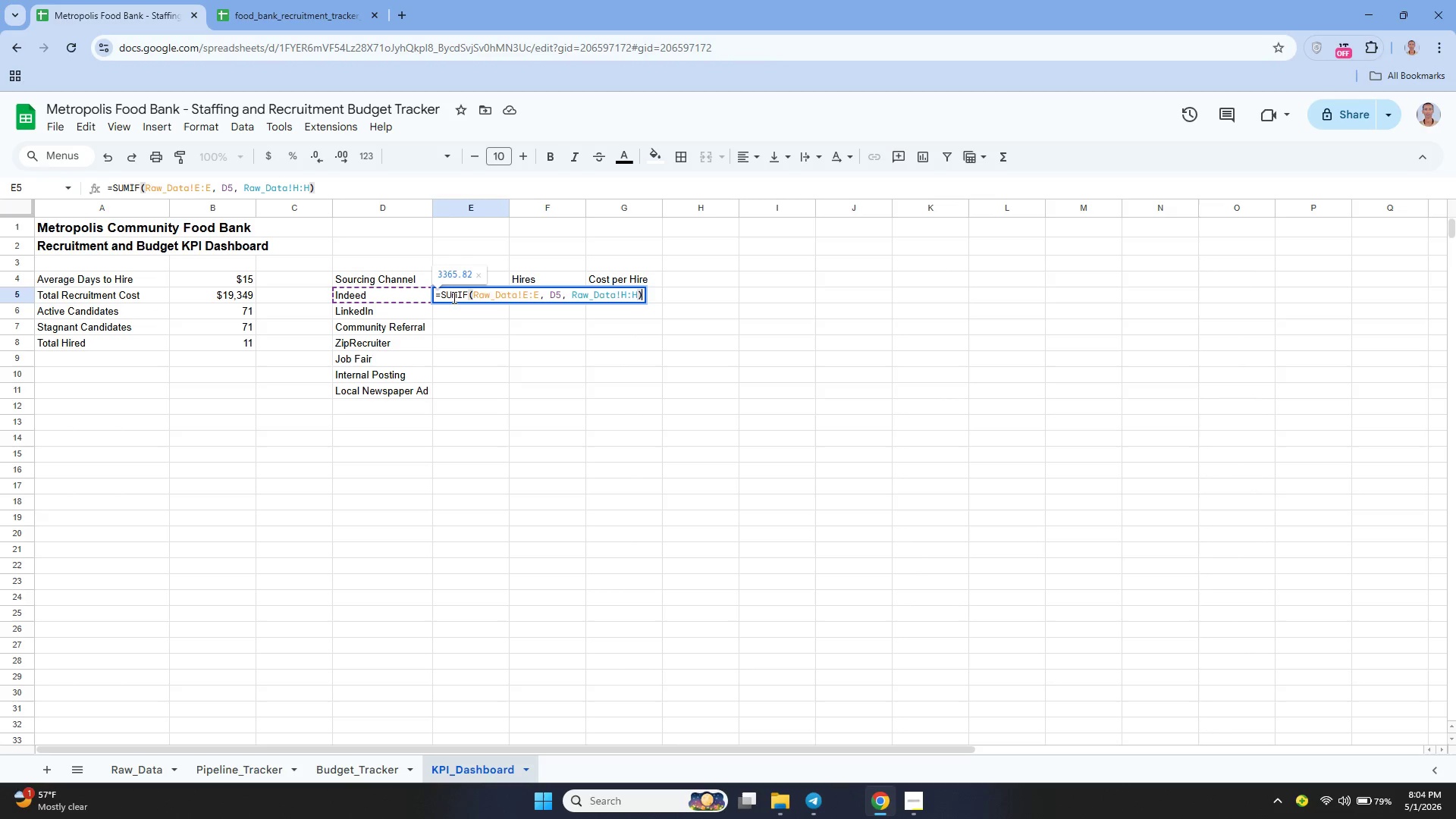 
key(Enter)
 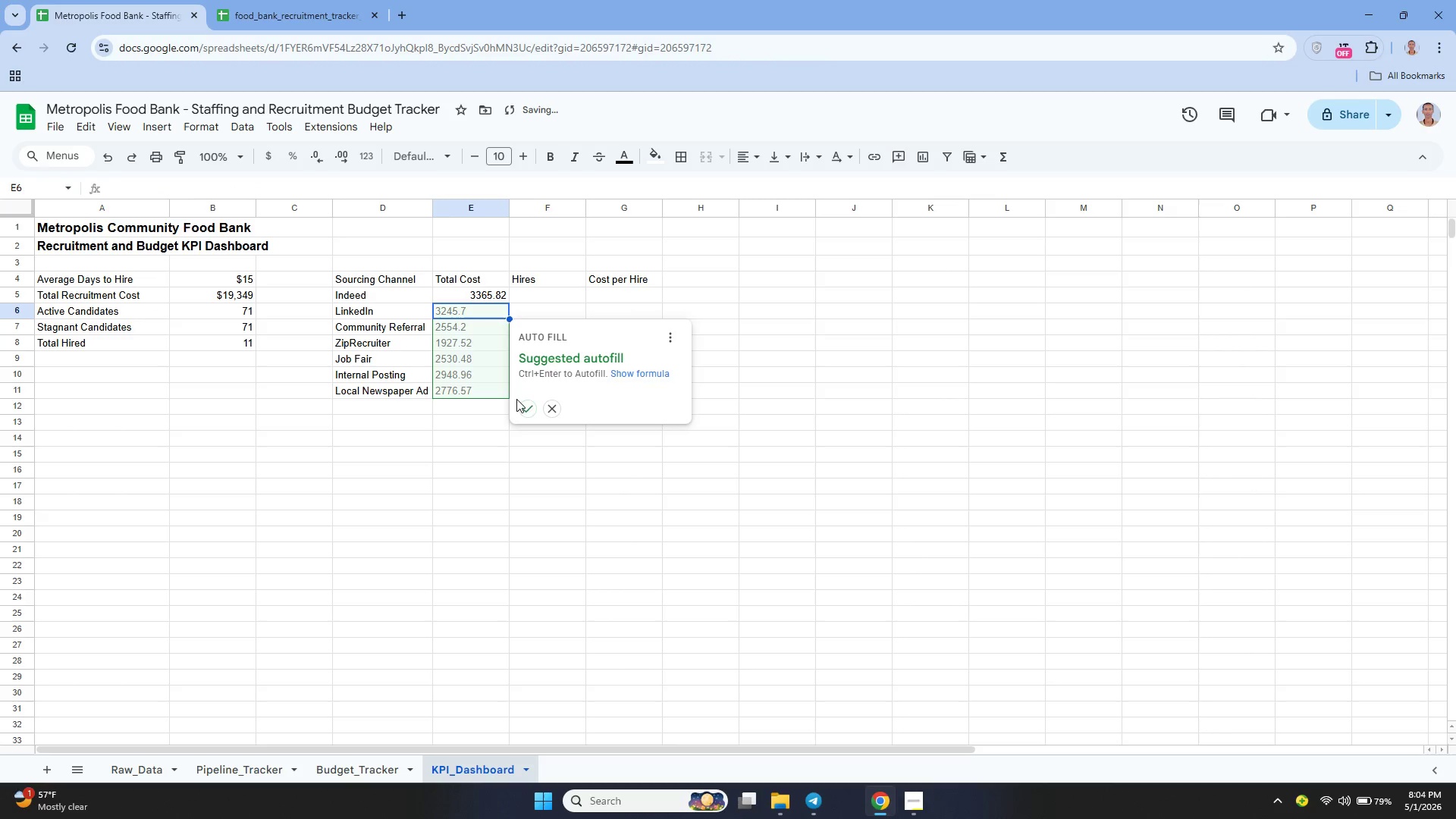 
left_click([526, 408])
 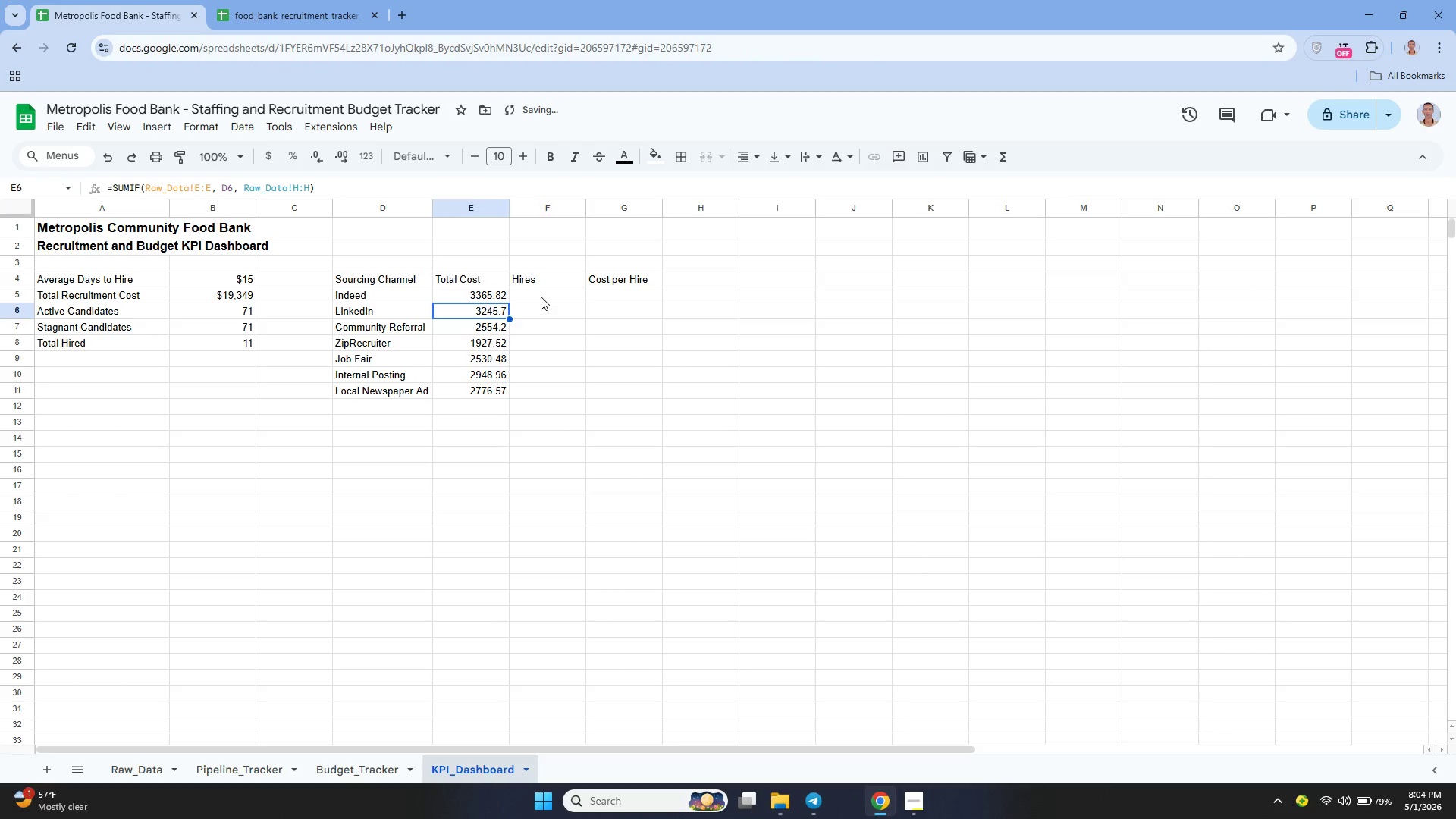 
left_click([540, 296])
 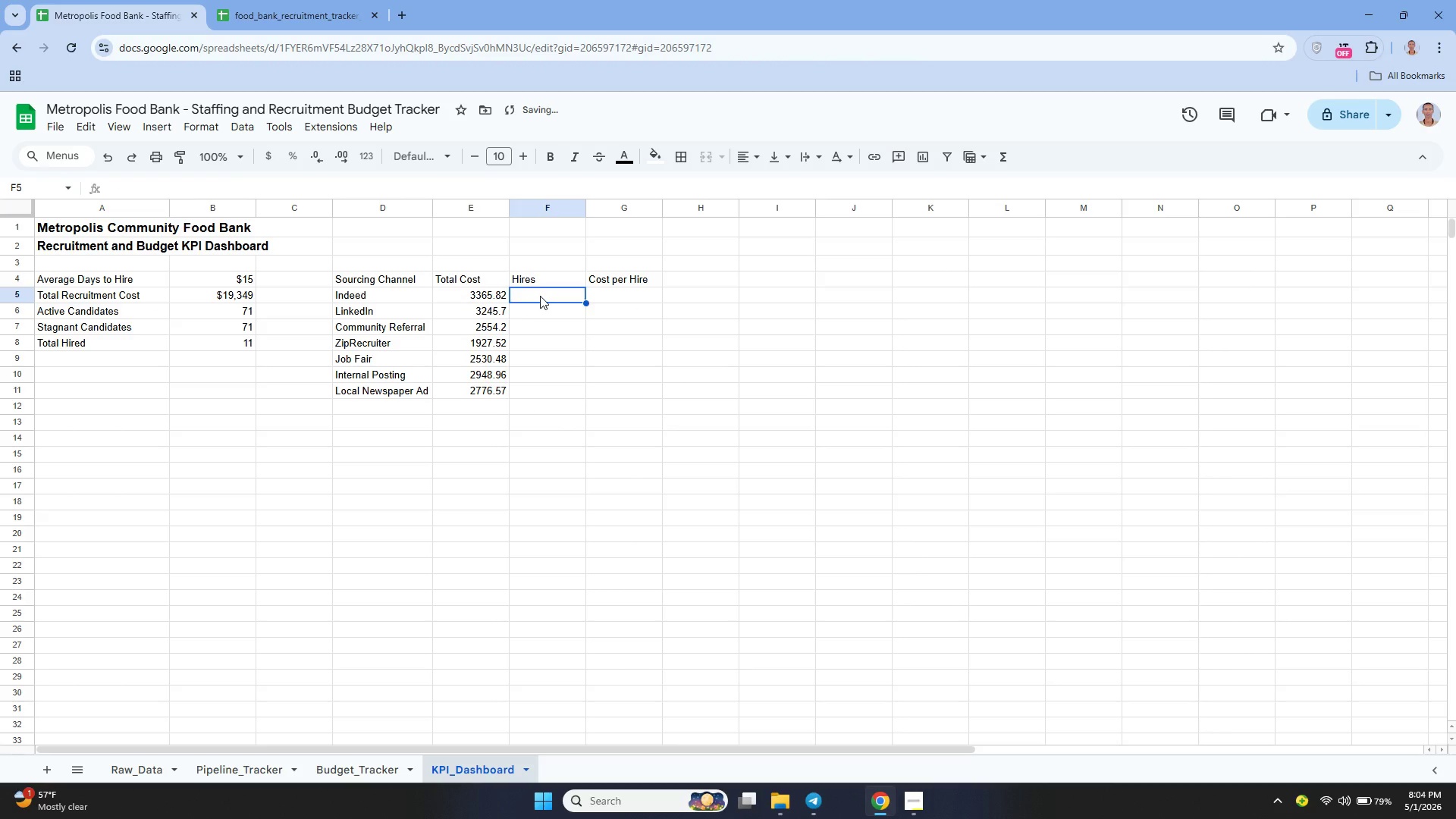 
key(Enter)
 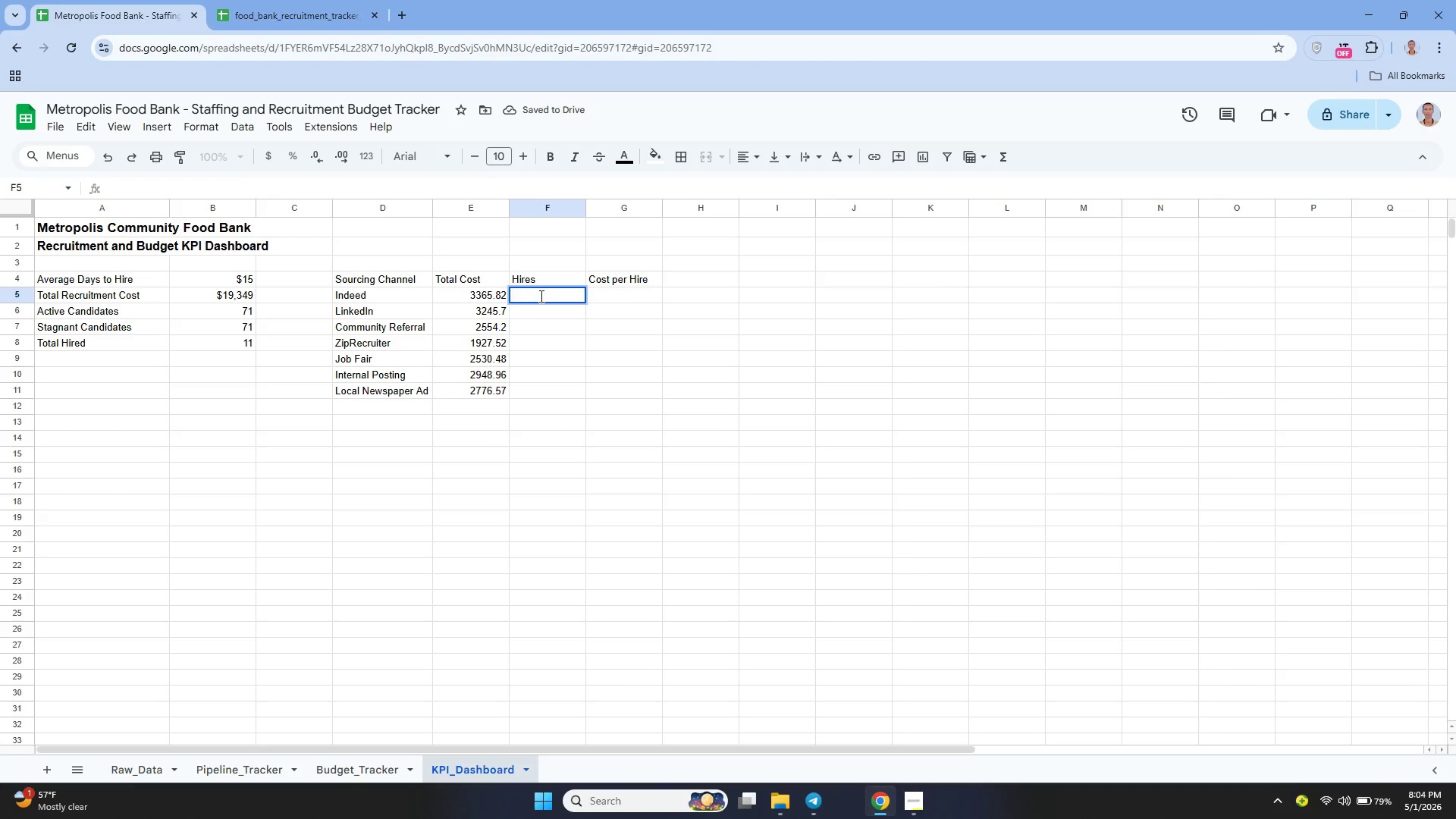 
type(=countifs)
 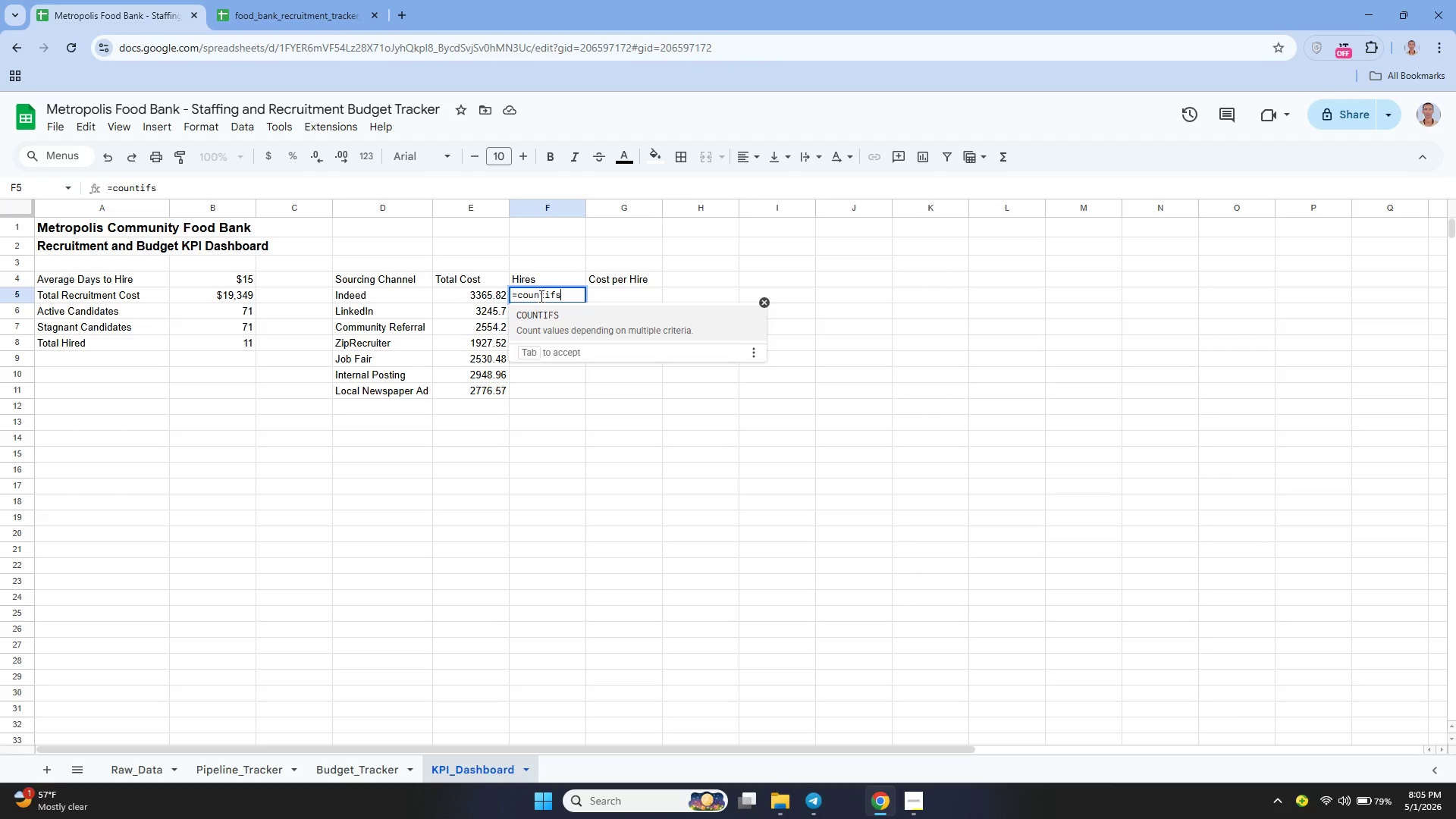 
key(Enter)
 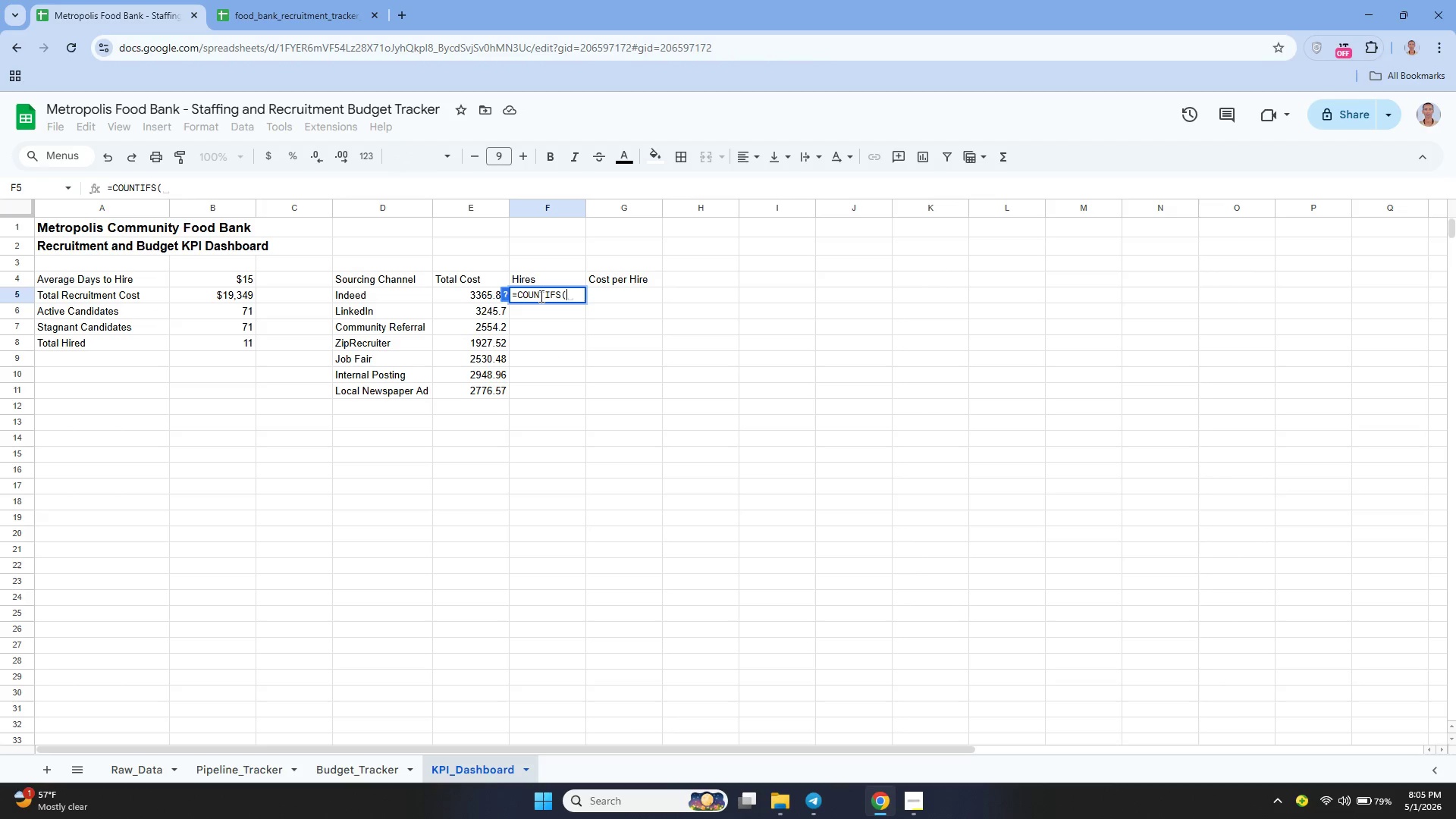 
type(Raw-Data)
 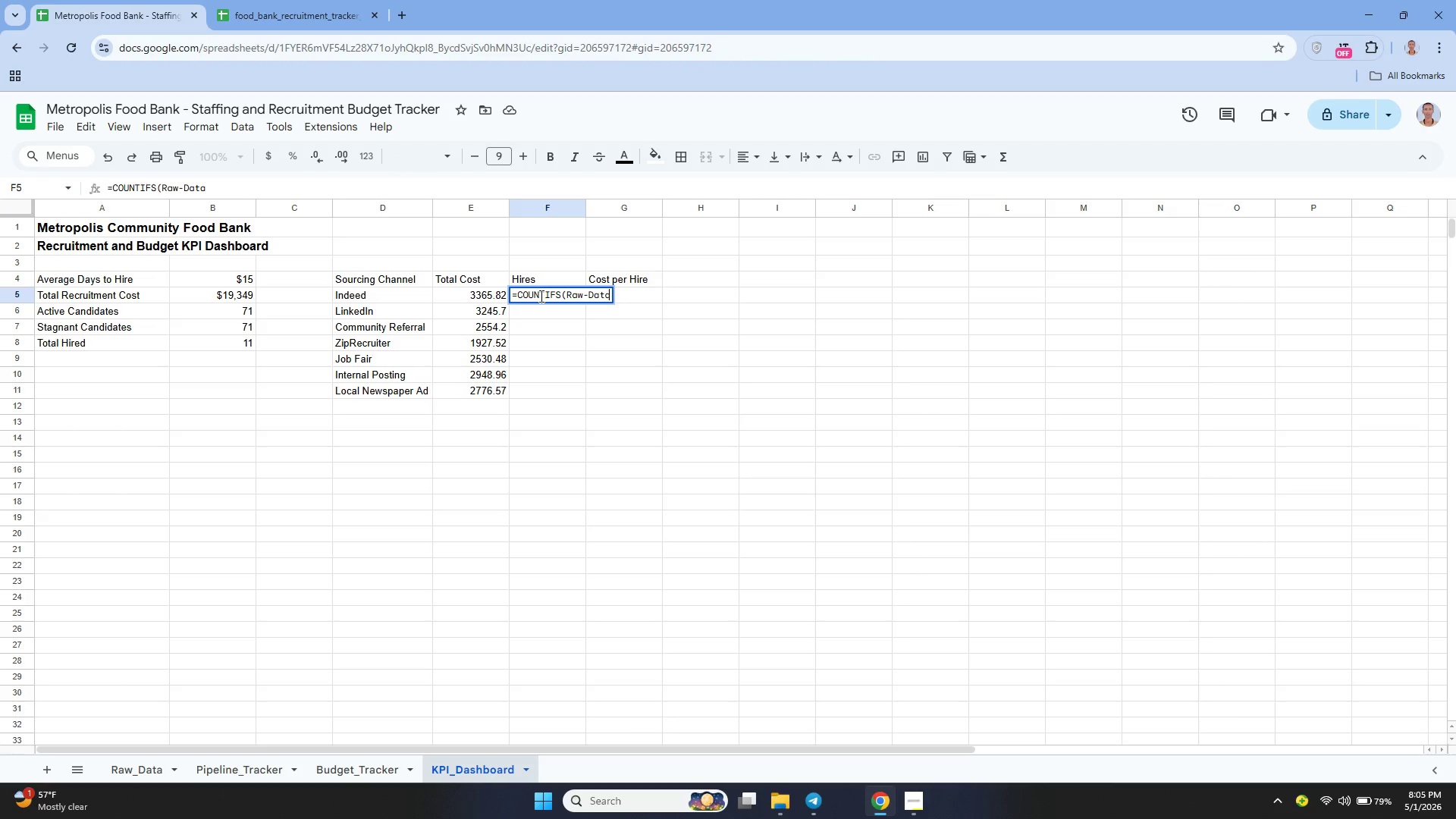 
key(ArrowLeft)
 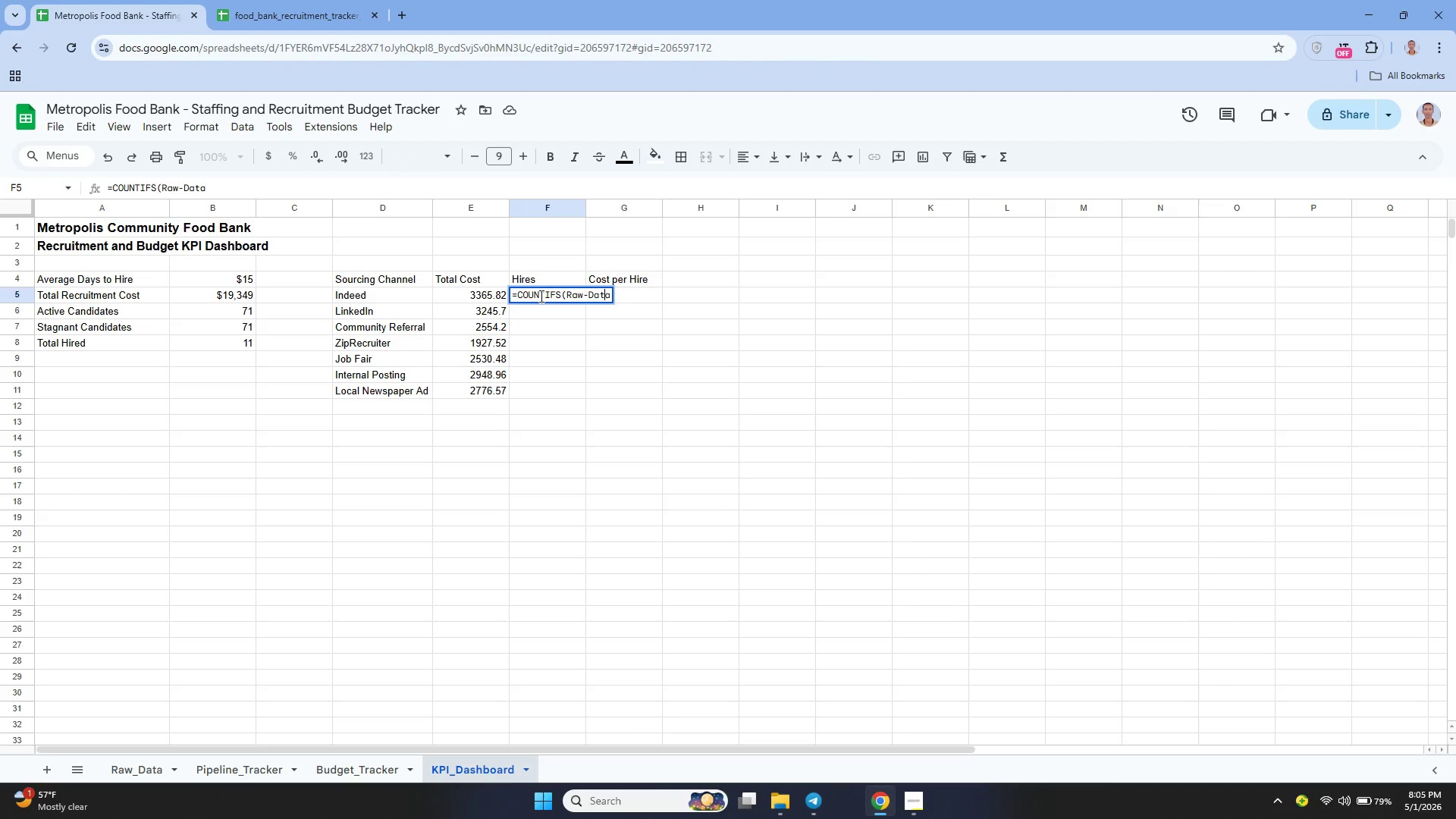 
key(ArrowLeft)
 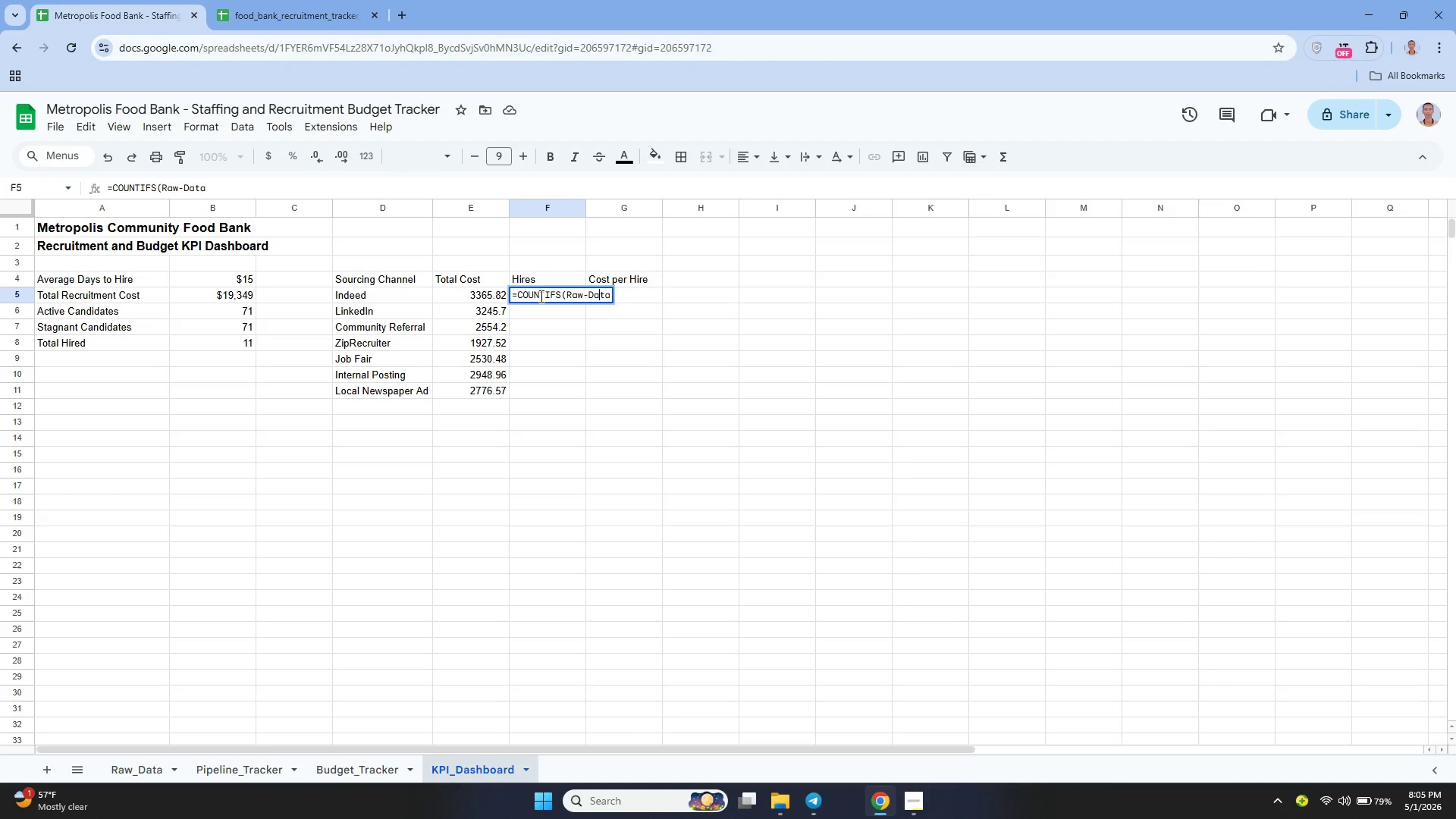 
key(ArrowLeft)
 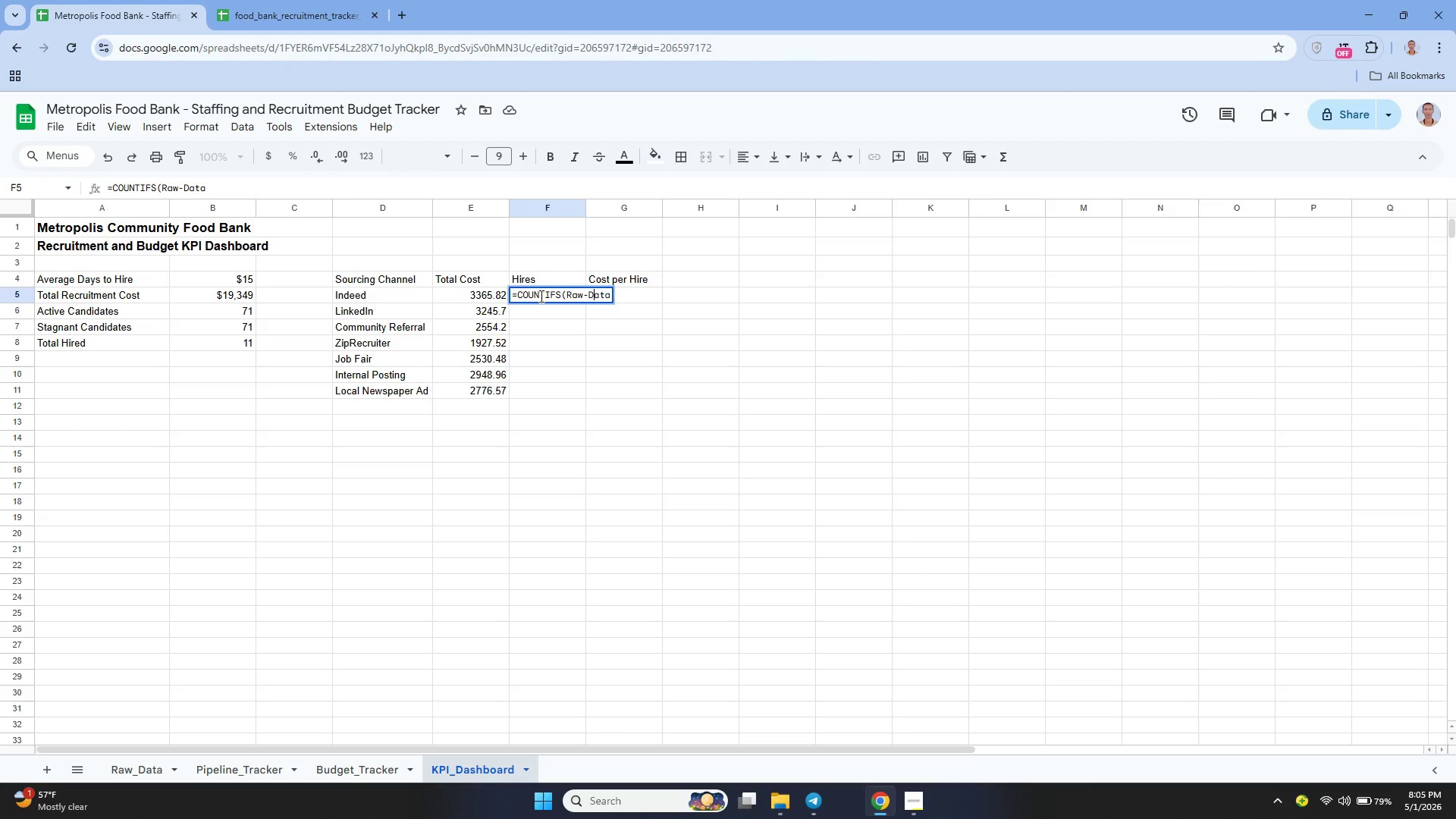 
key(ArrowLeft)
 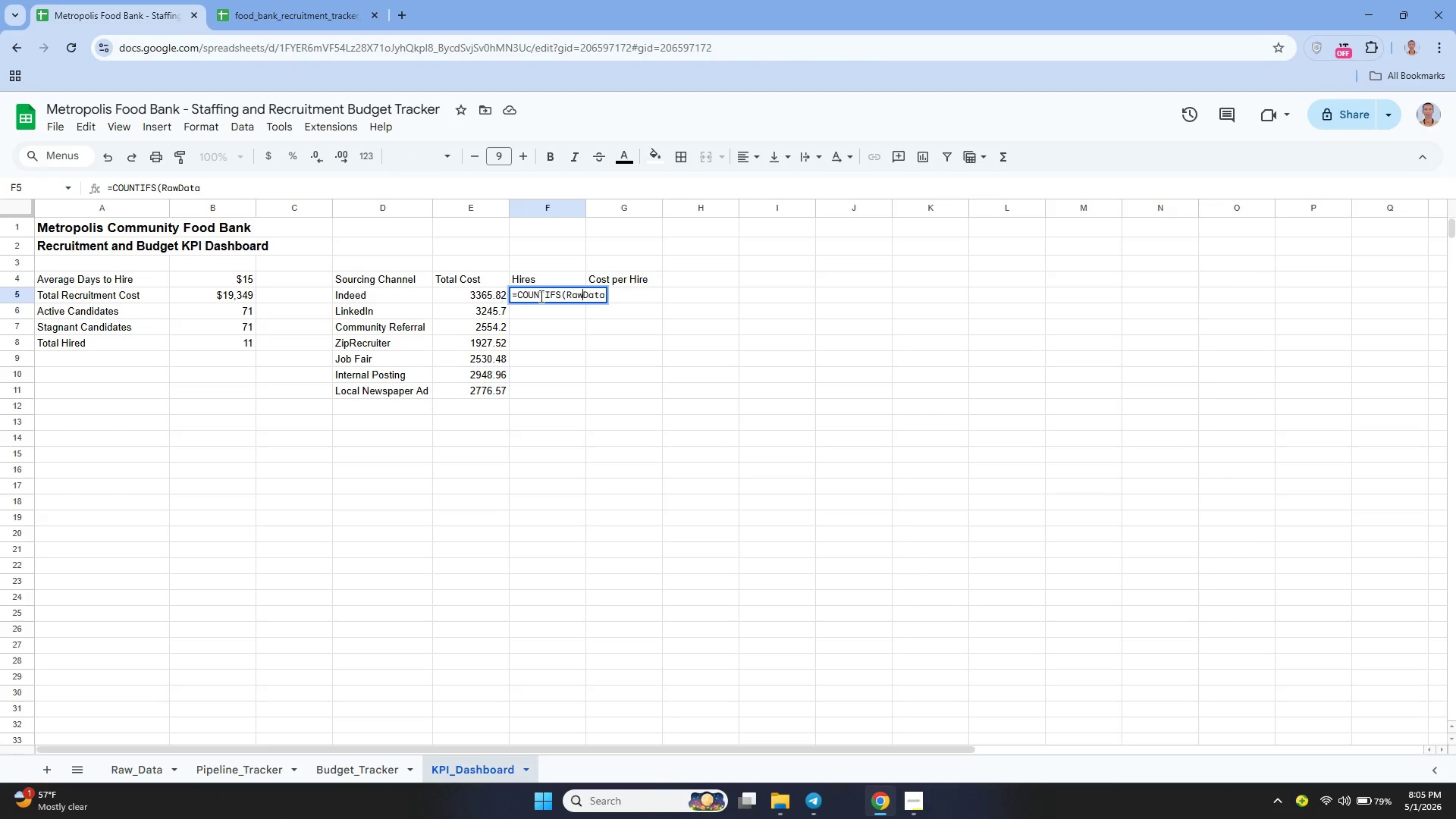 
key(Backspace)
 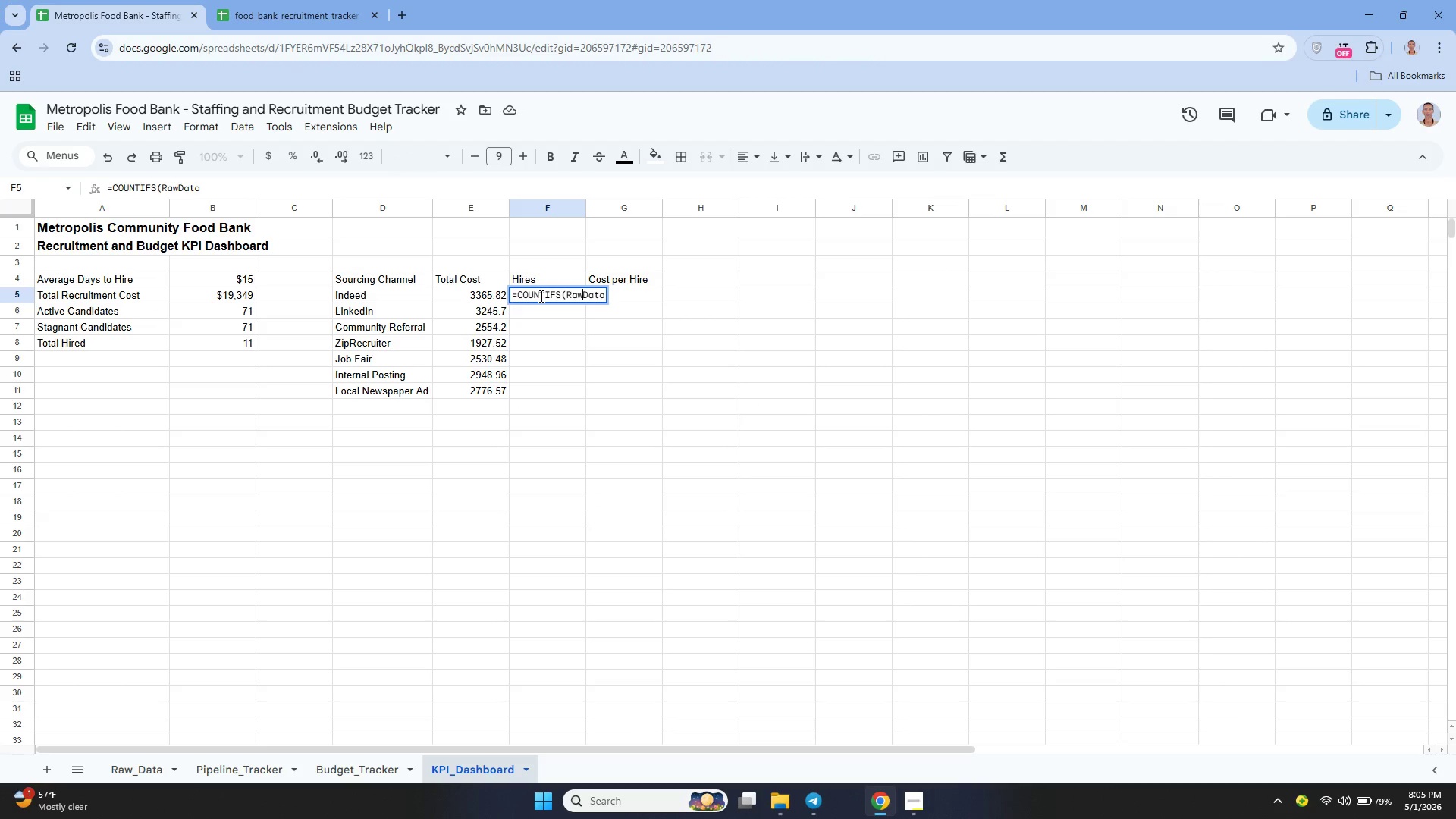 
key(Shift+Minus)
 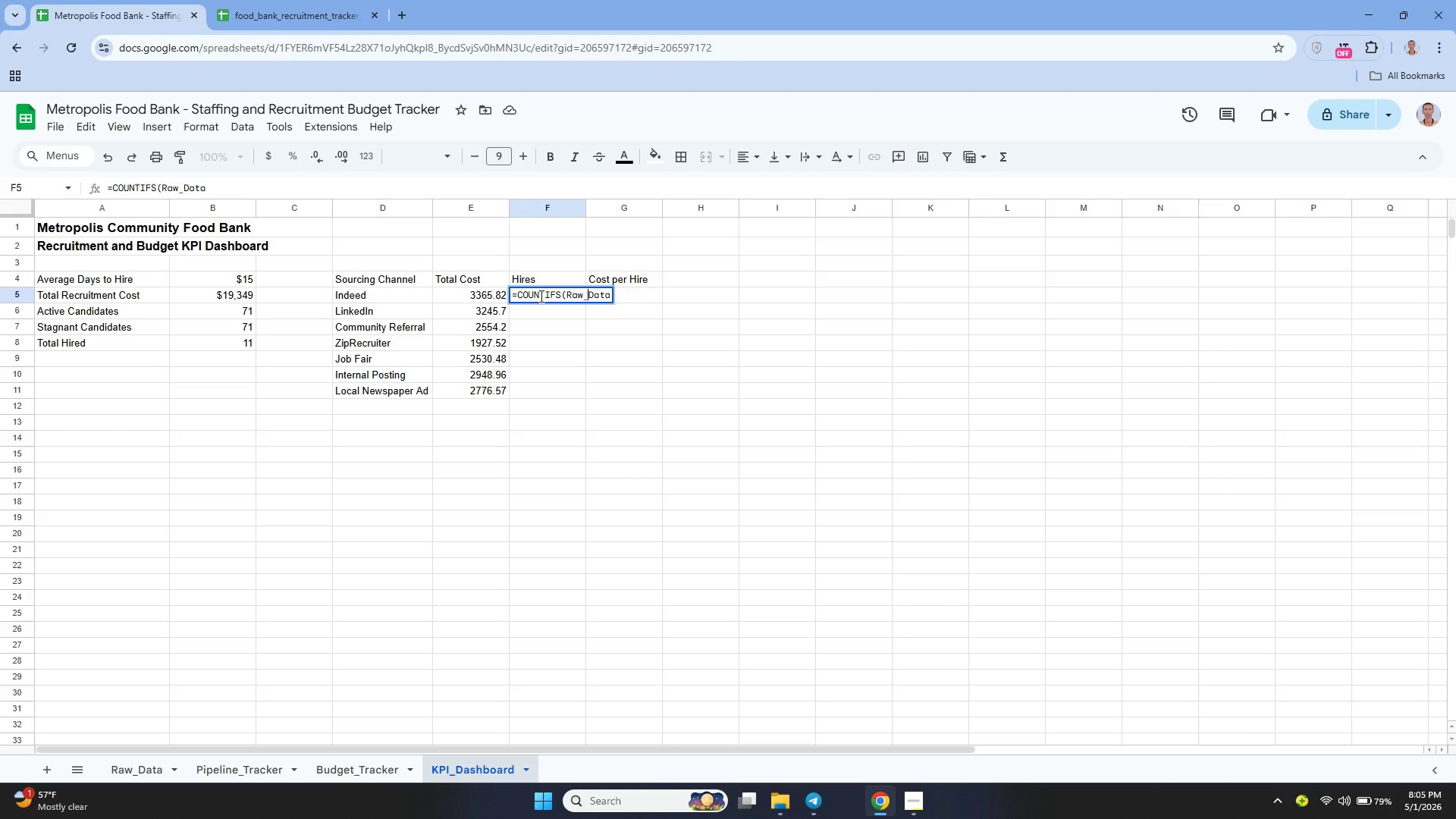 
key(ArrowRight)
 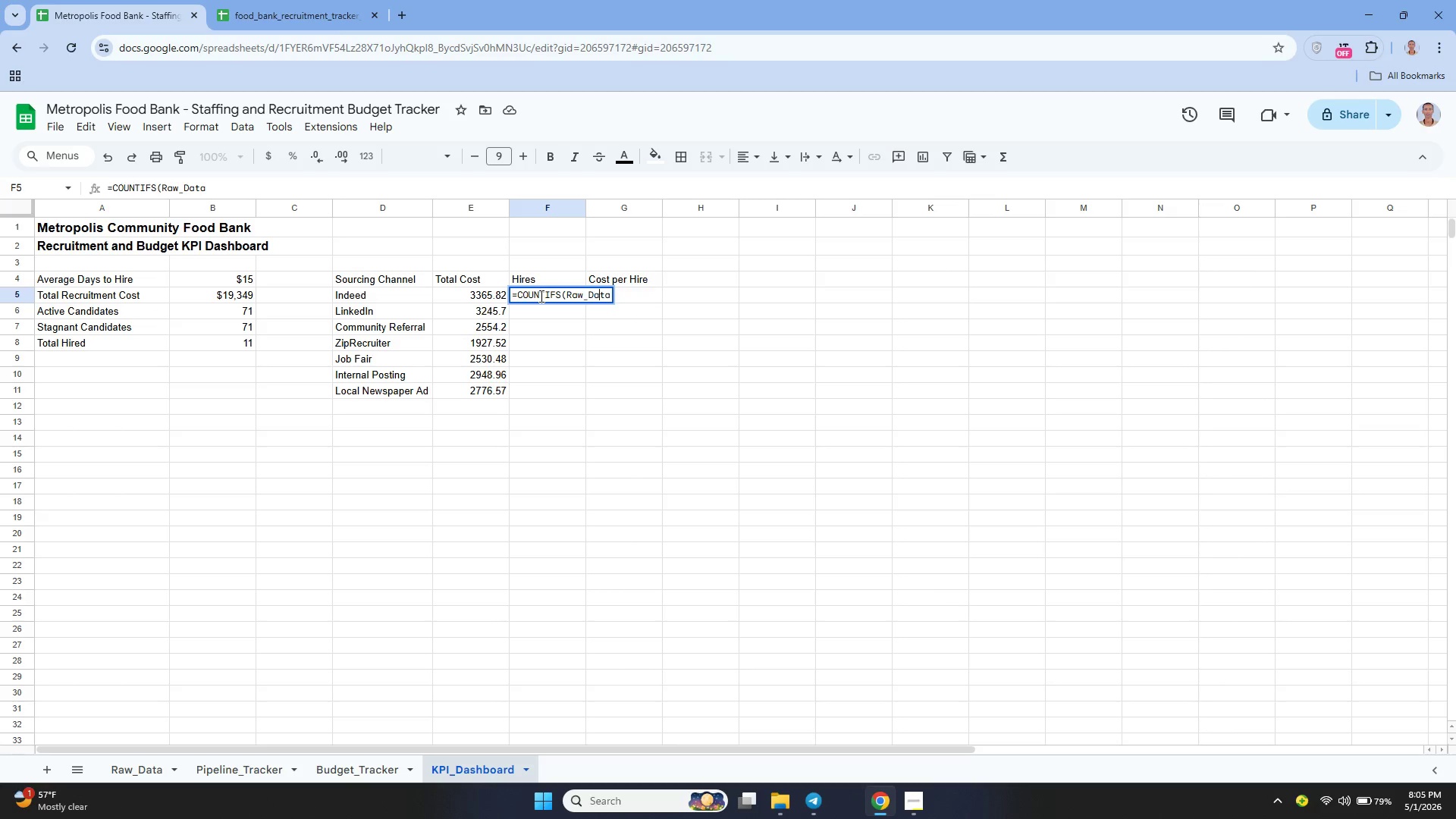 
key(ArrowRight)
 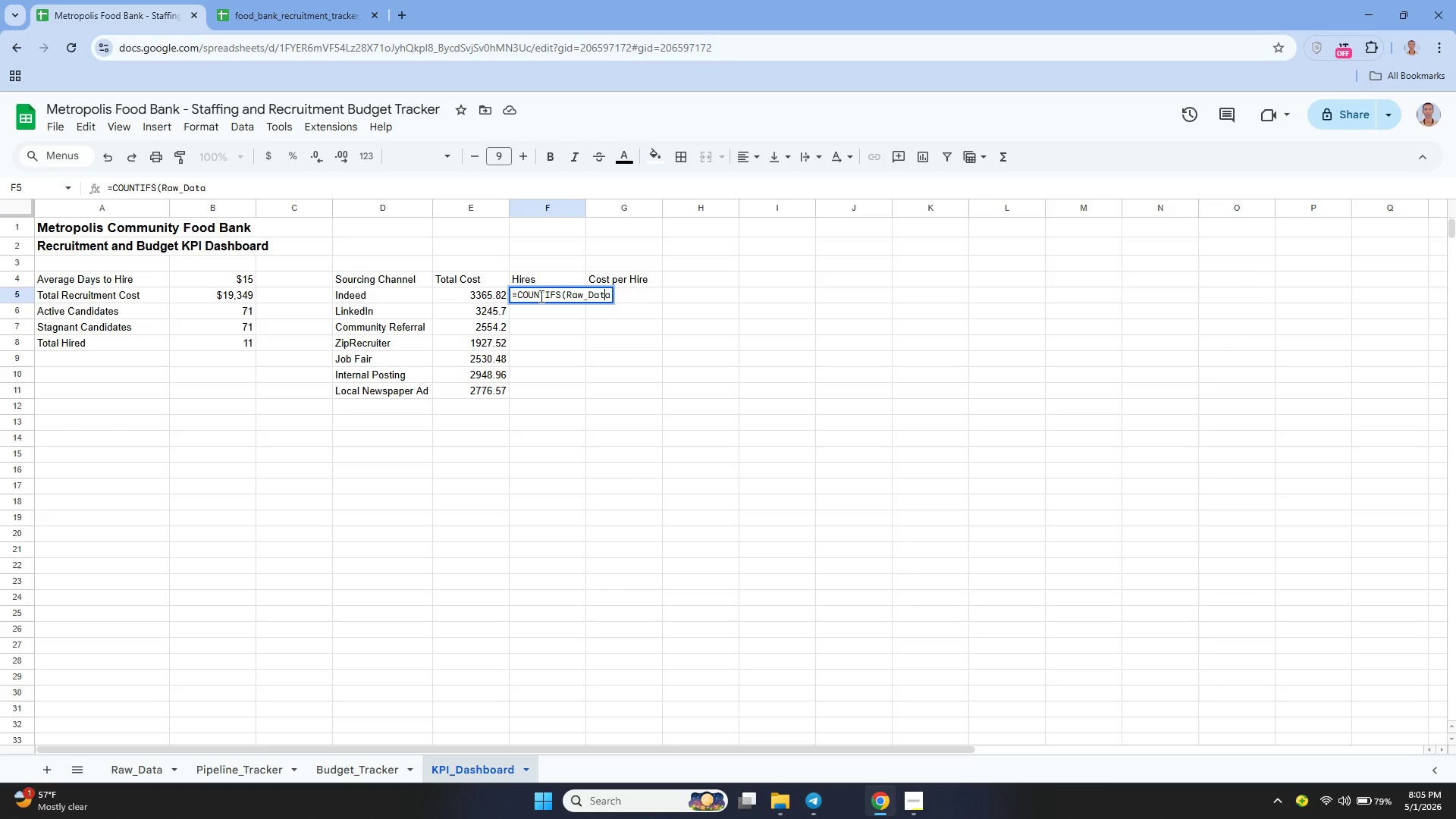 
key(ArrowRight)
 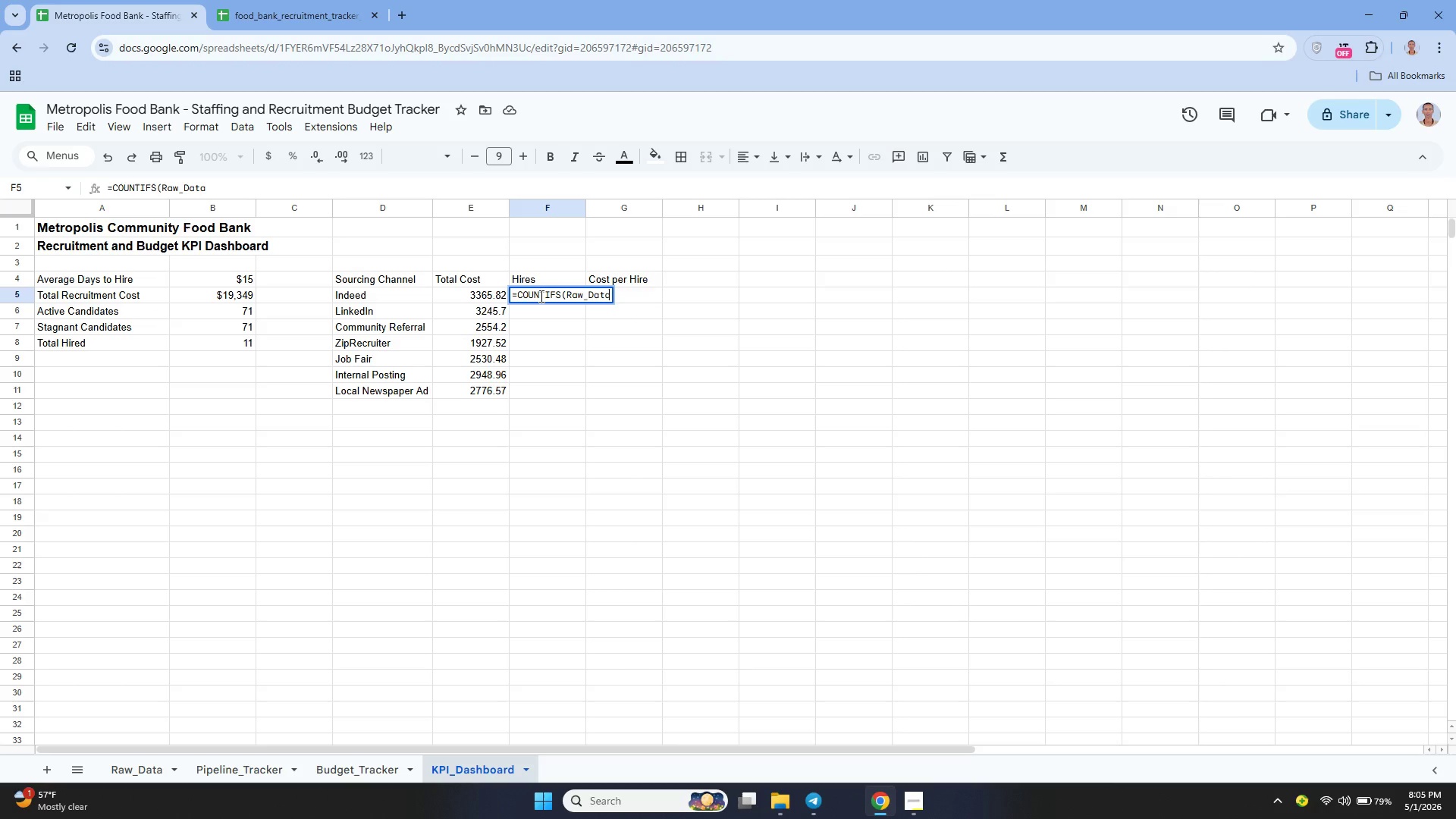 
key(ArrowRight)
 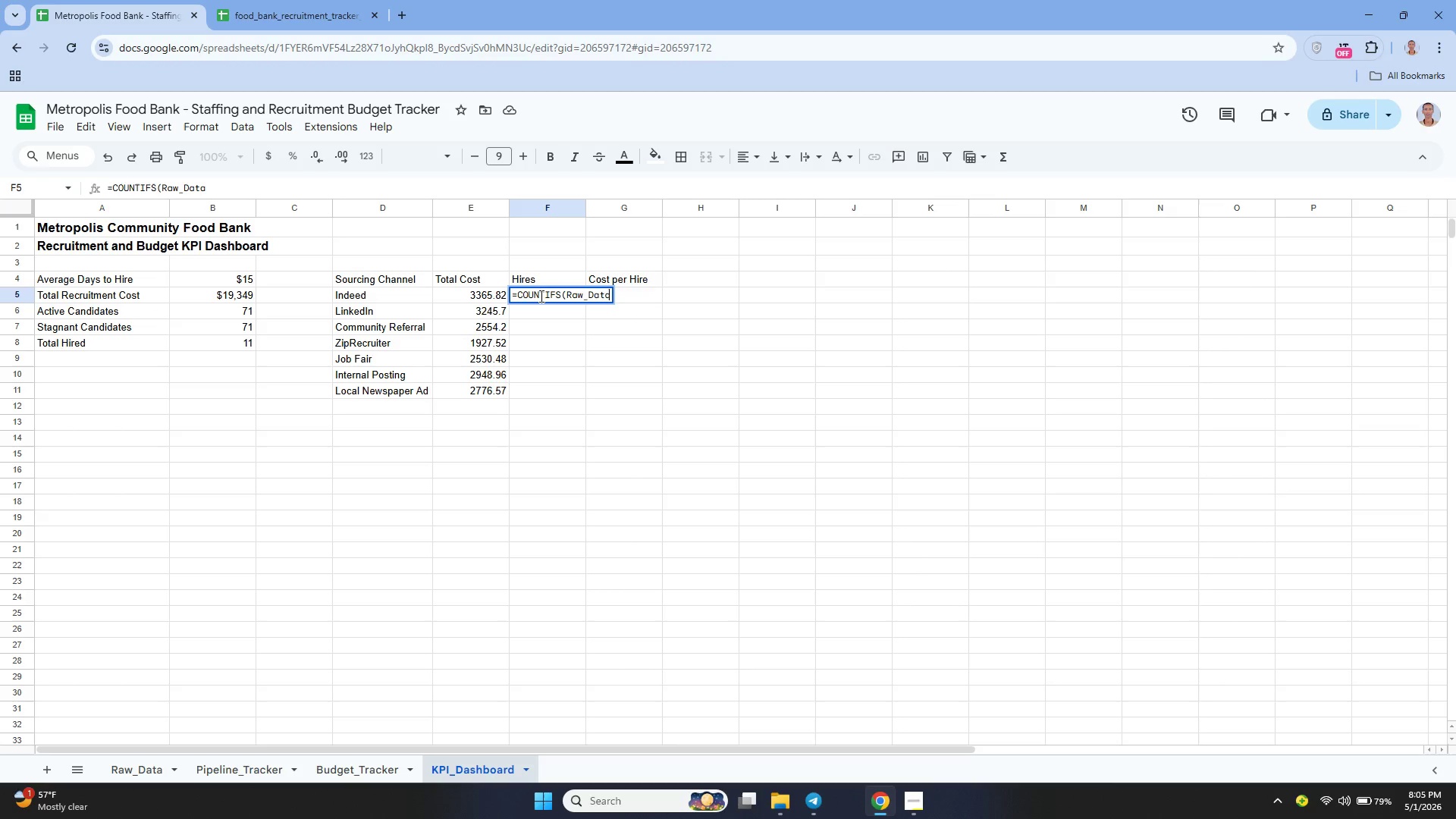 
type(!e;e)
key(Backspace)
key(Backspace)
key(Backspace)
type(E:E, D%)
key(Backspace)
type(5, Raw_Data!F:F, "")
 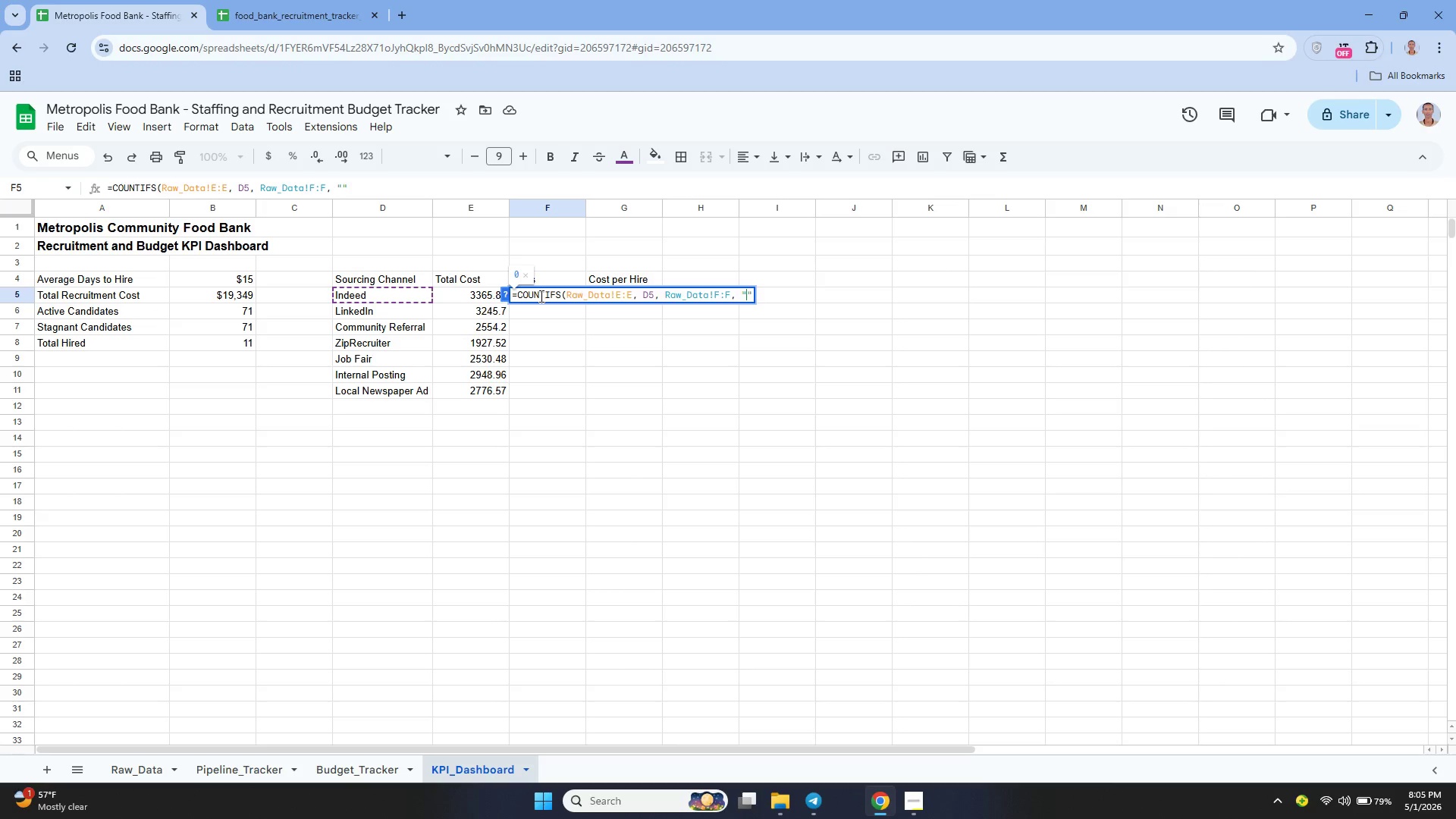 
 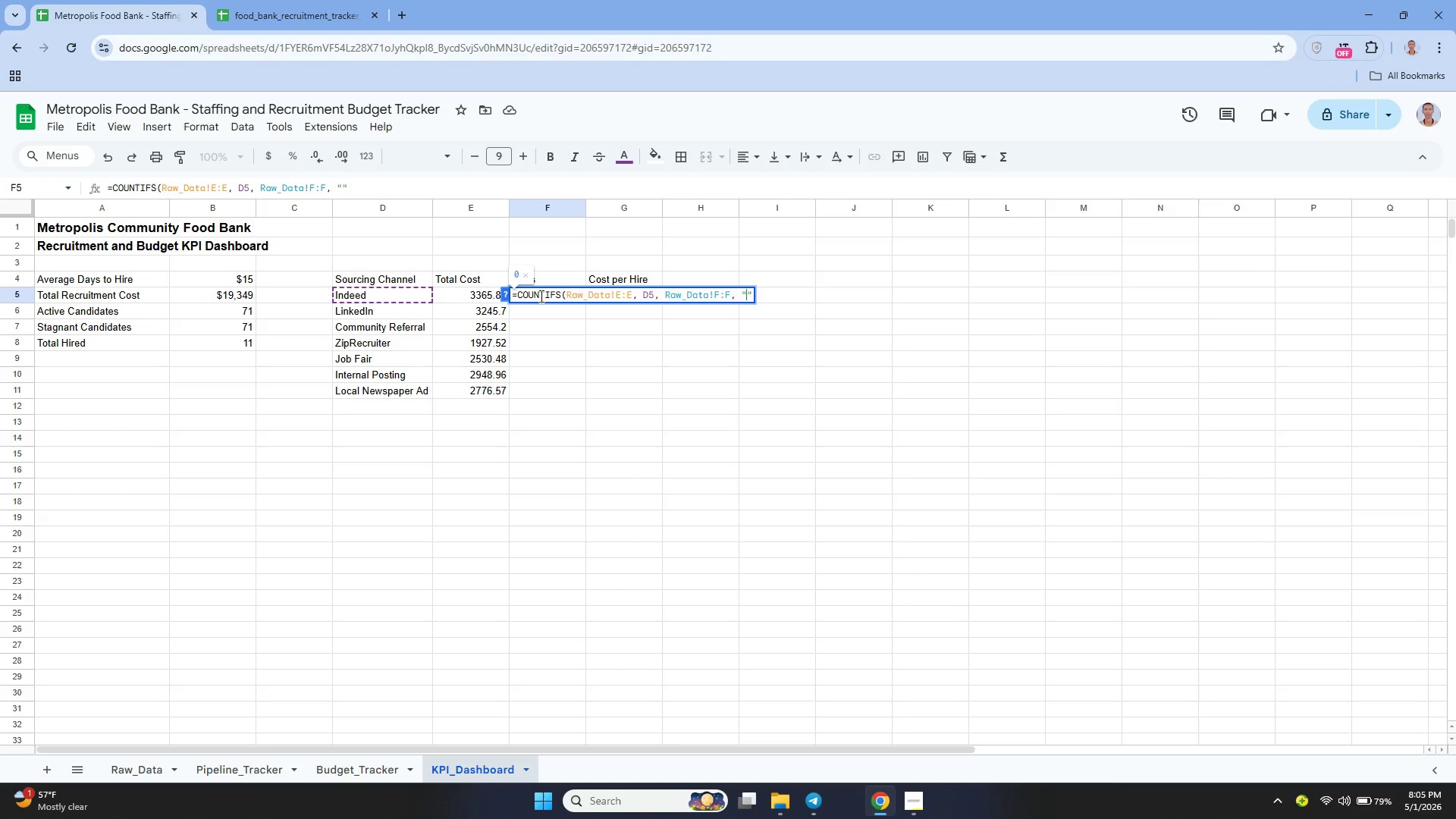 
key(ArrowLeft)
 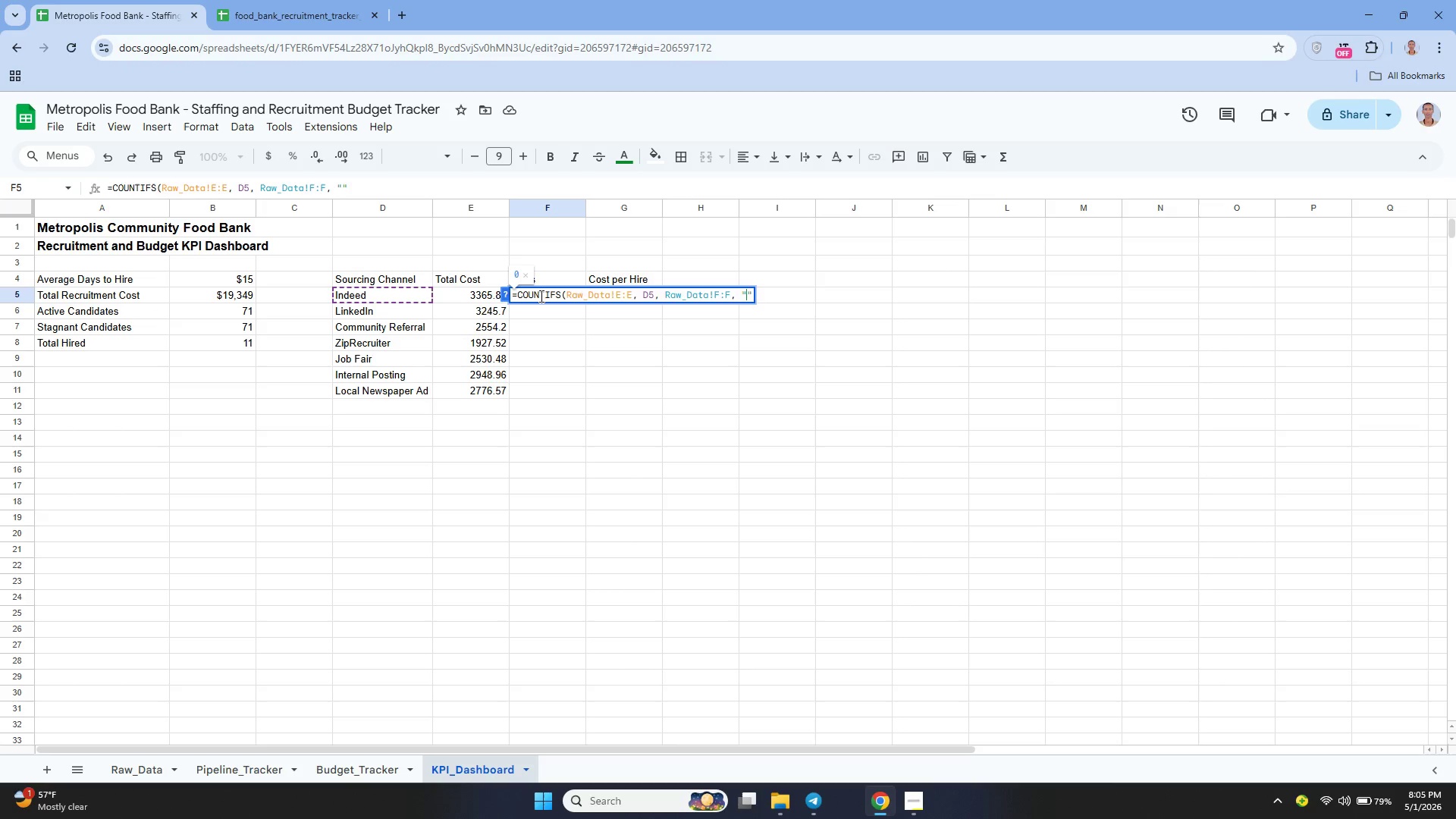 
type(Hired)
 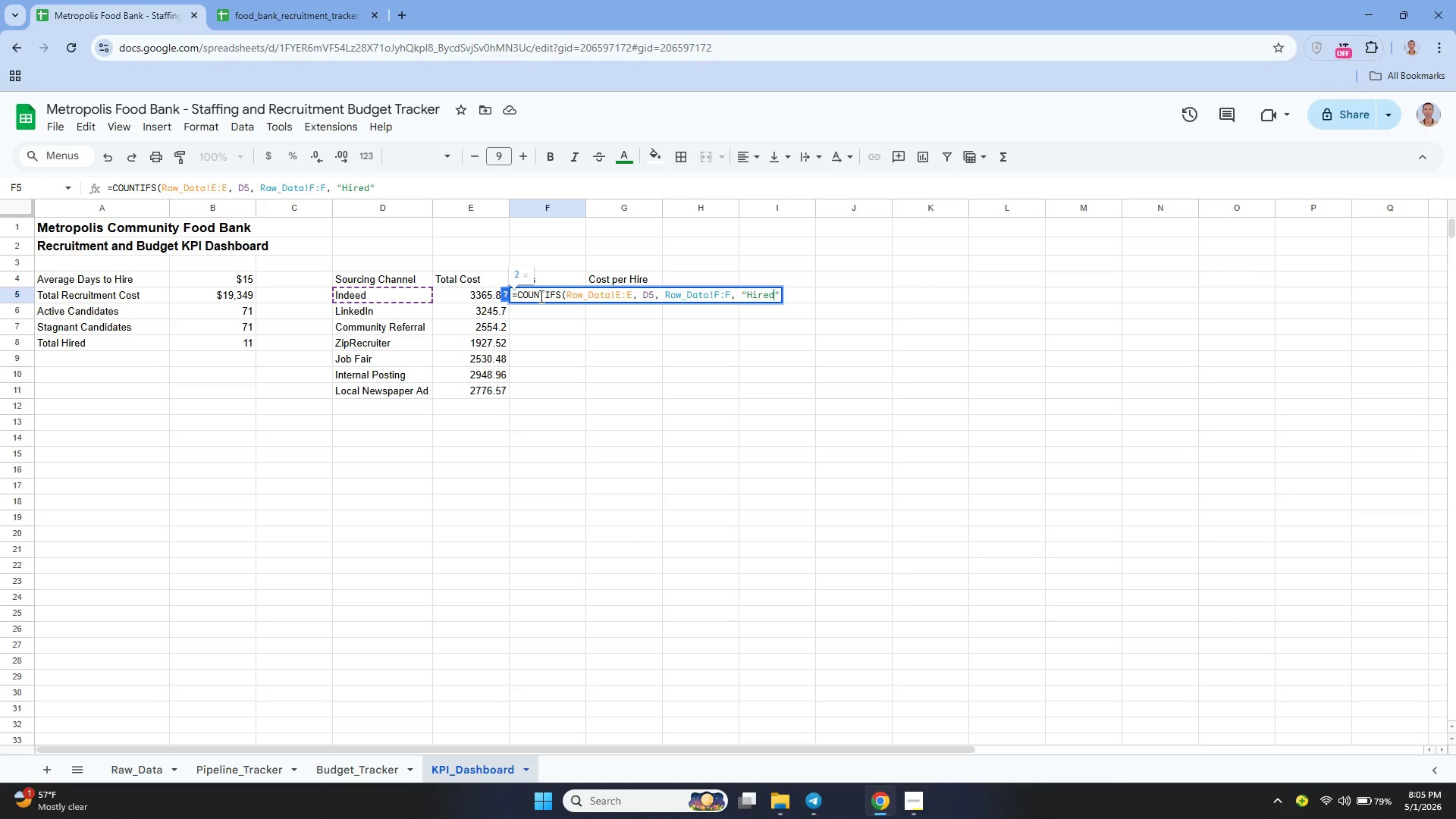 
key(ArrowRight)
 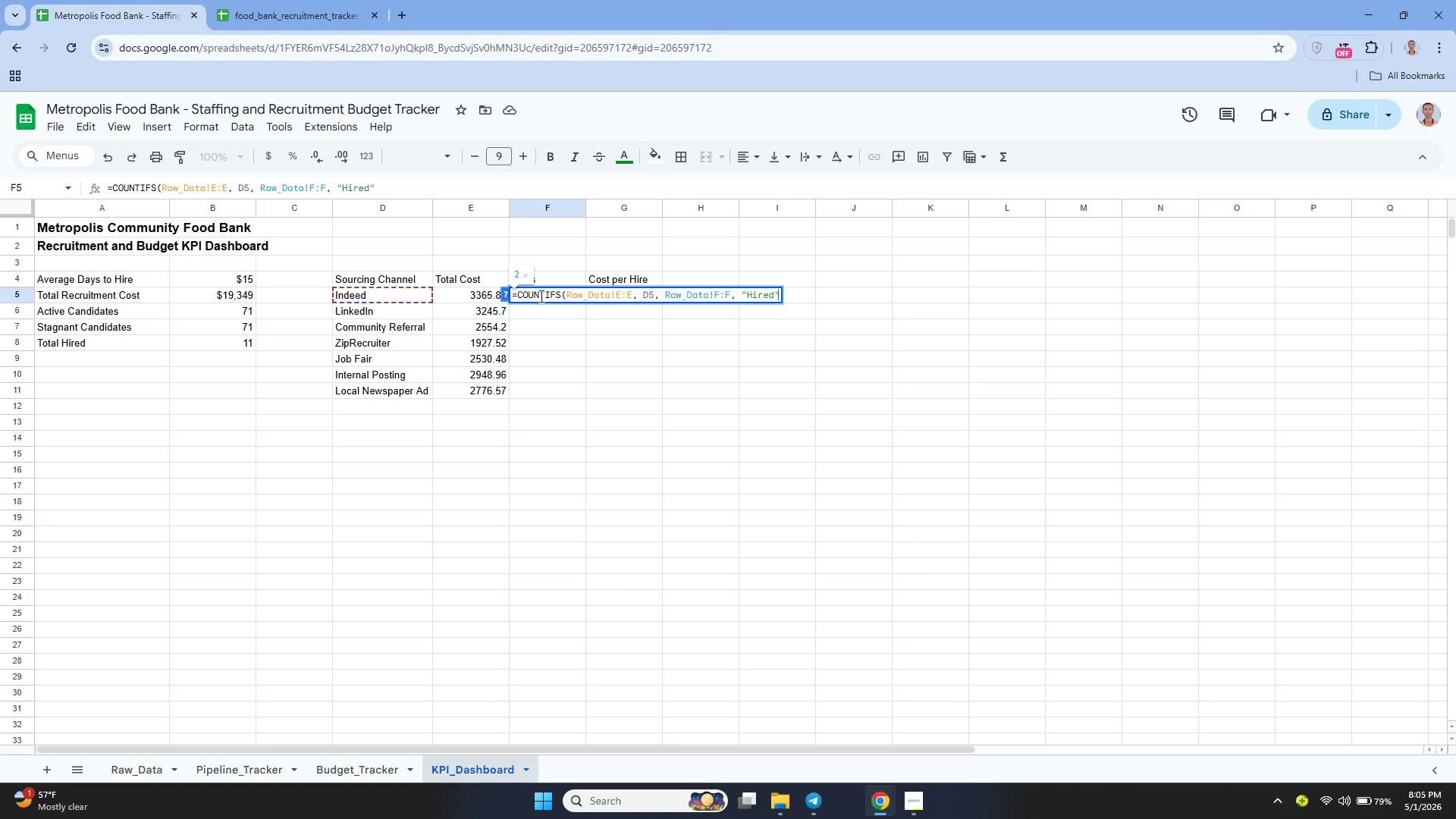 
key(Shift+0)
 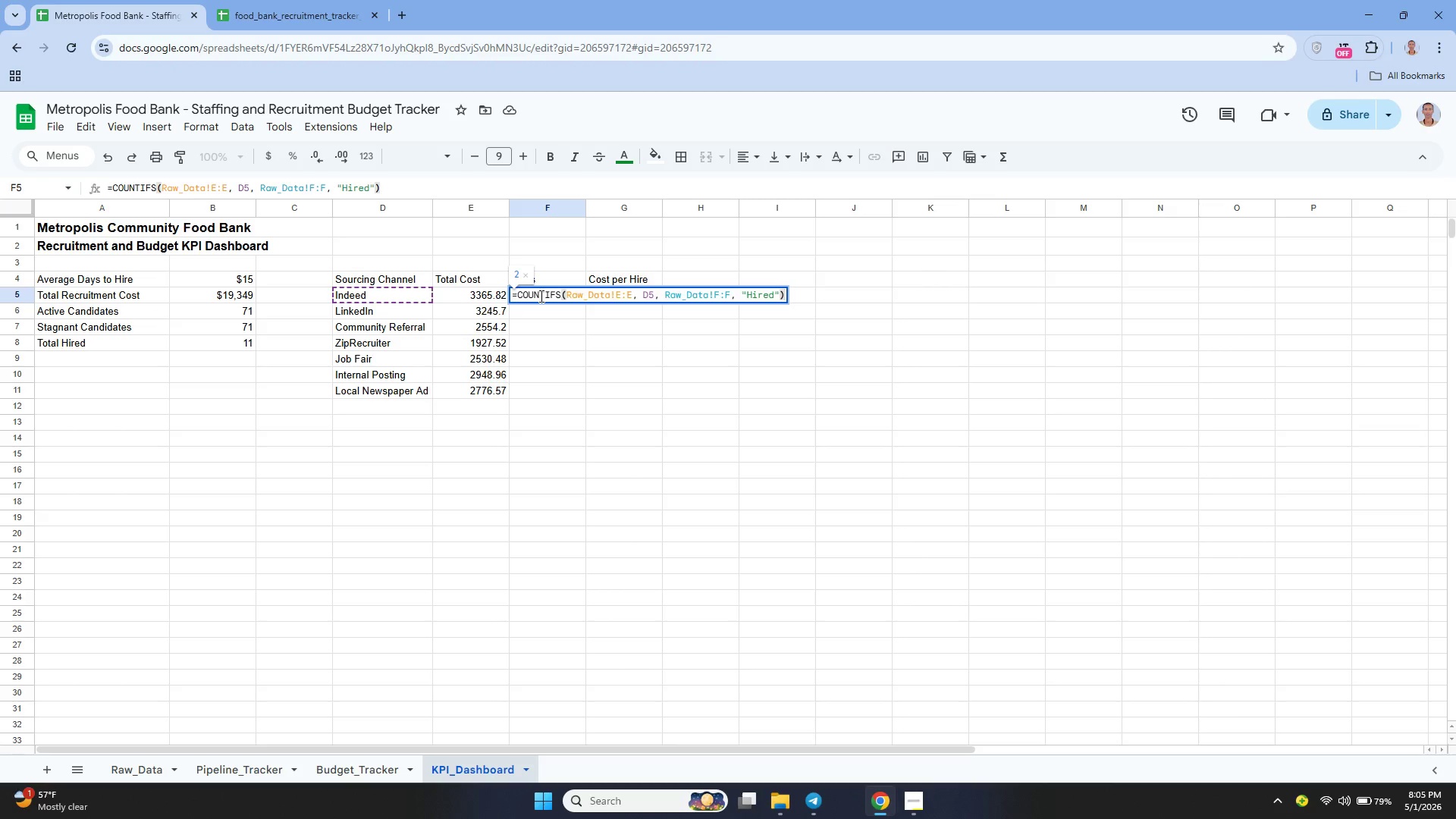 
key(Enter)
 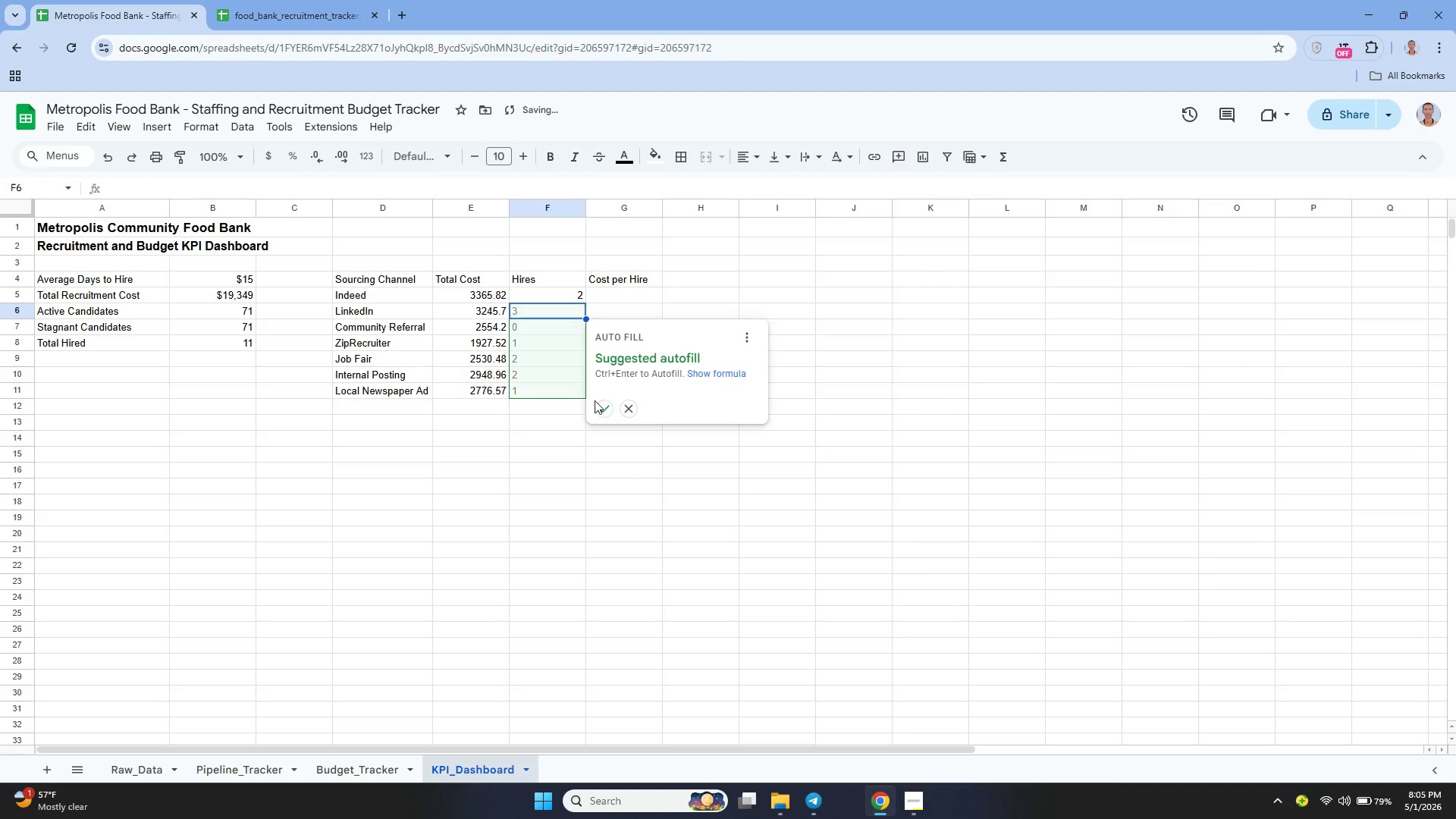 
left_click([606, 406])
 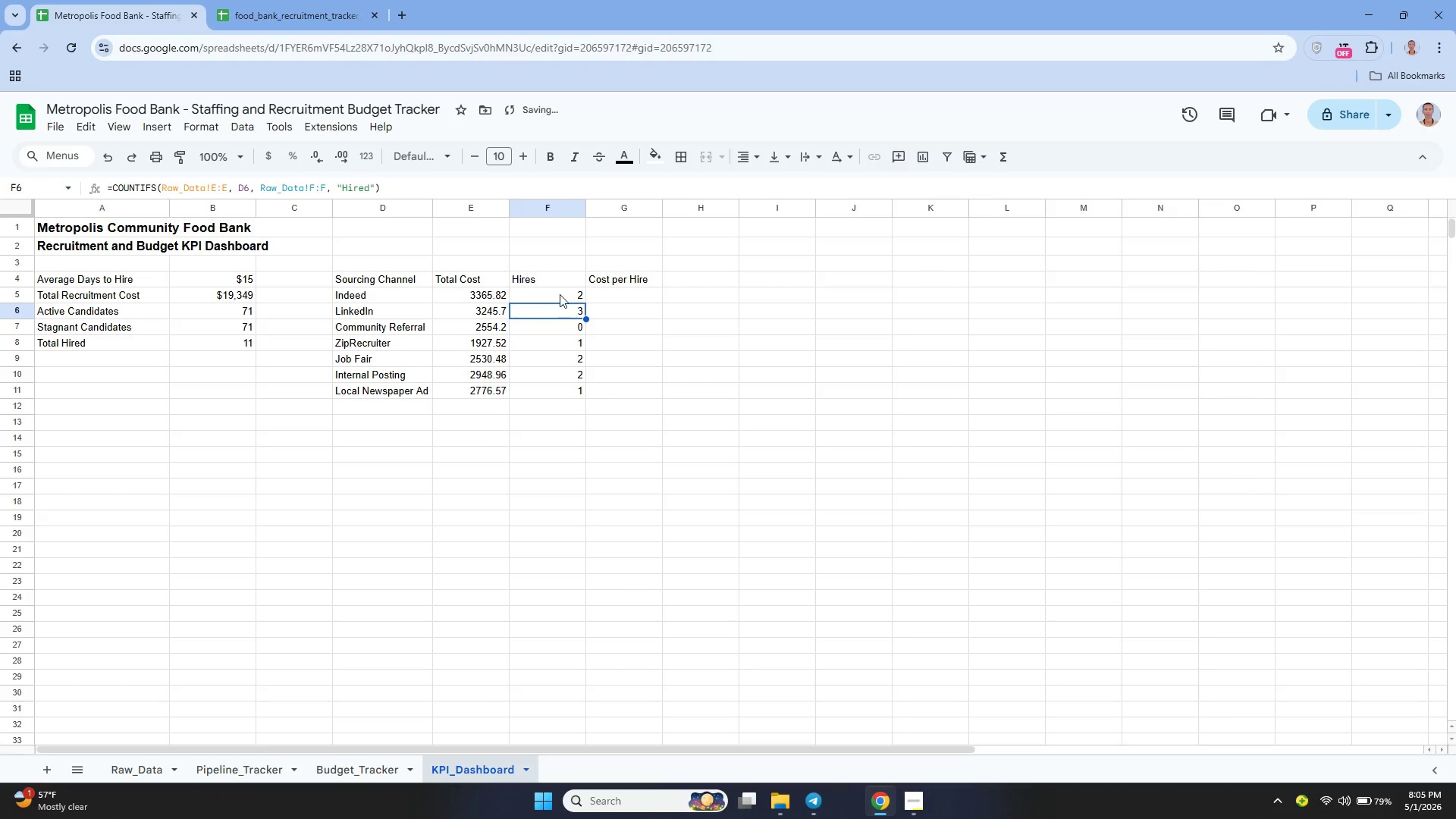 
left_click([560, 293])
 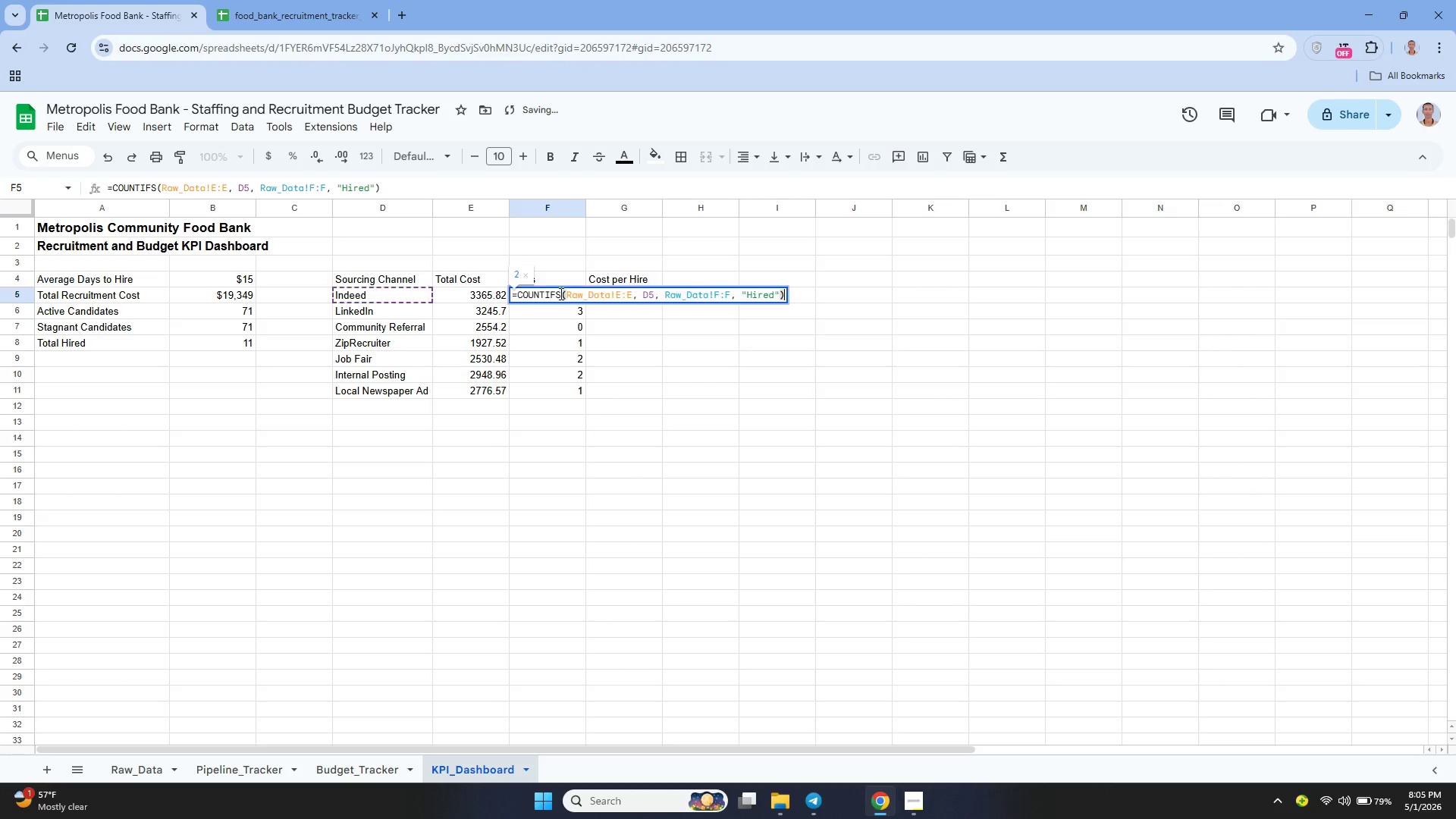 
key(Enter)
 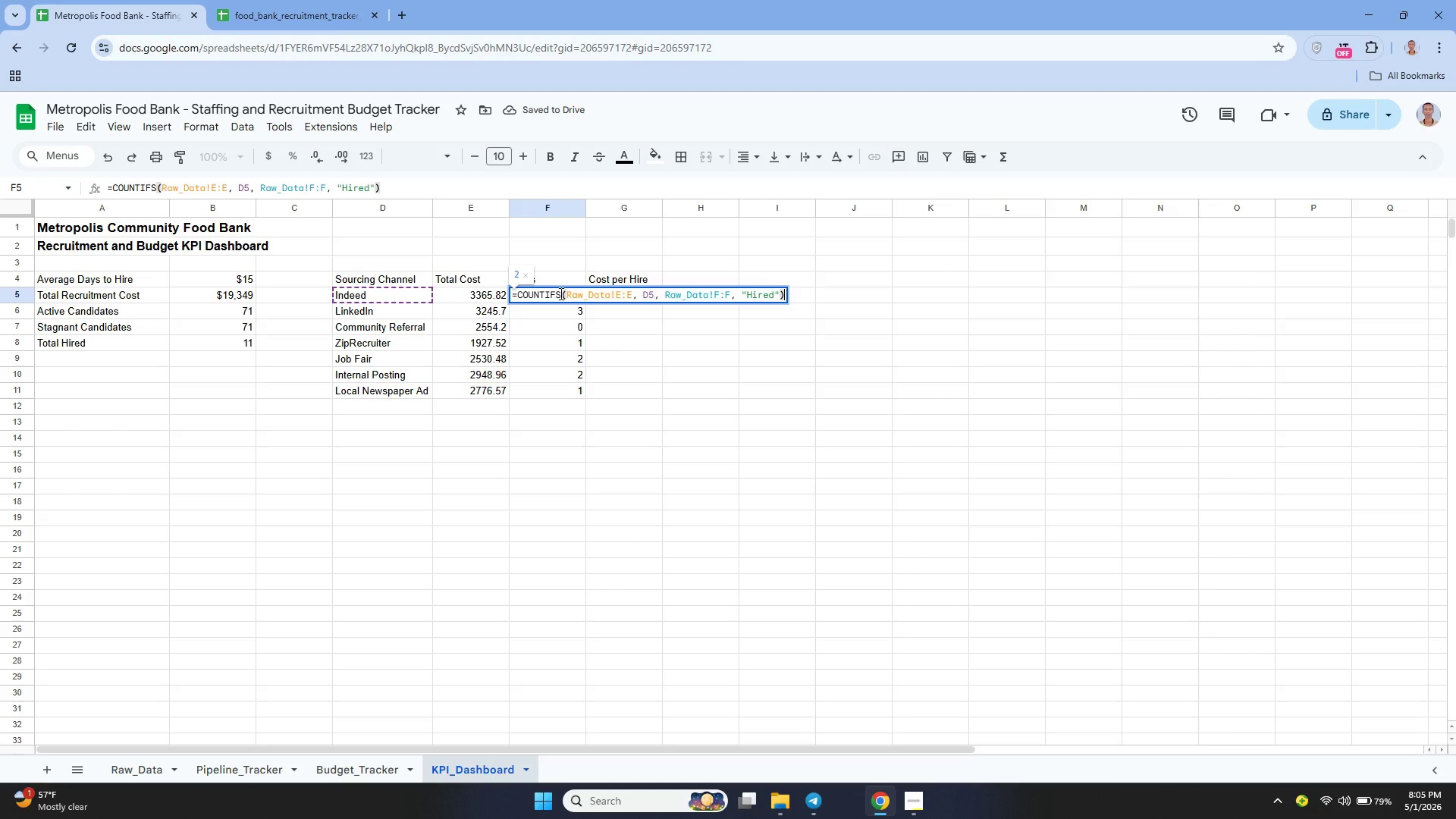 
key(Enter)
 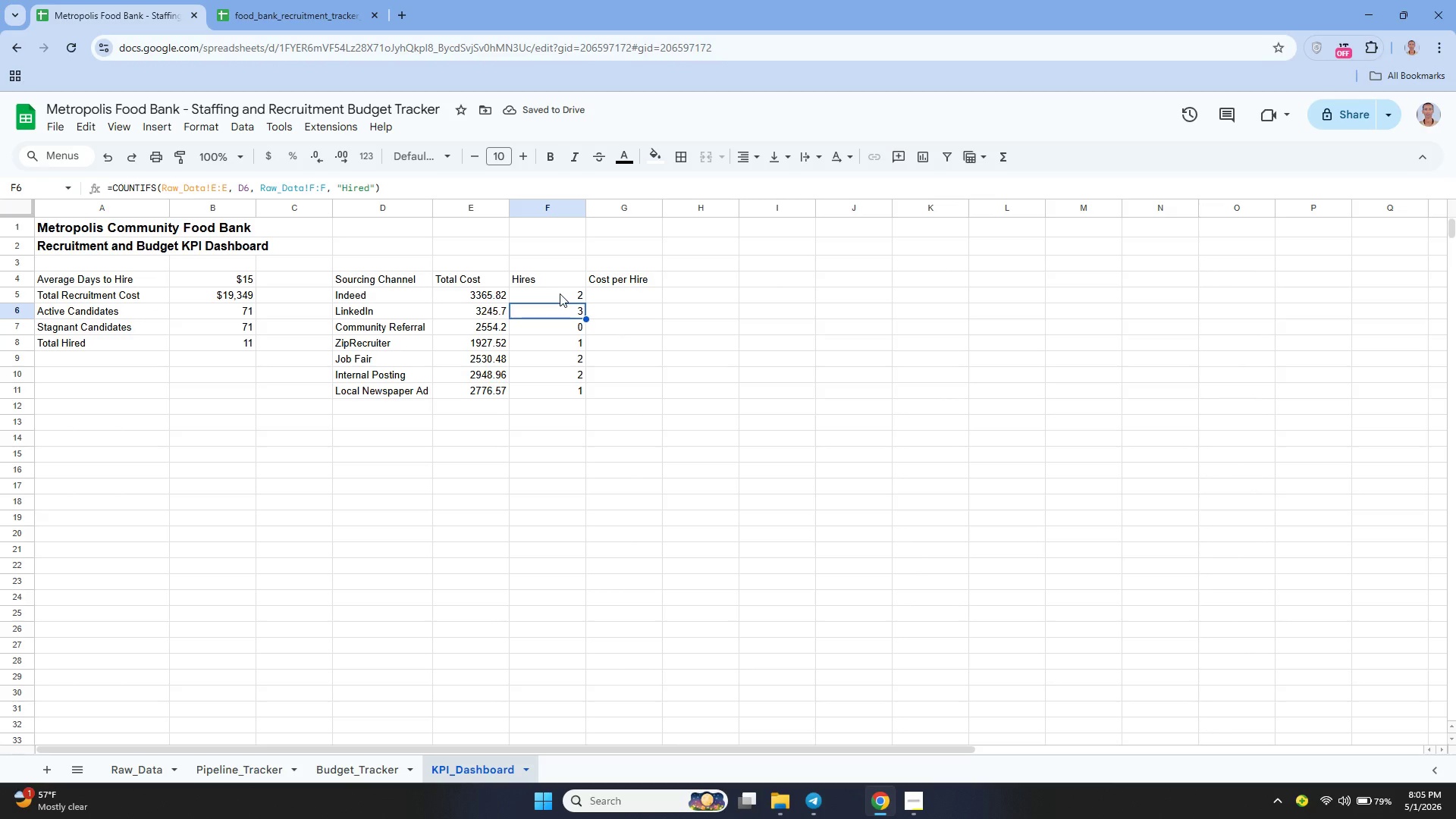 
key(ArrowUp)
 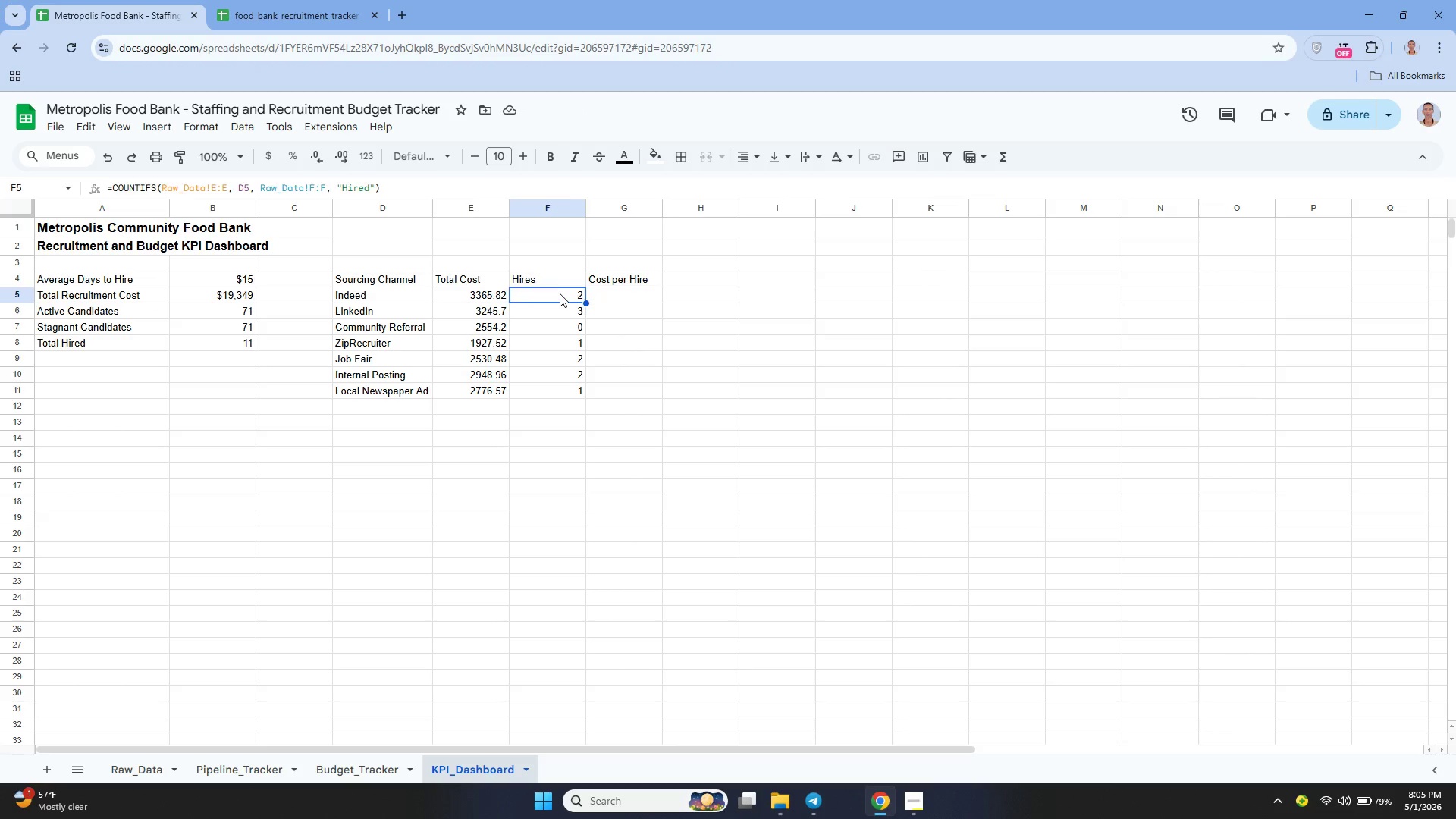 
key(ArrowRight)
 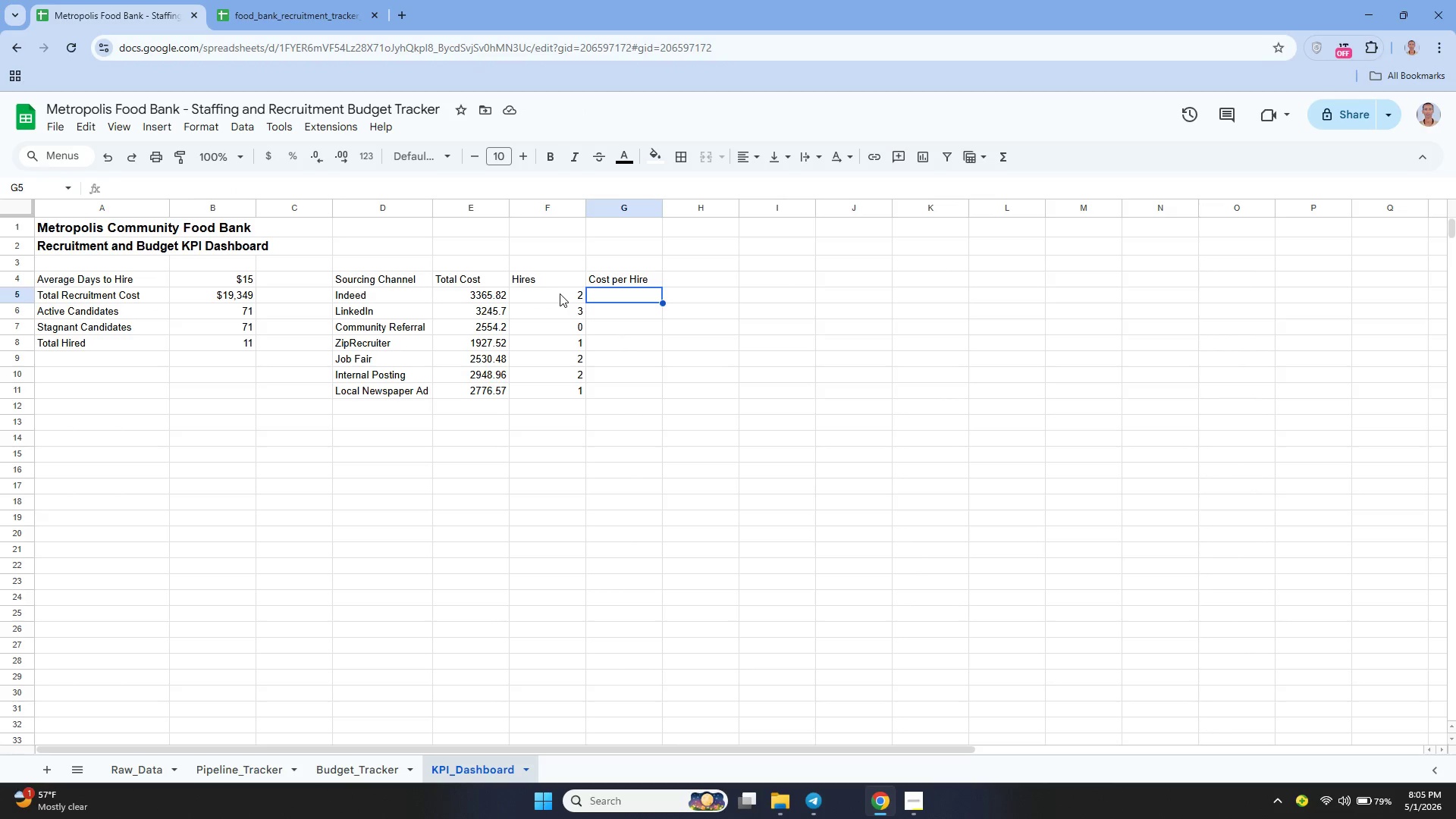 
key(Enter)
 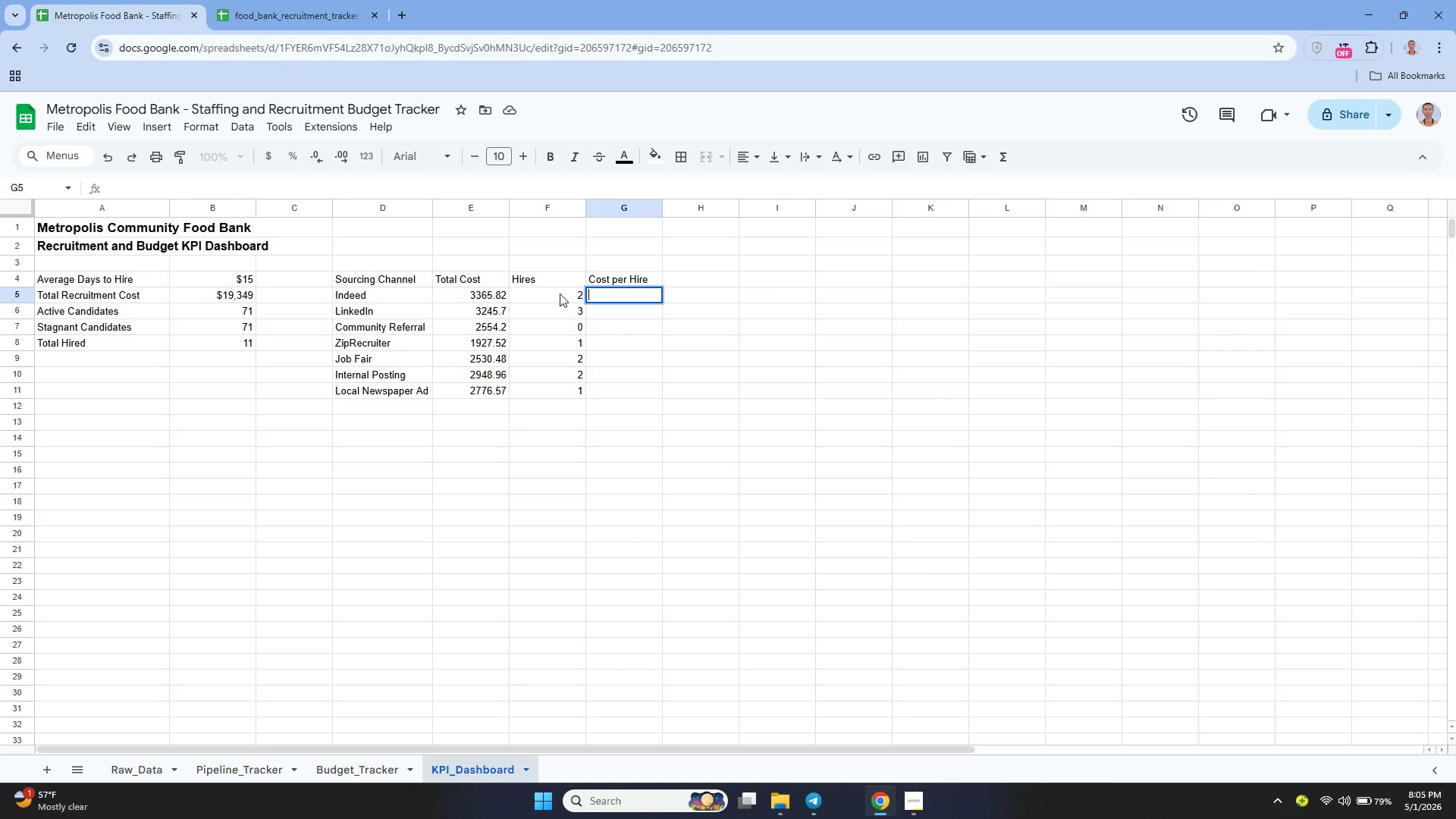 
type(=ifer)
 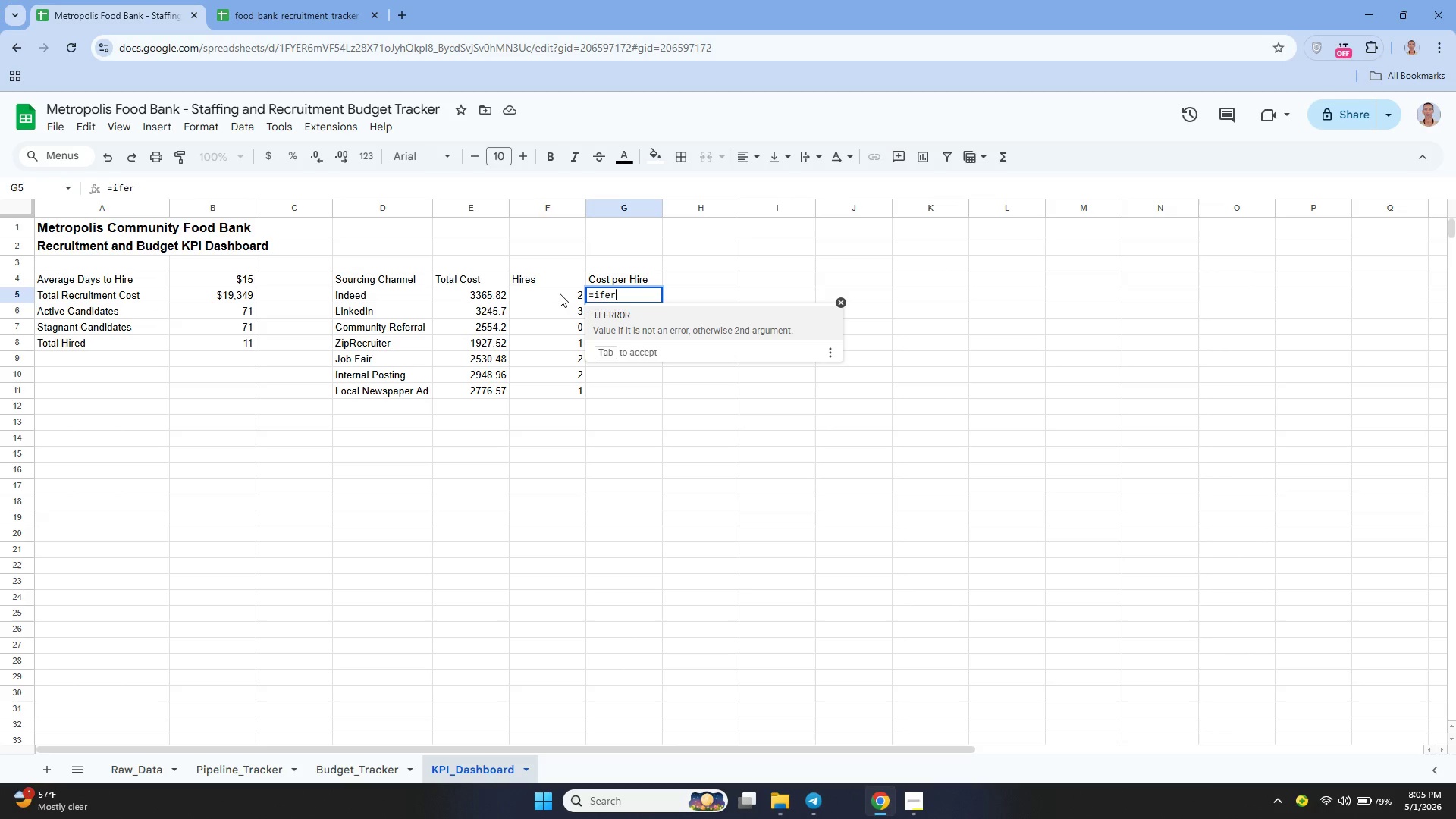 
key(ArrowDown)
 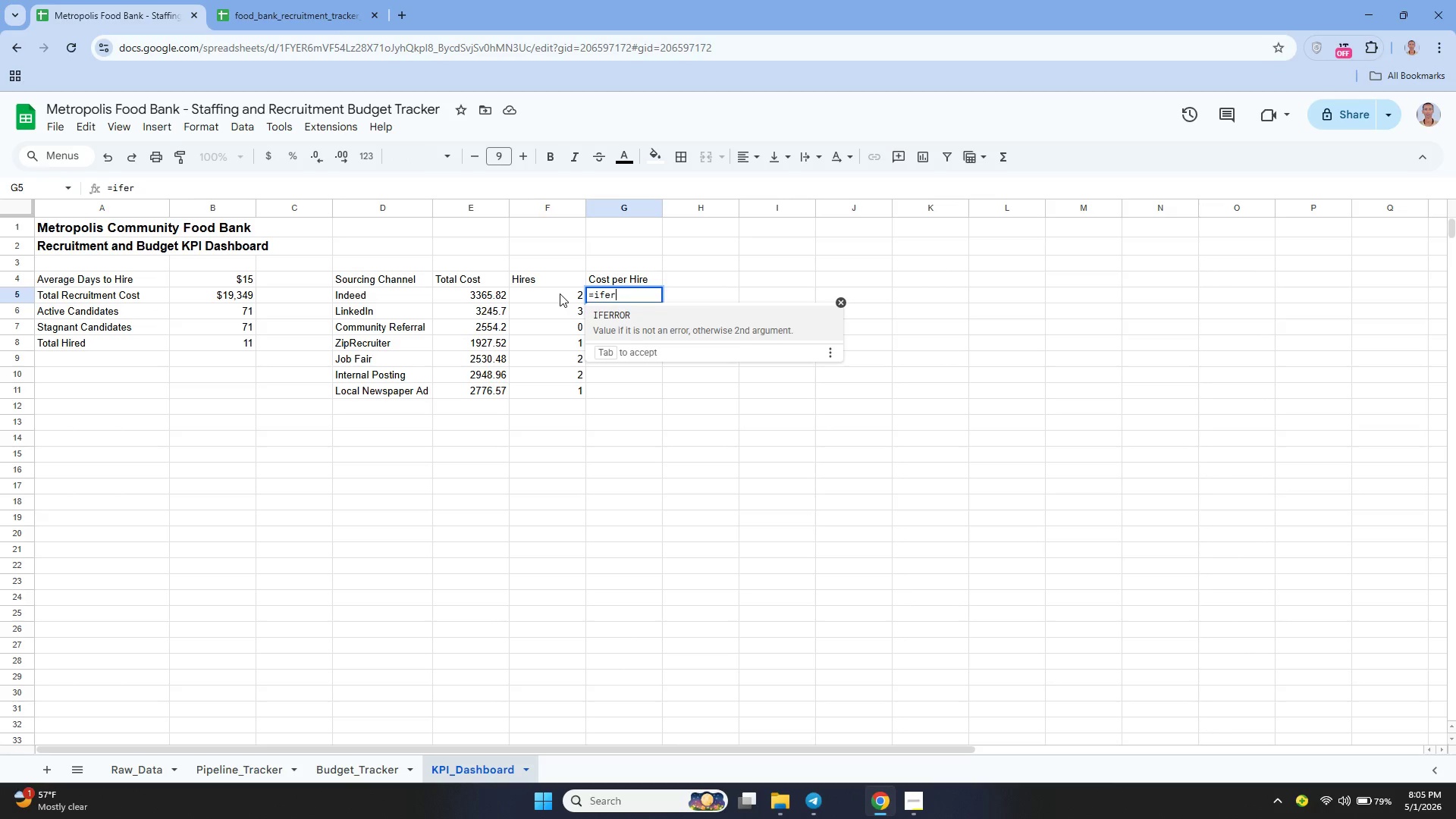 
key(Enter)
 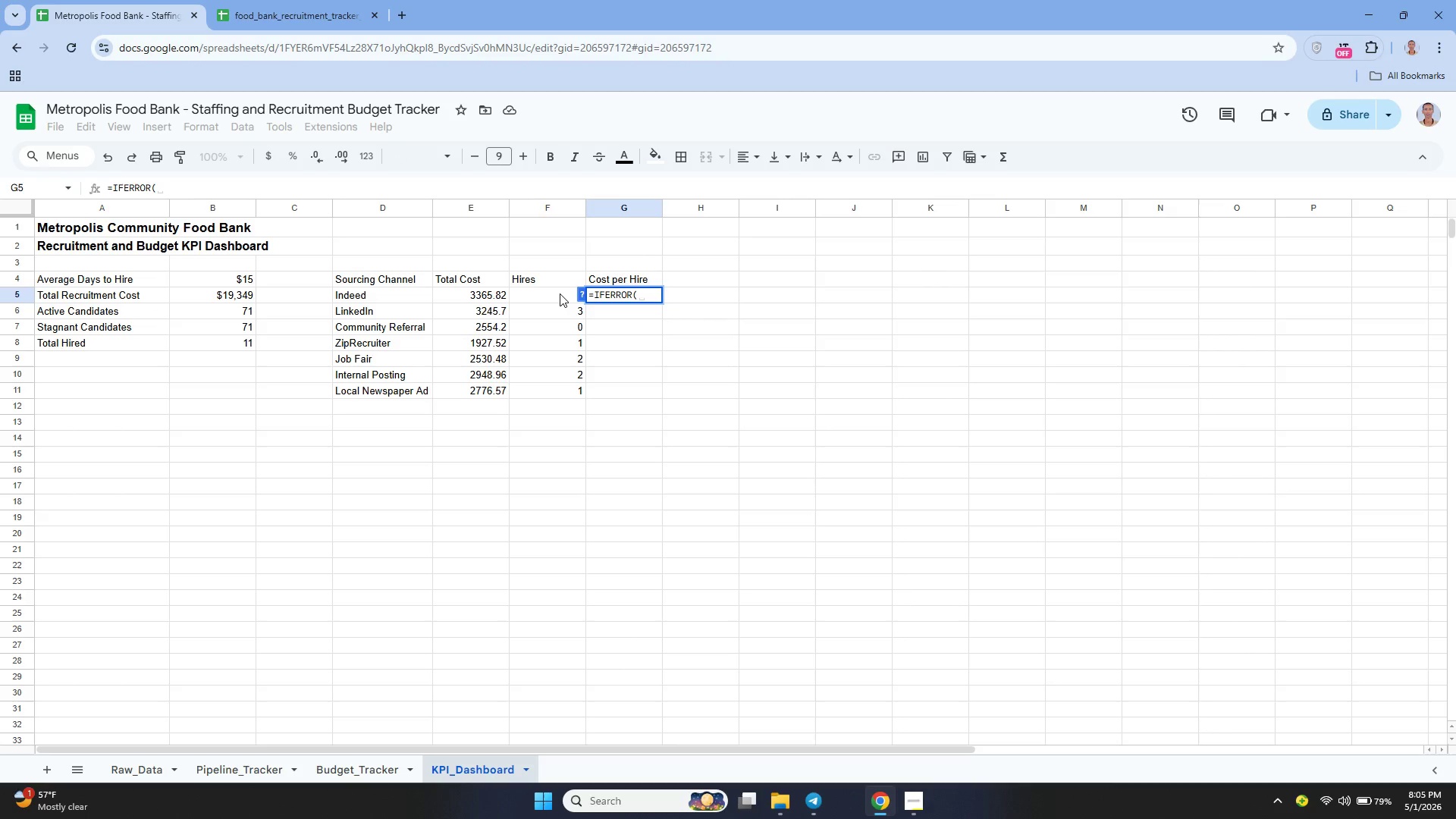 
type(E5 / F5 )
key(Backspace)
type(, 0))
 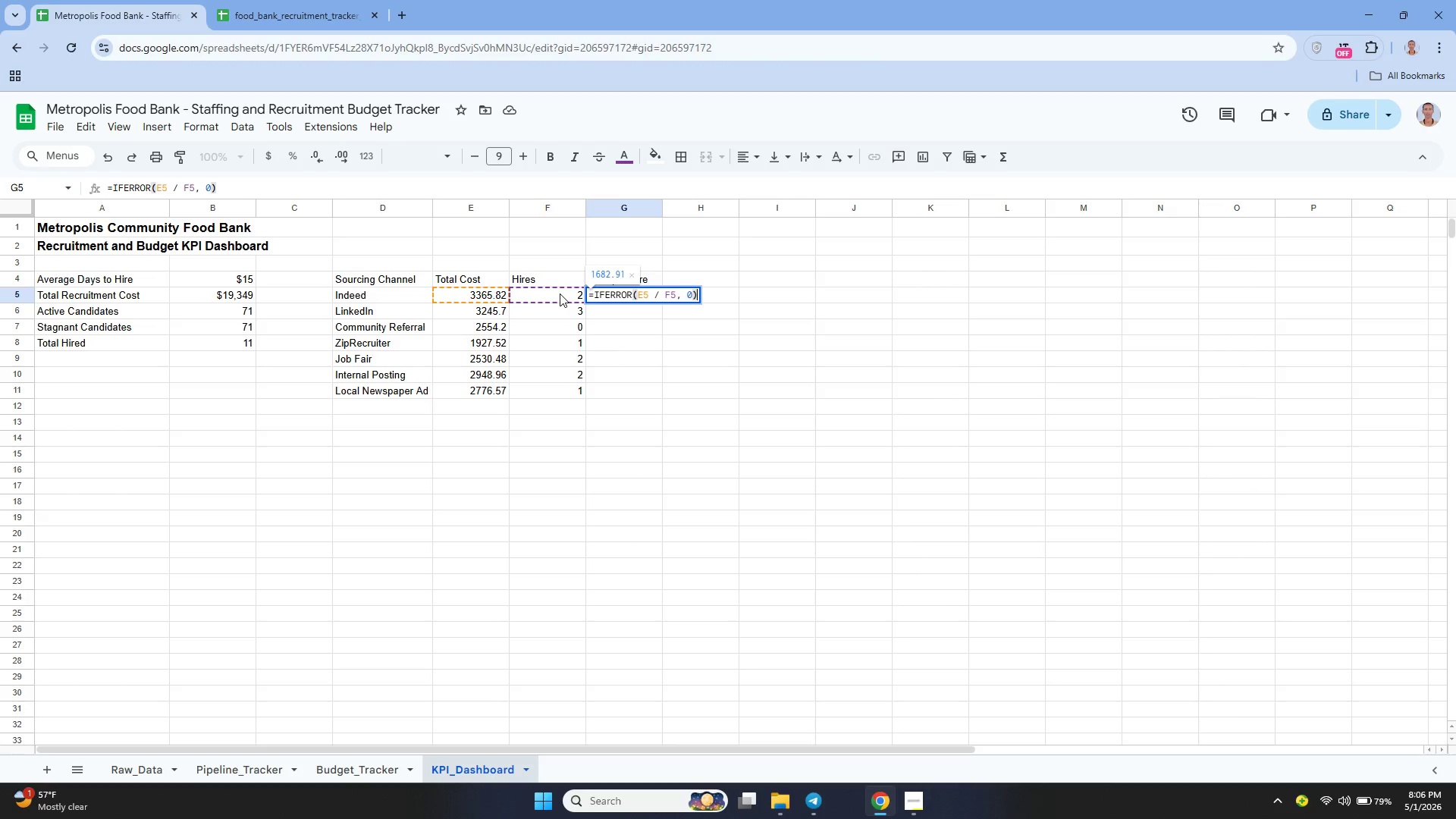 
key(Enter)
 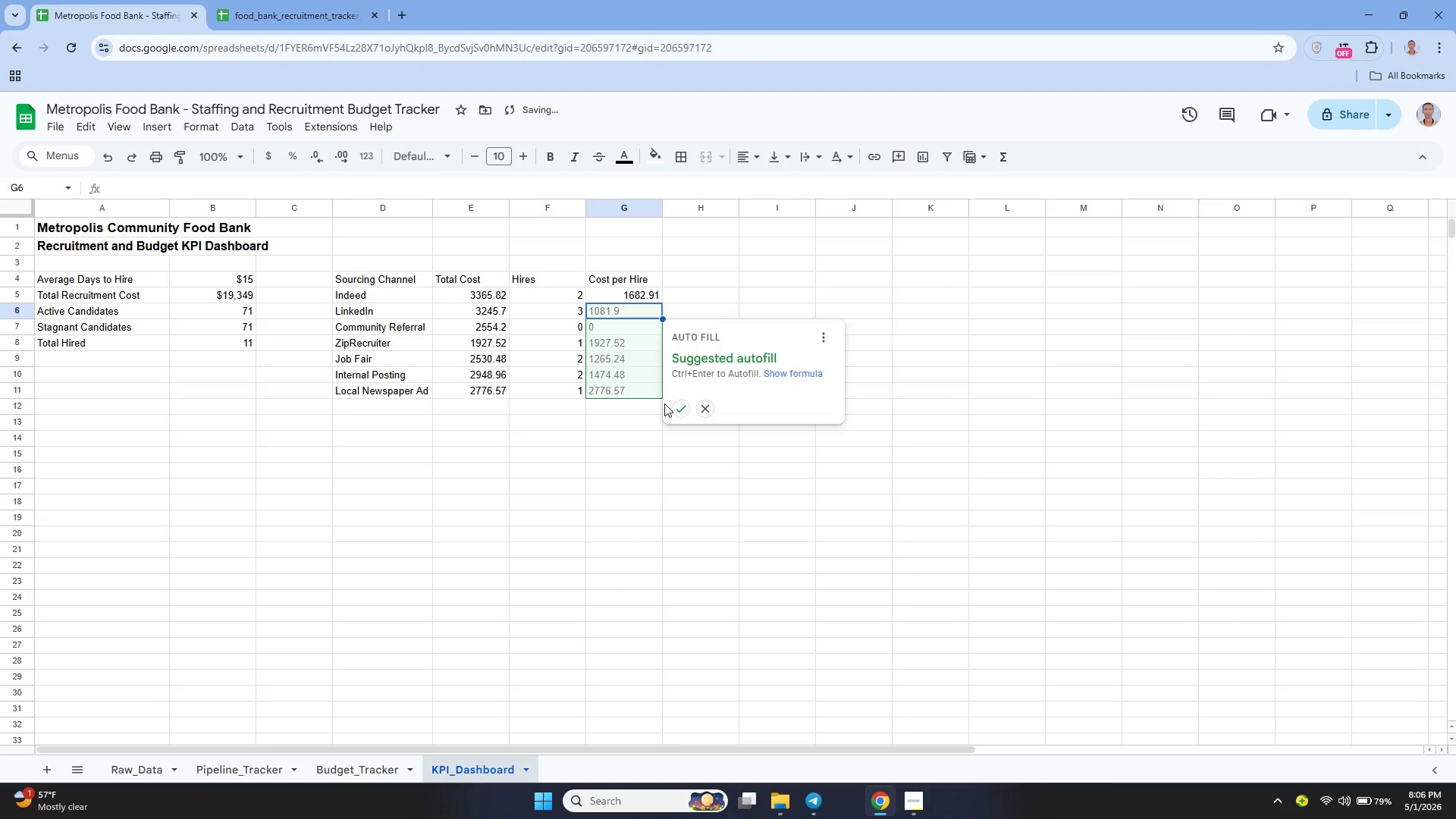 
left_click([675, 406])
 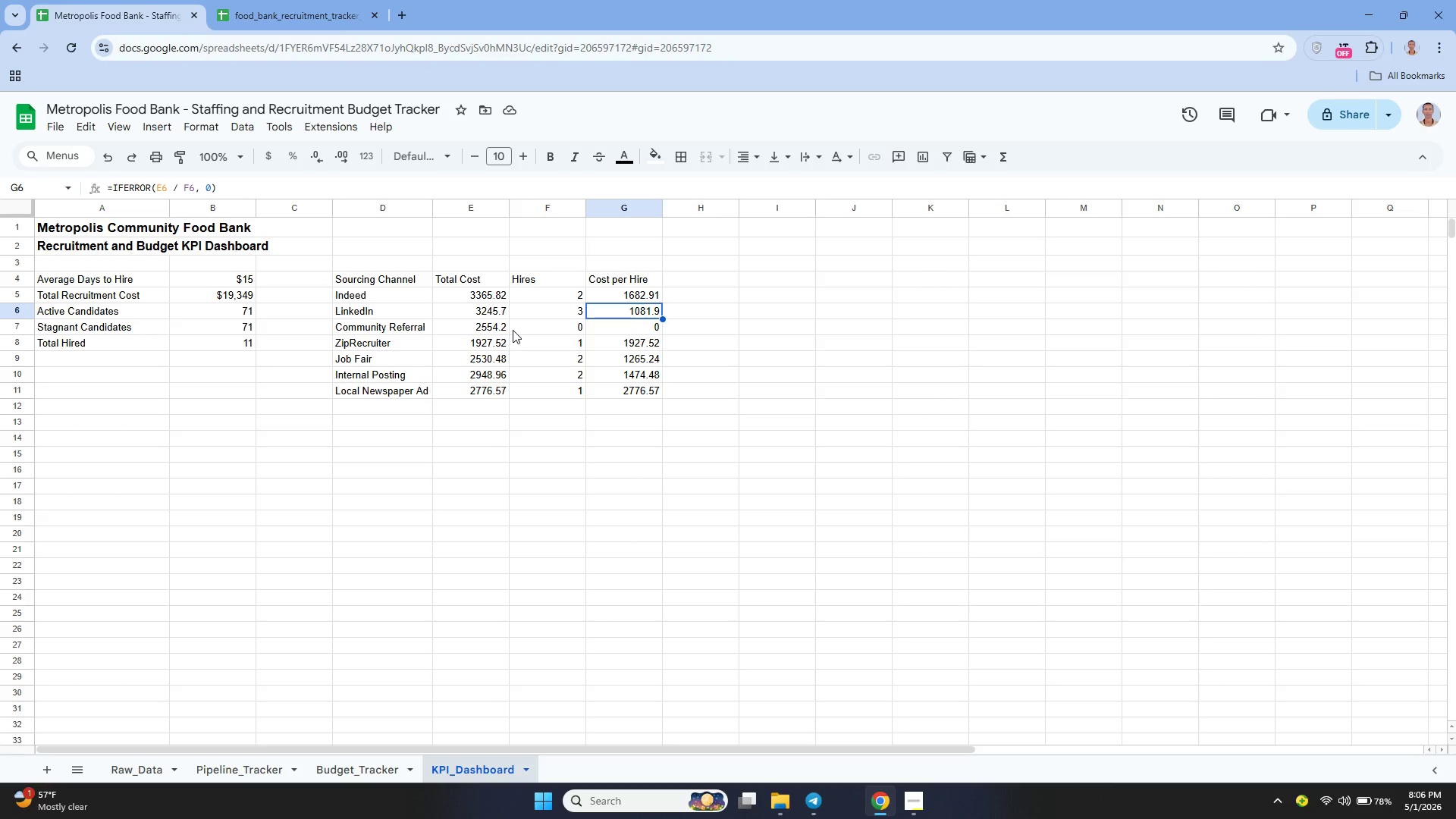 
wait(7.67)
 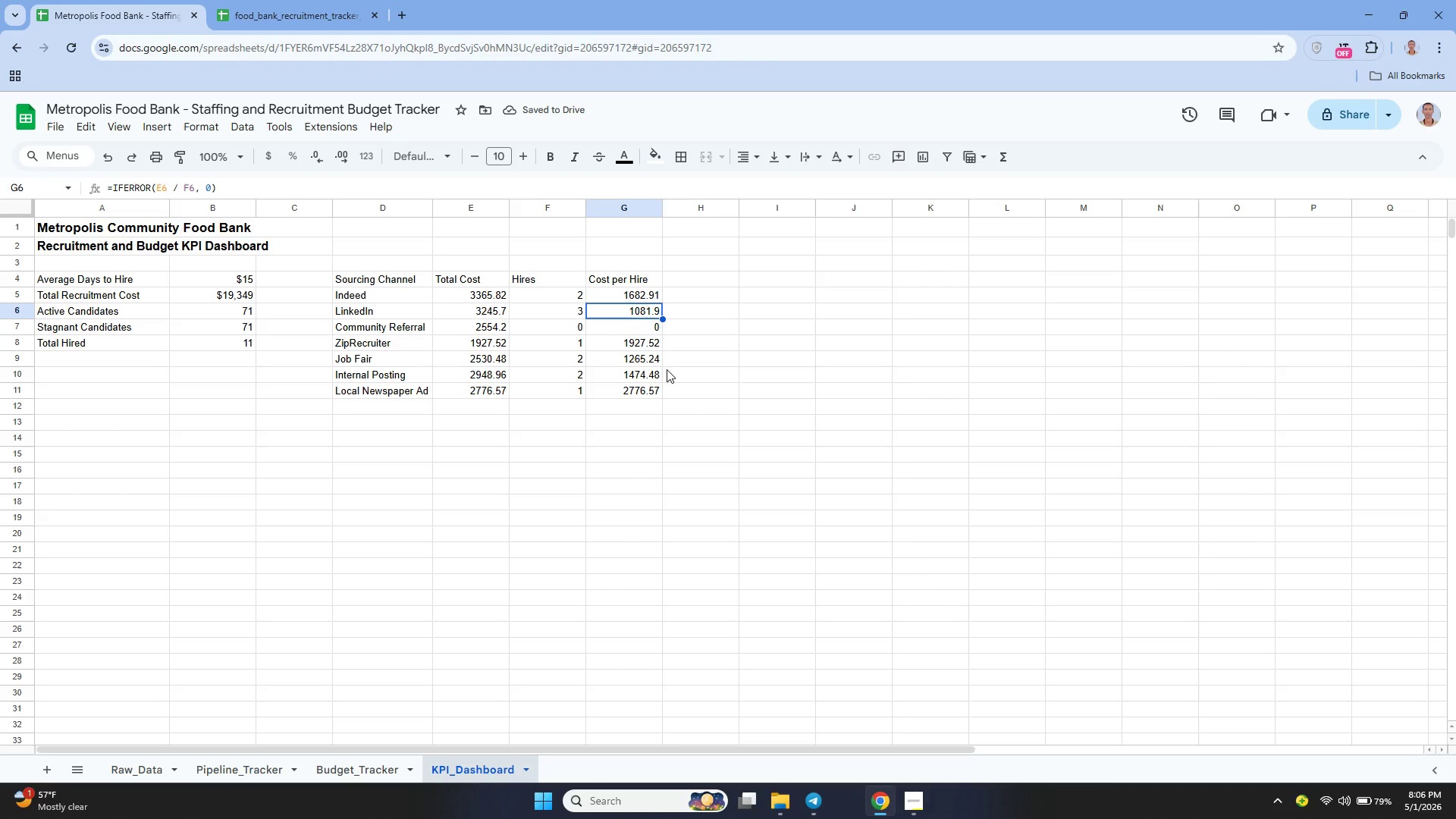 
left_click_drag(start_coordinate=[480, 293], to_coordinate=[623, 386])
 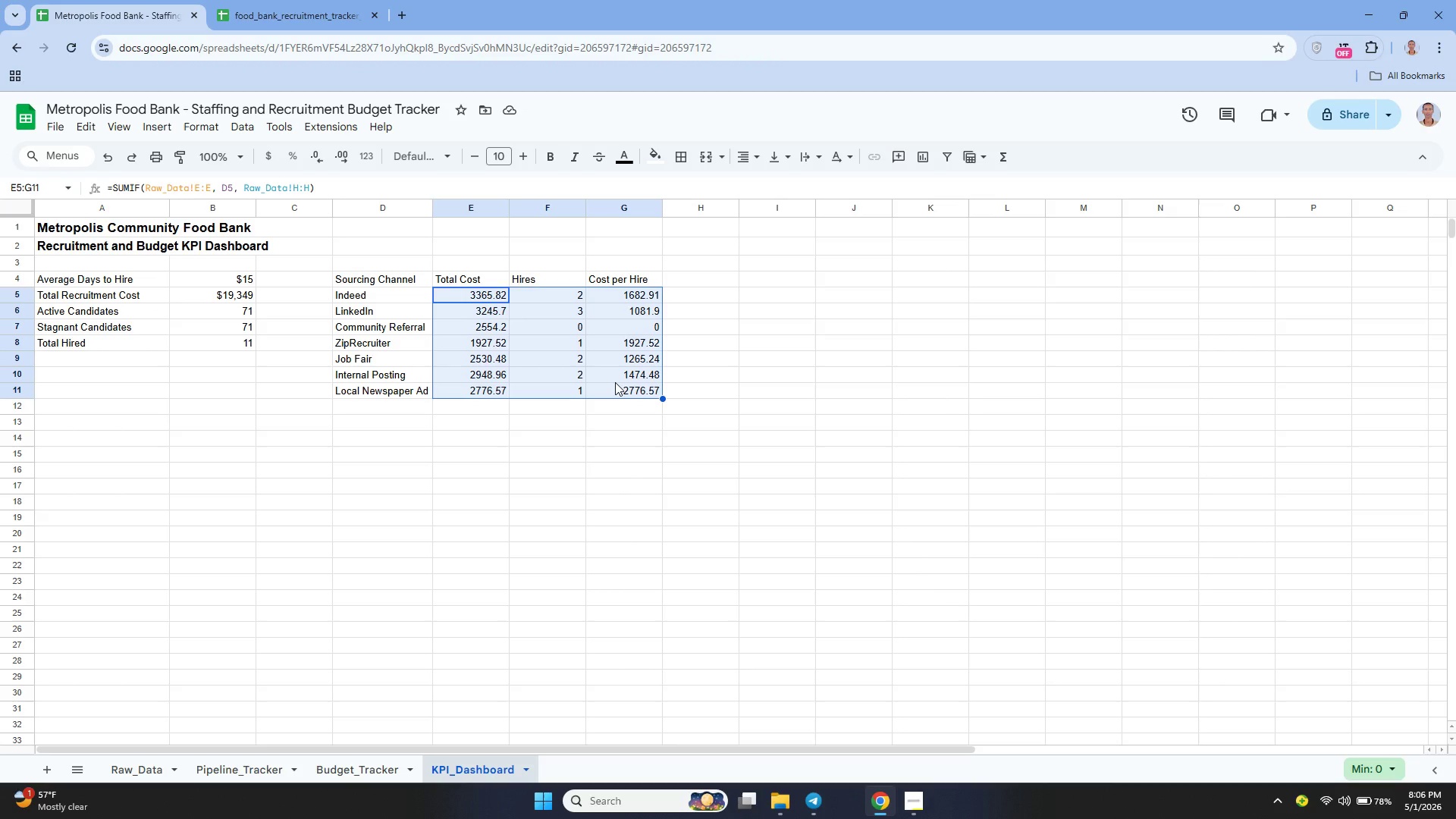 
wait(7.2)
 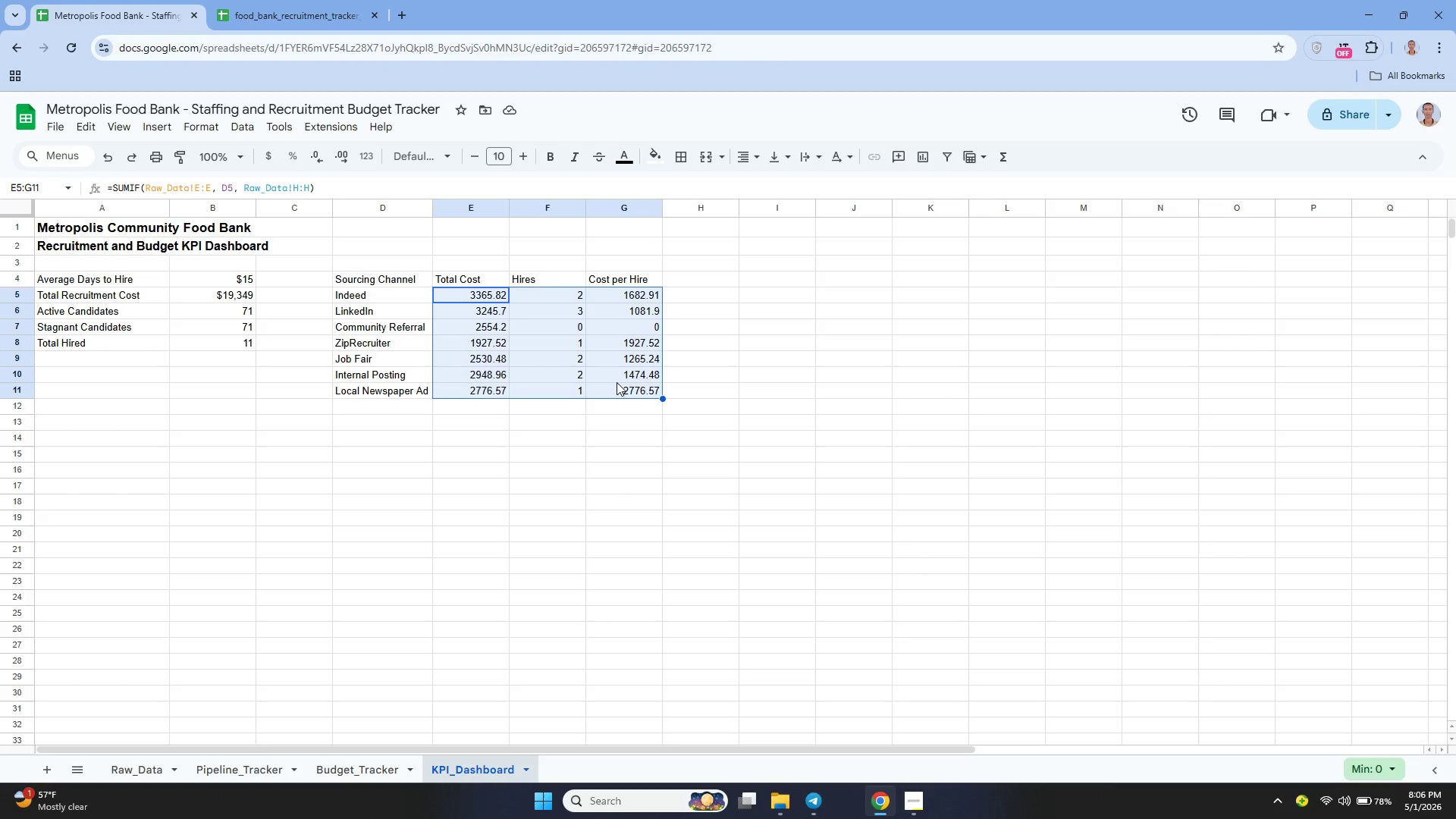 
left_click([615, 382])
 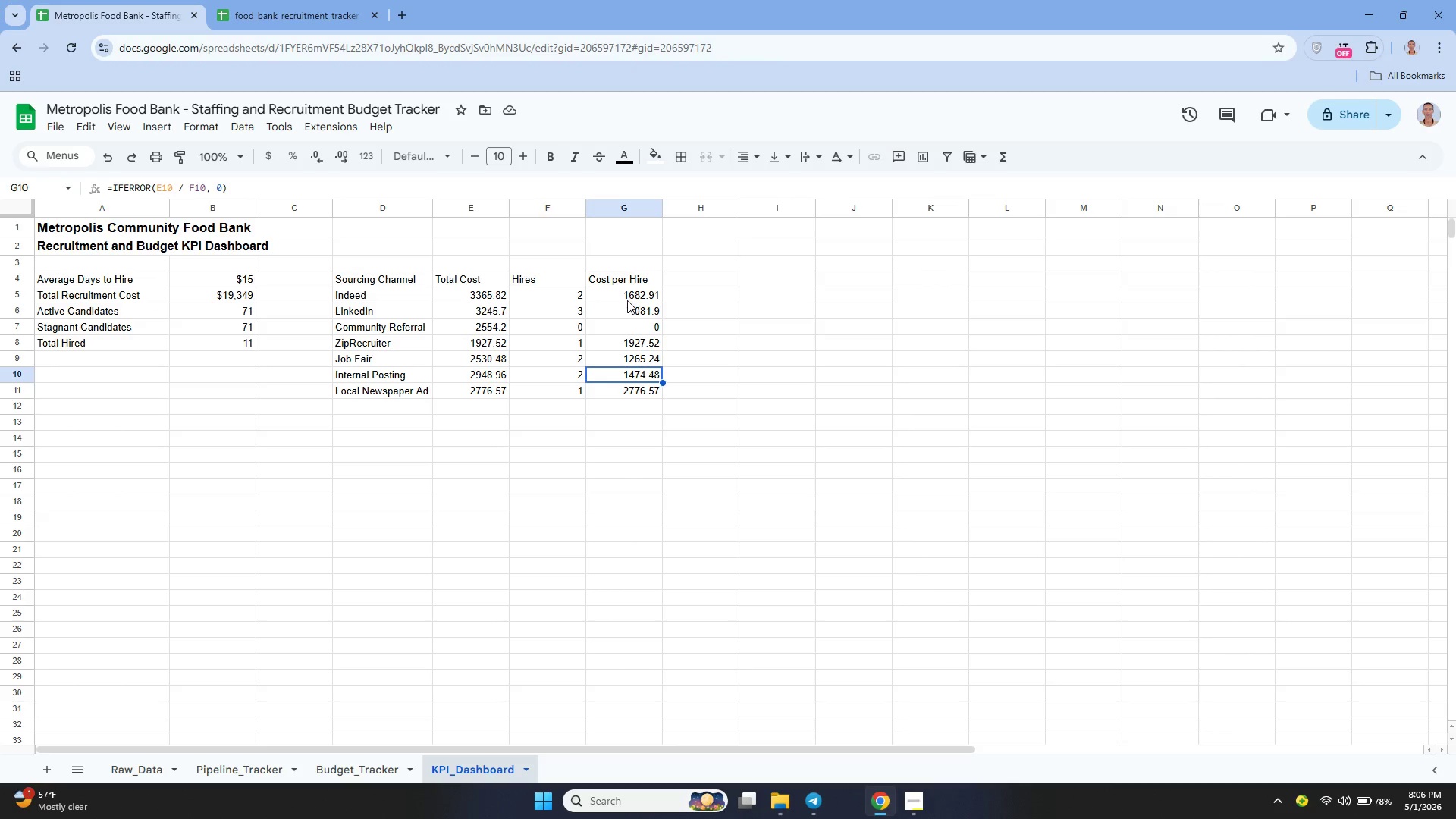 
left_click_drag(start_coordinate=[622, 296], to_coordinate=[617, 386])
 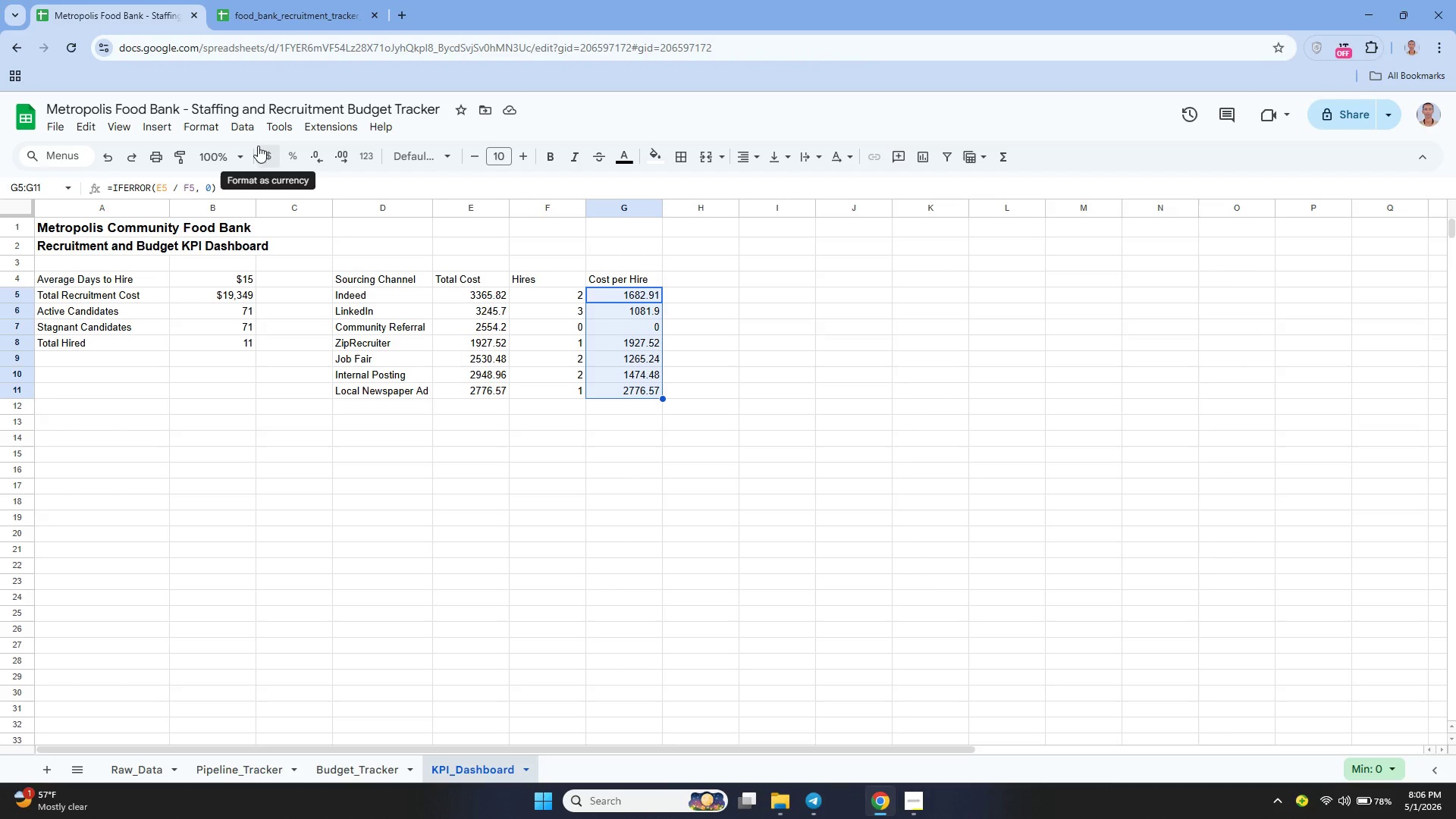 
left_click_drag(start_coordinate=[208, 120], to_coordinate=[275, 196])
 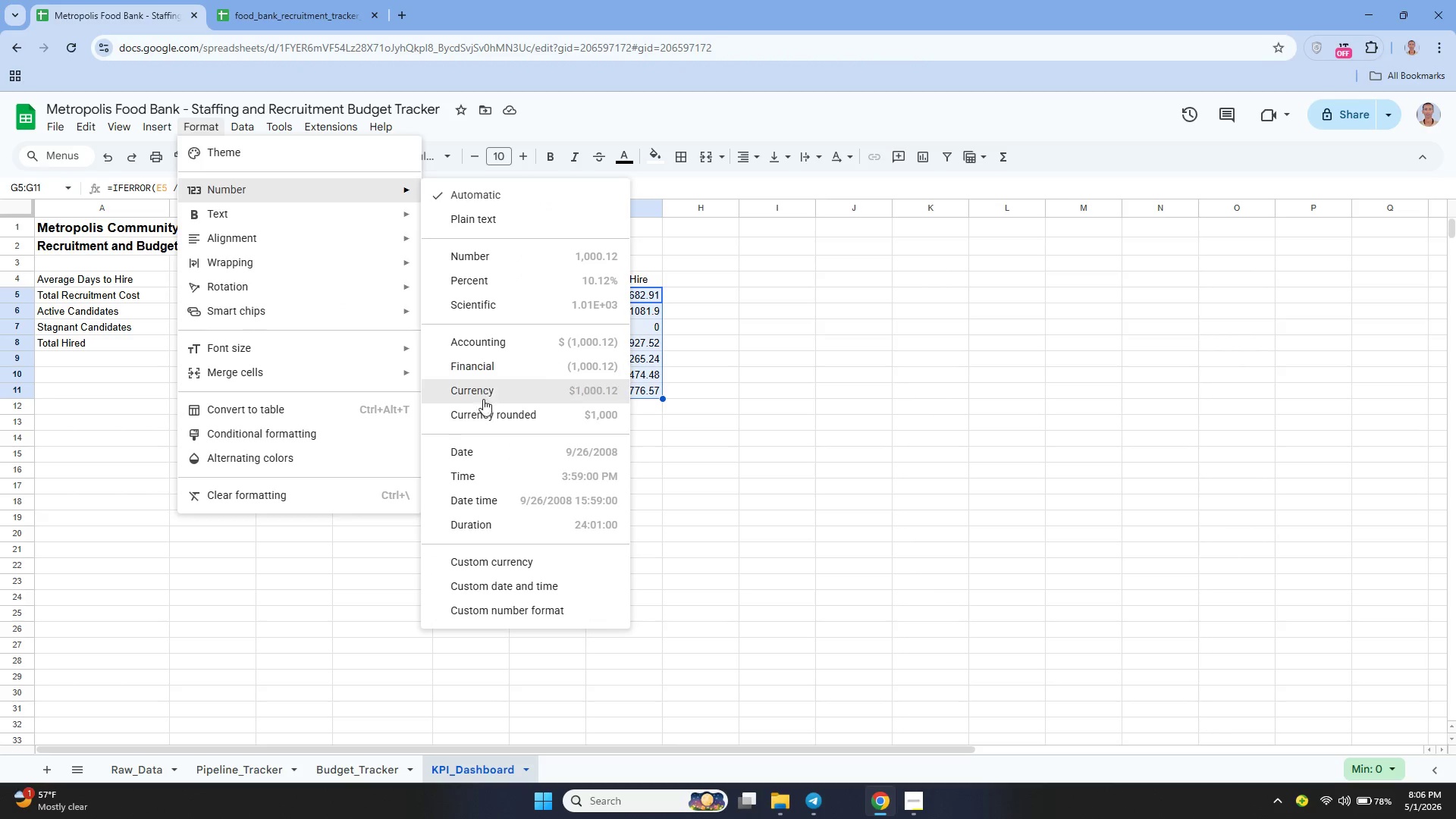 
left_click([485, 412])
 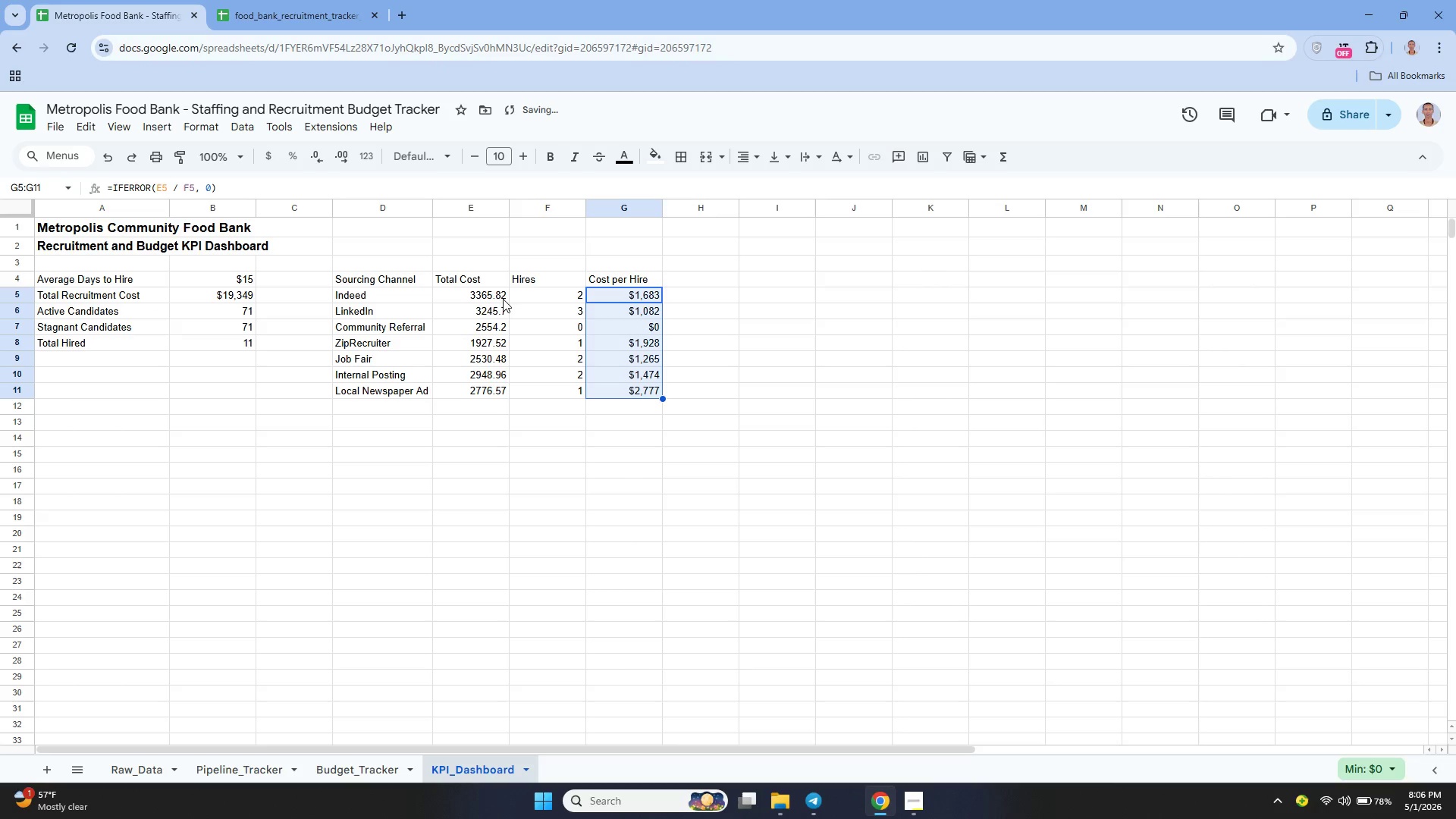 
left_click_drag(start_coordinate=[489, 295], to_coordinate=[560, 388])
 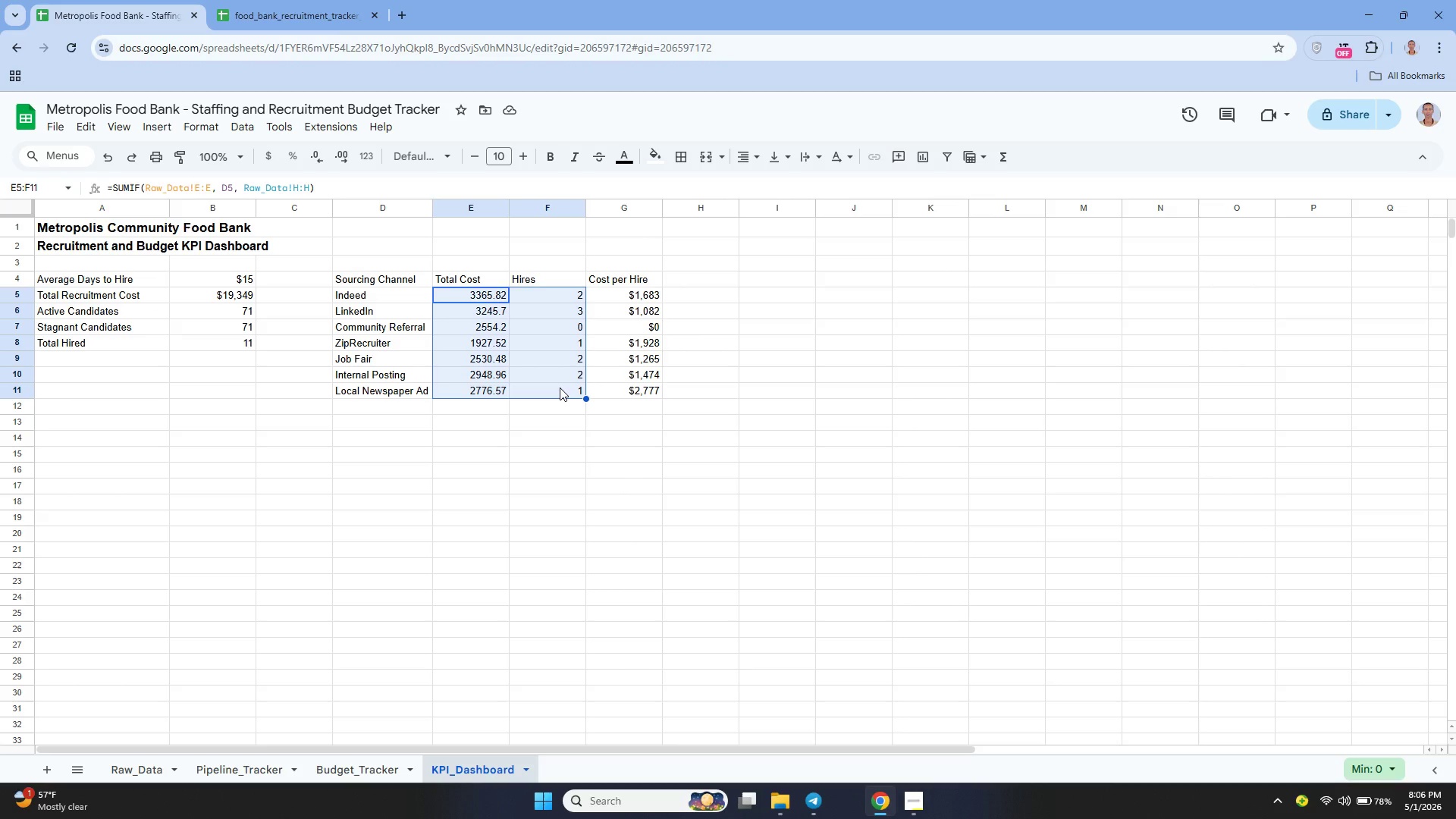 
wait(7.97)
 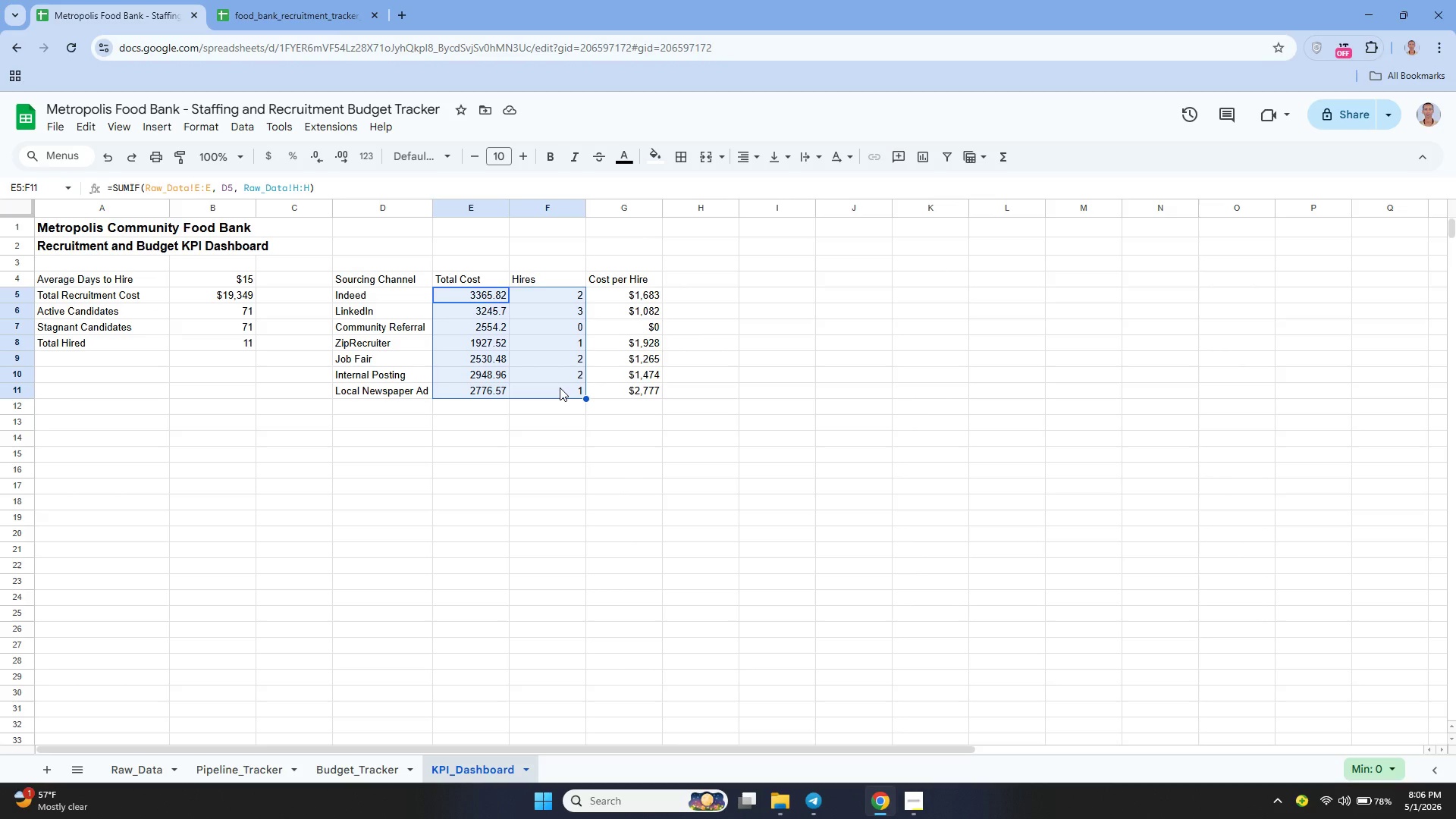 
left_click([555, 369])
 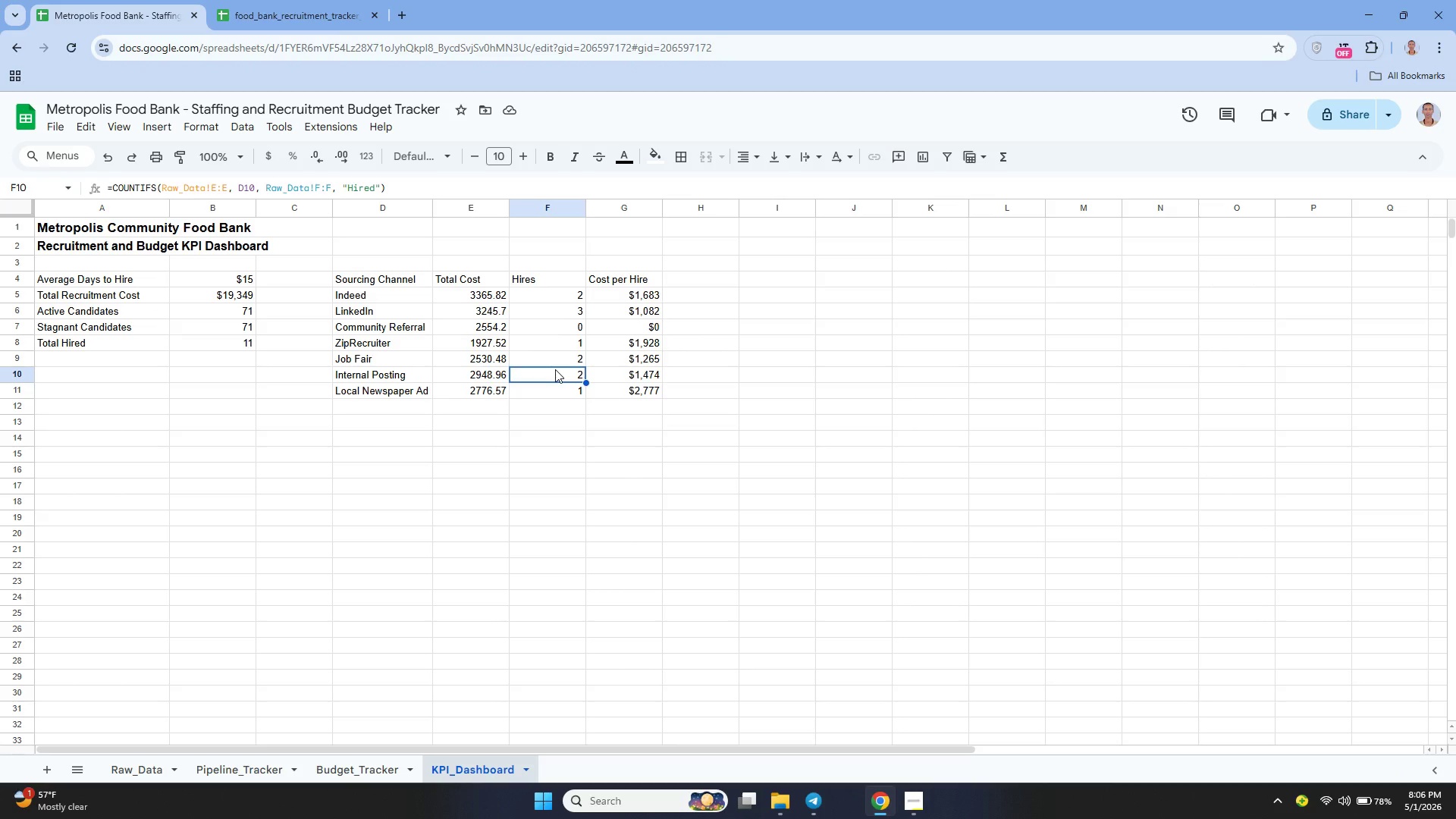 
wait(6.53)
 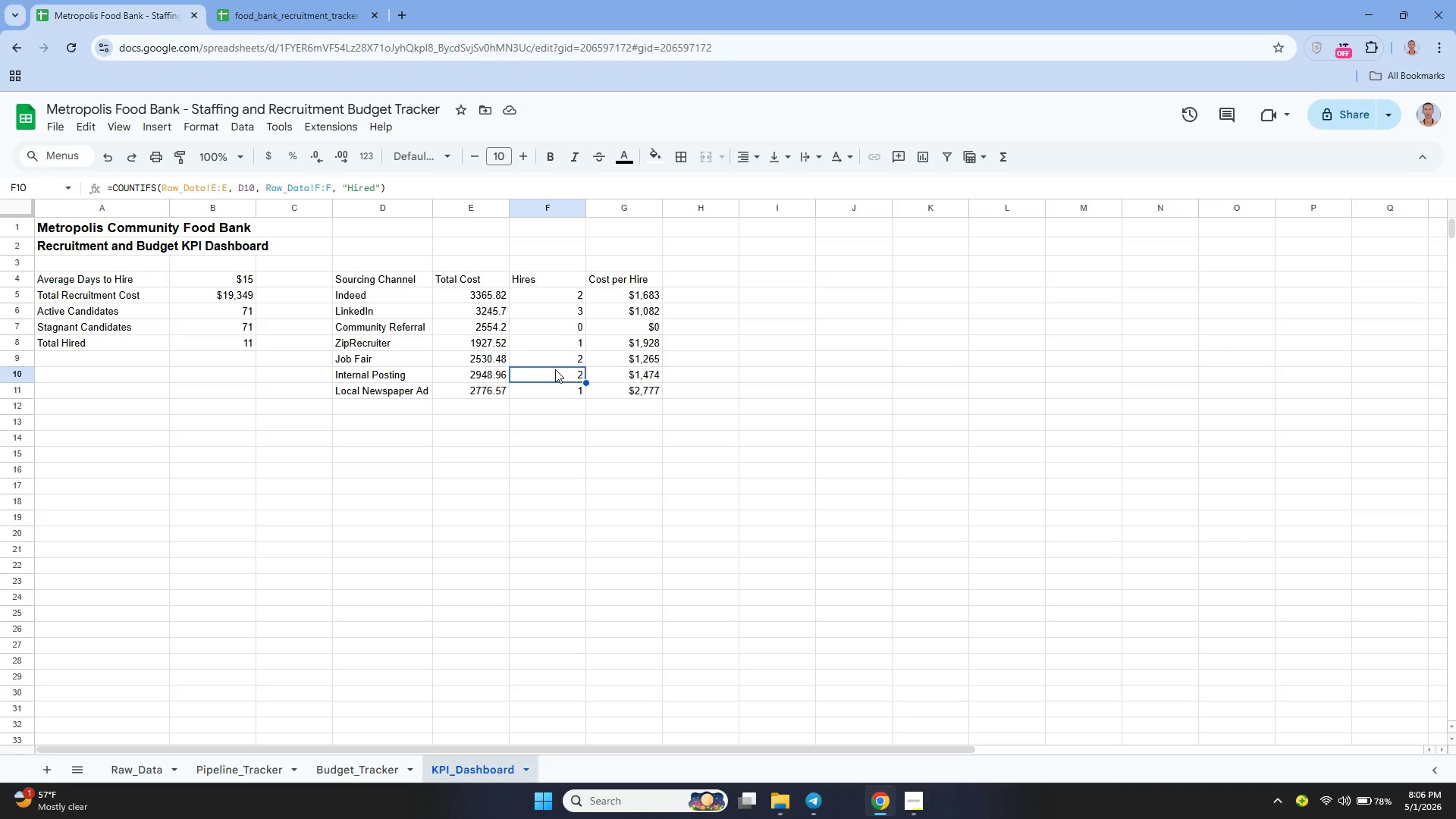 
left_click_drag(start_coordinate=[491, 296], to_coordinate=[472, 391])
 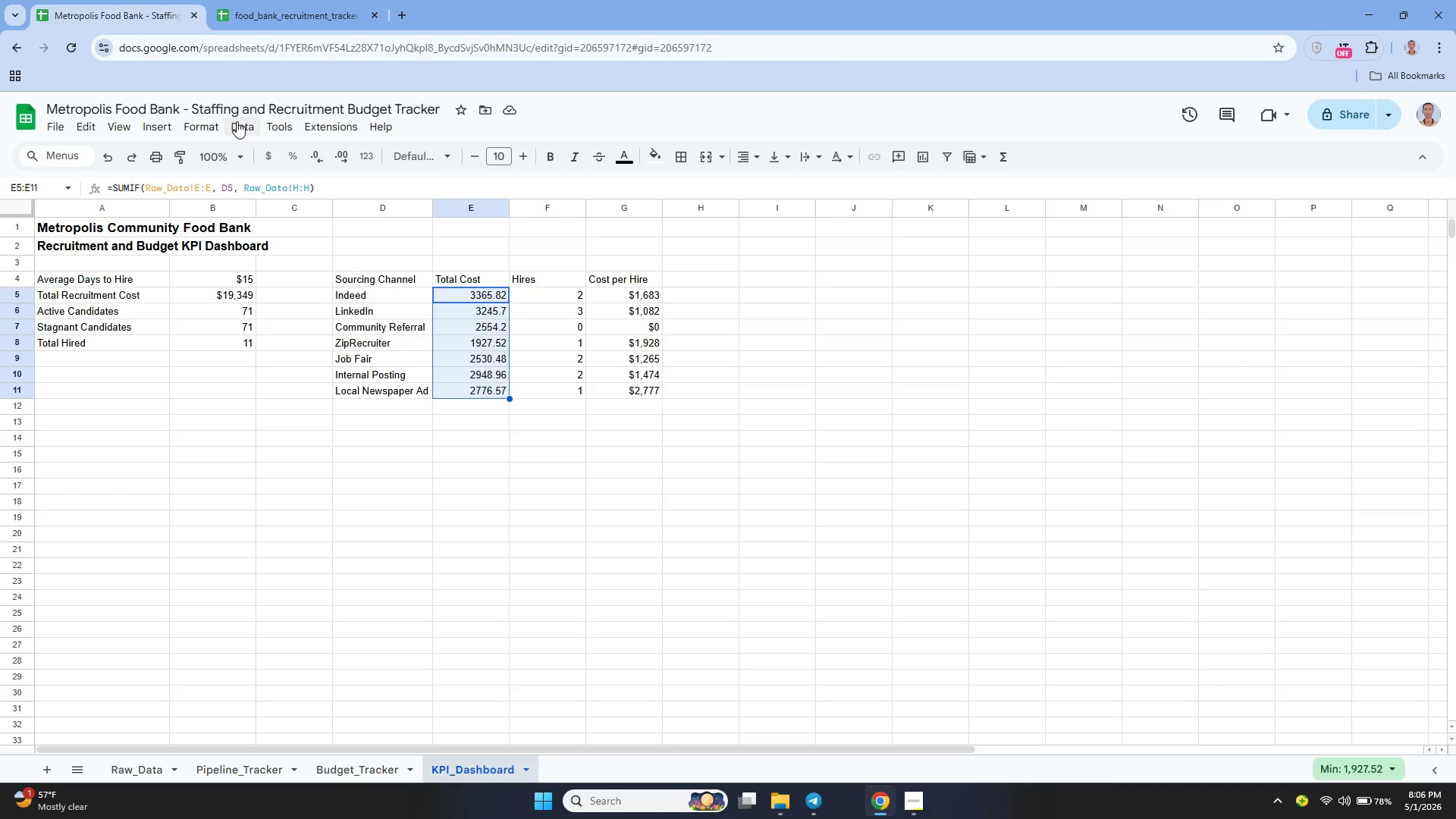 
left_click([202, 119])
 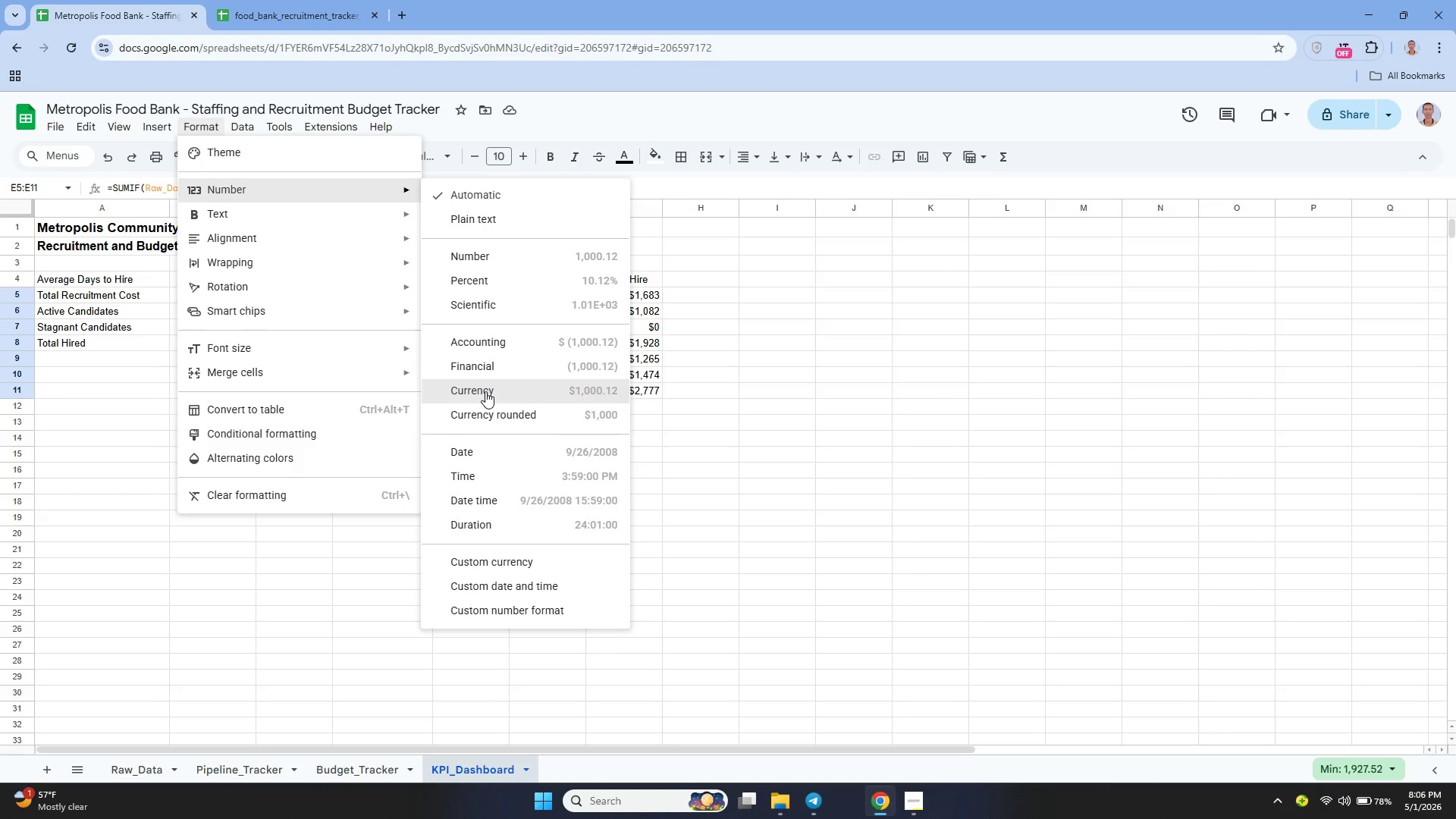 
wait(7.42)
 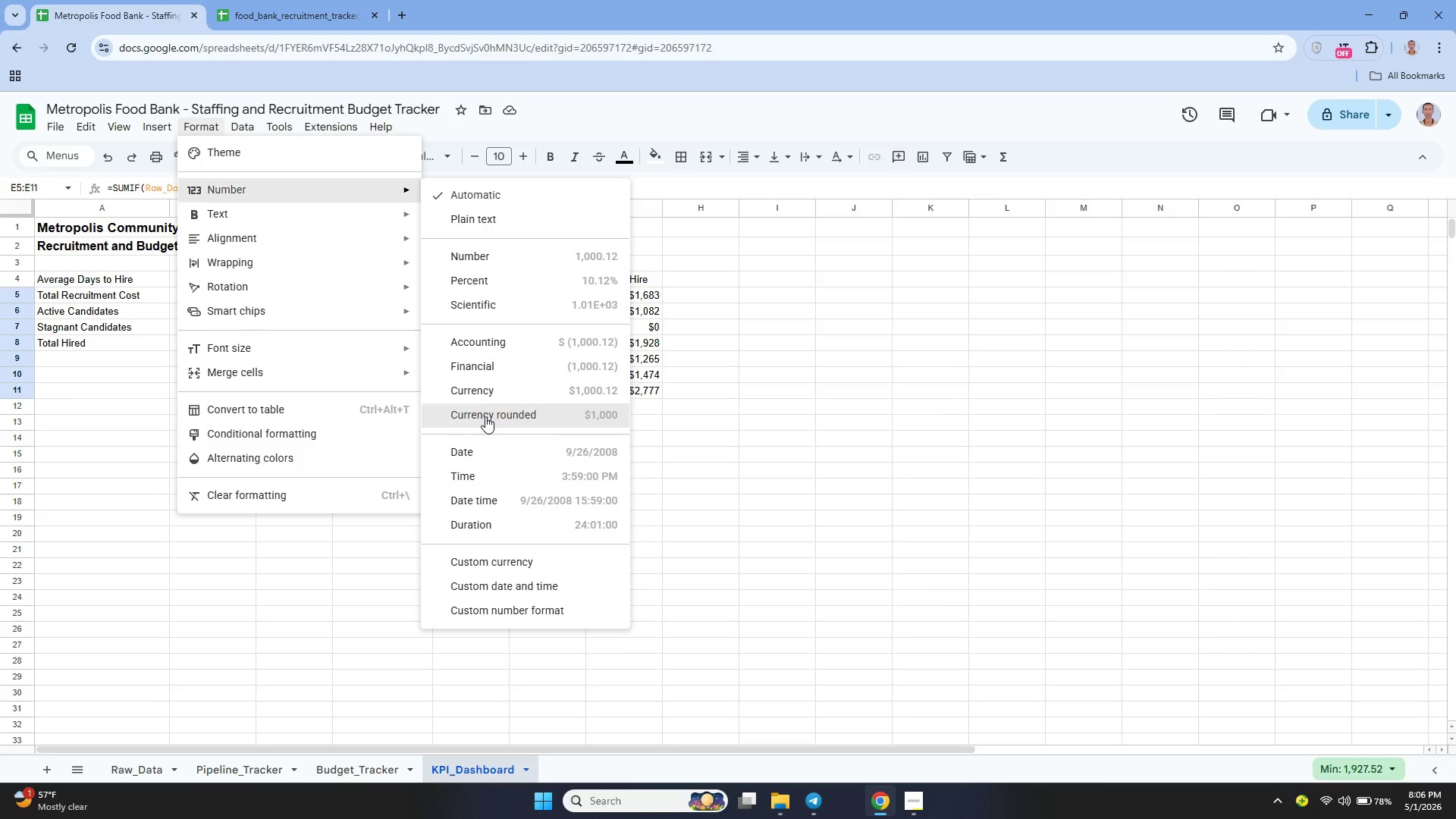 
left_click([485, 391])
 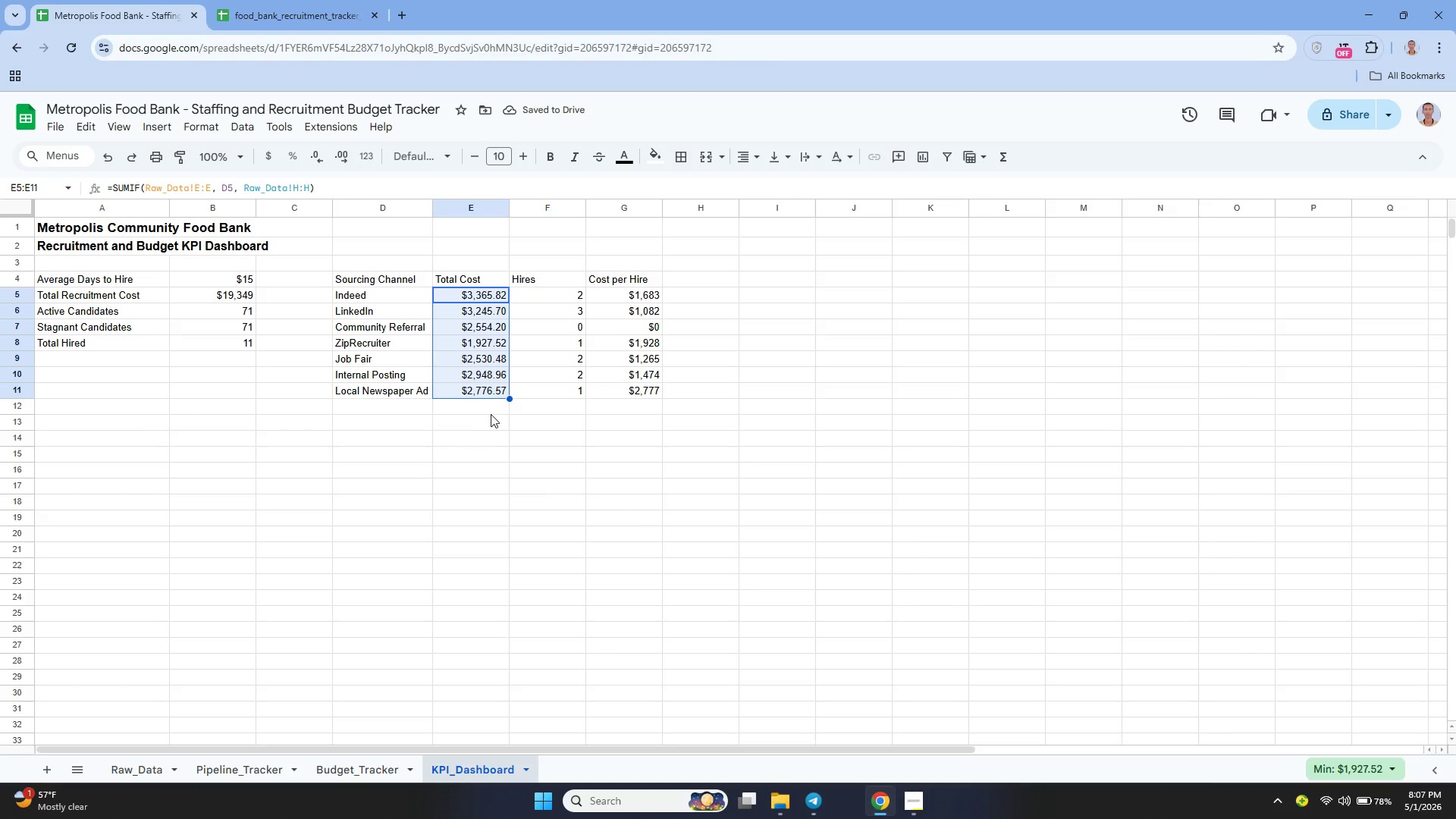 
wait(8.05)
 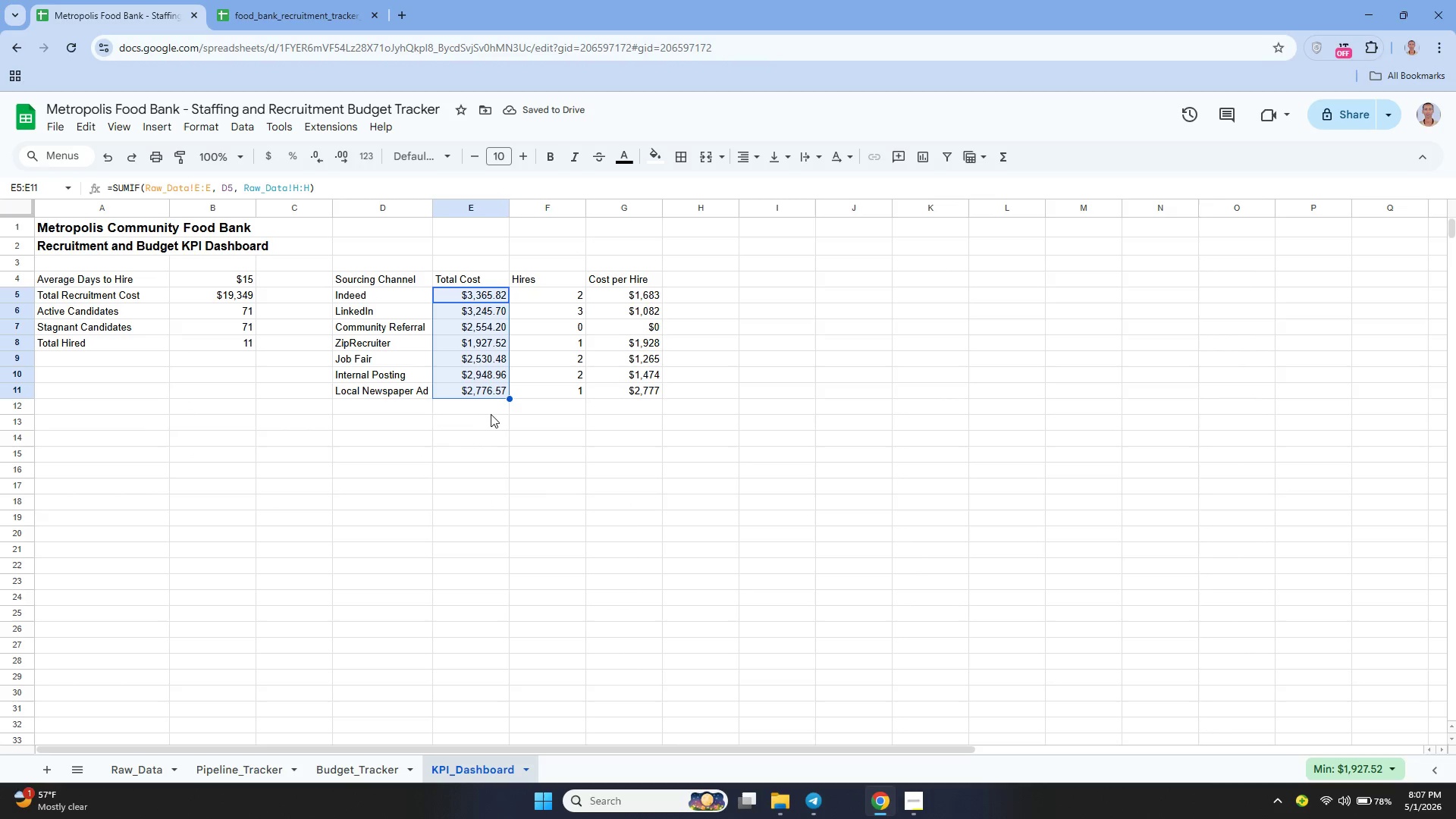 
left_click([600, 334])
 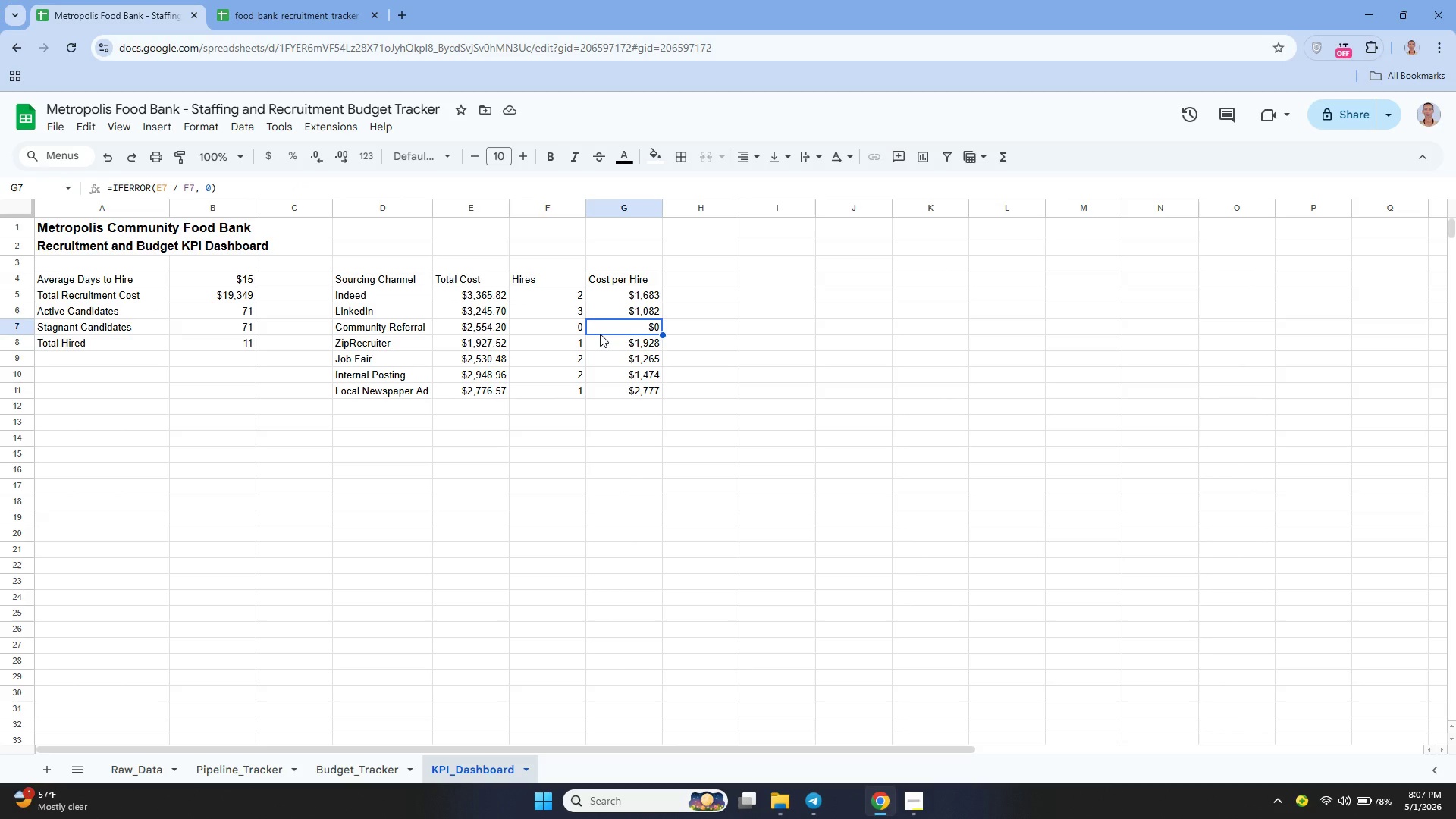 
key(Enter)
 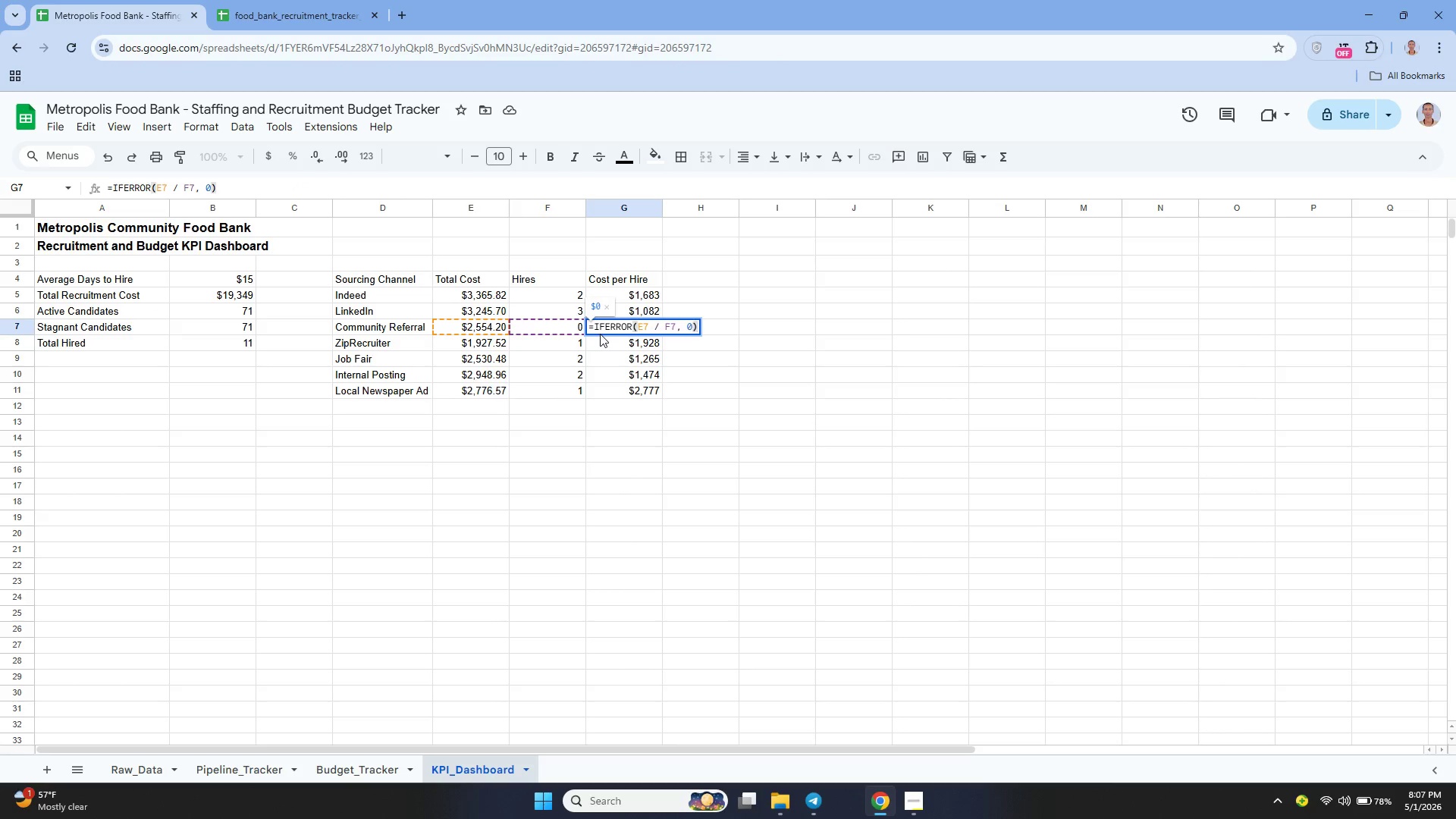 
key(Enter)
 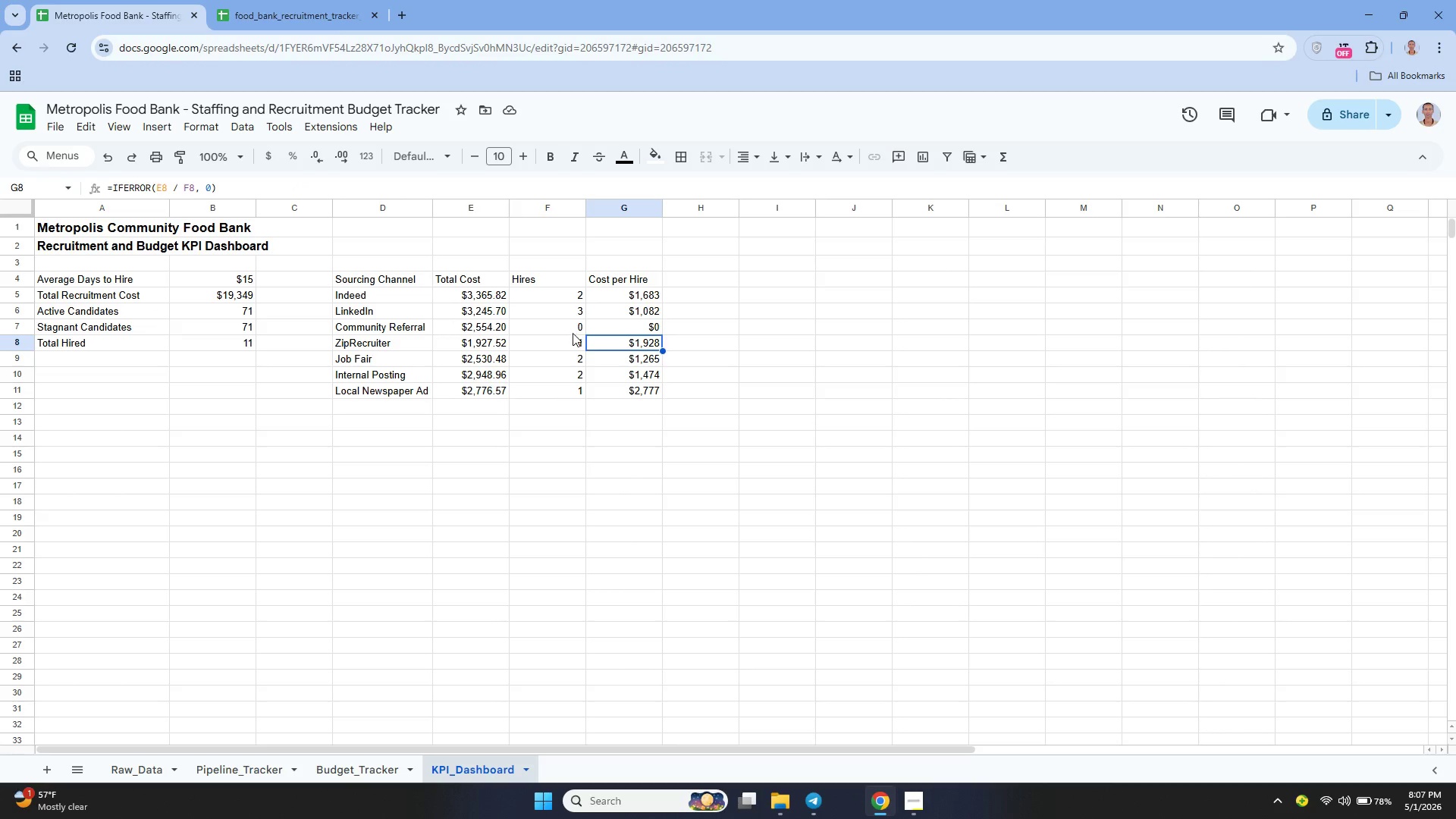 
left_click([573, 333])
 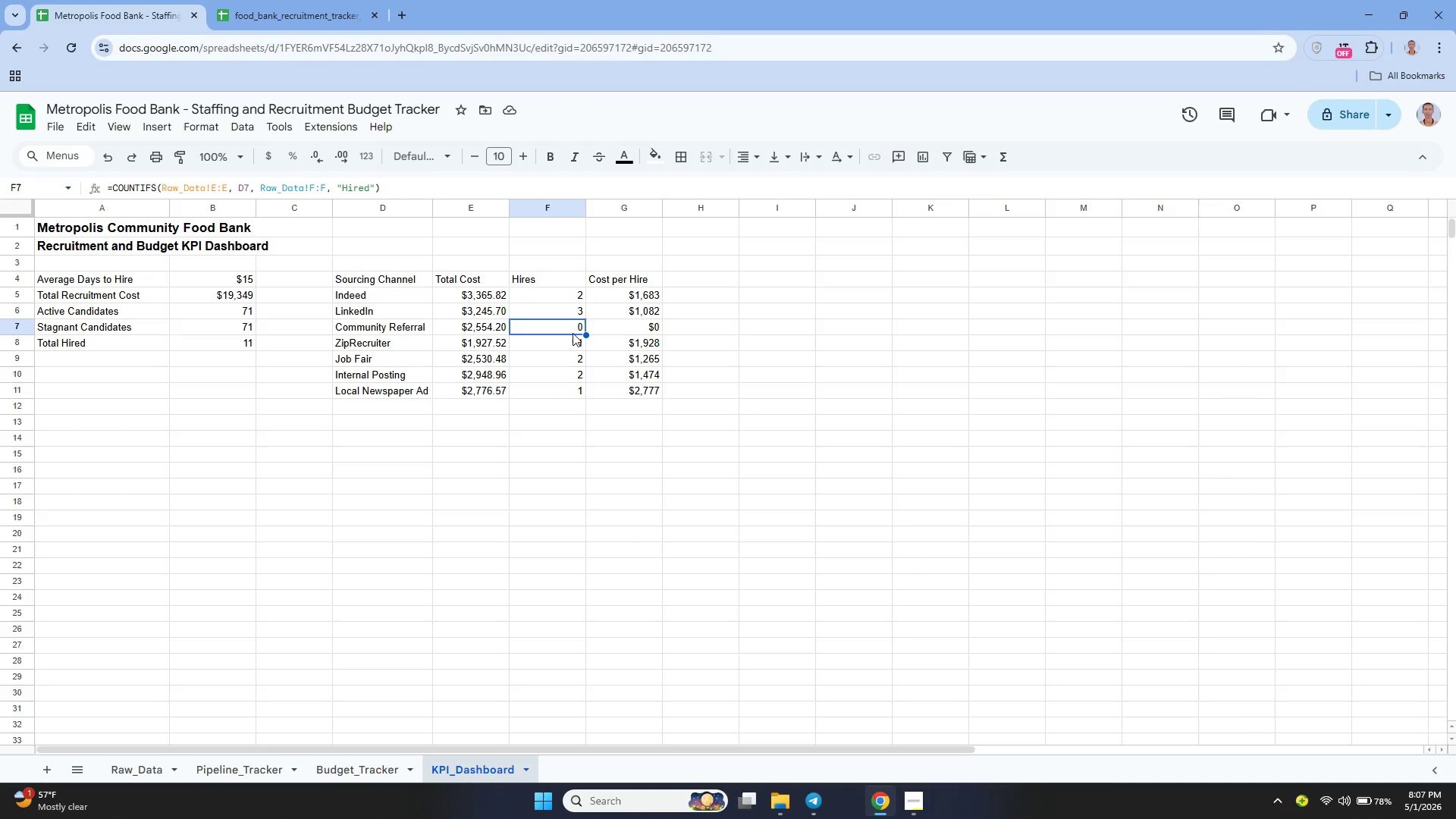 
key(Enter)
 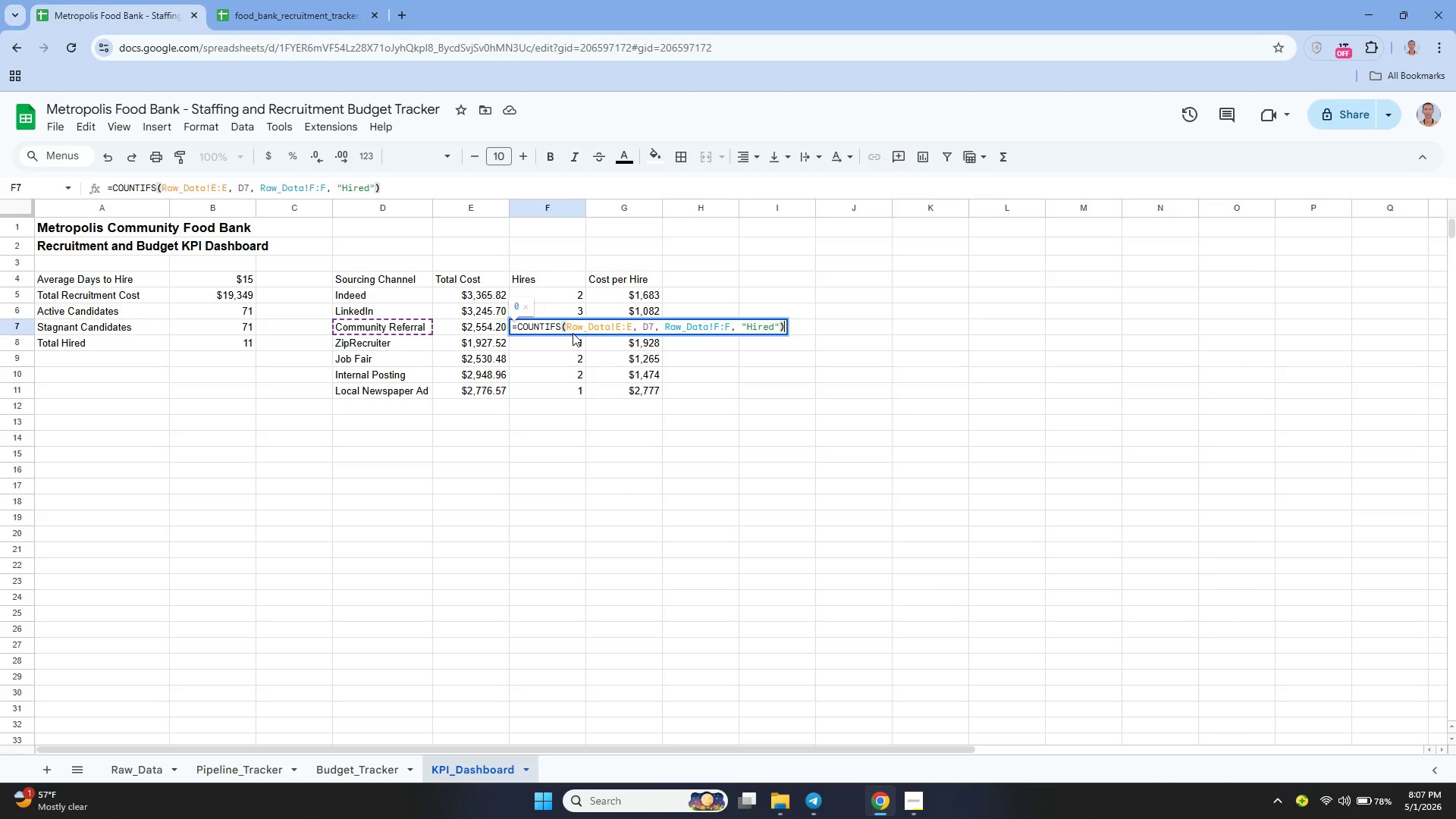 
key(Enter)
 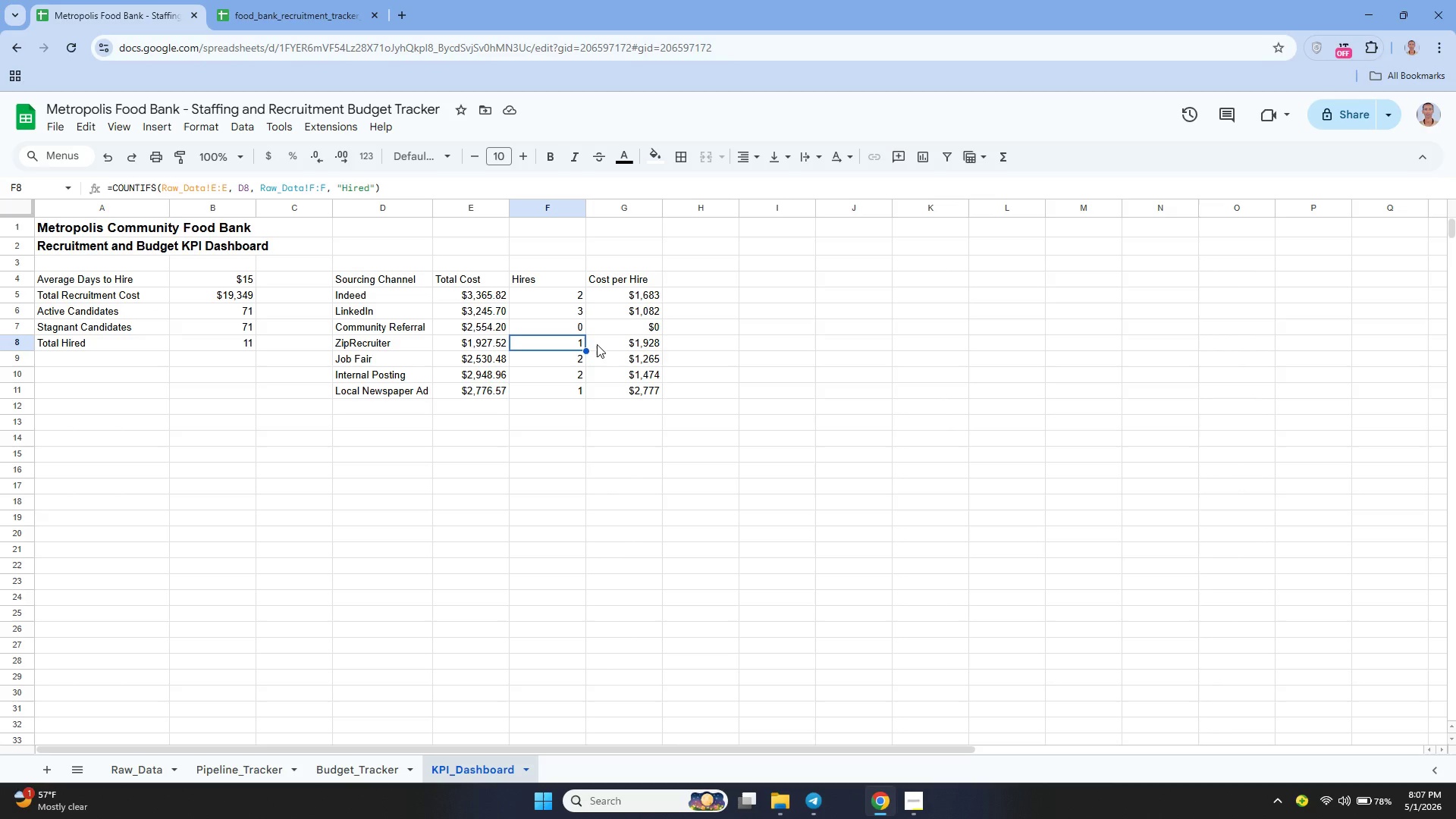 
wait(15.39)
 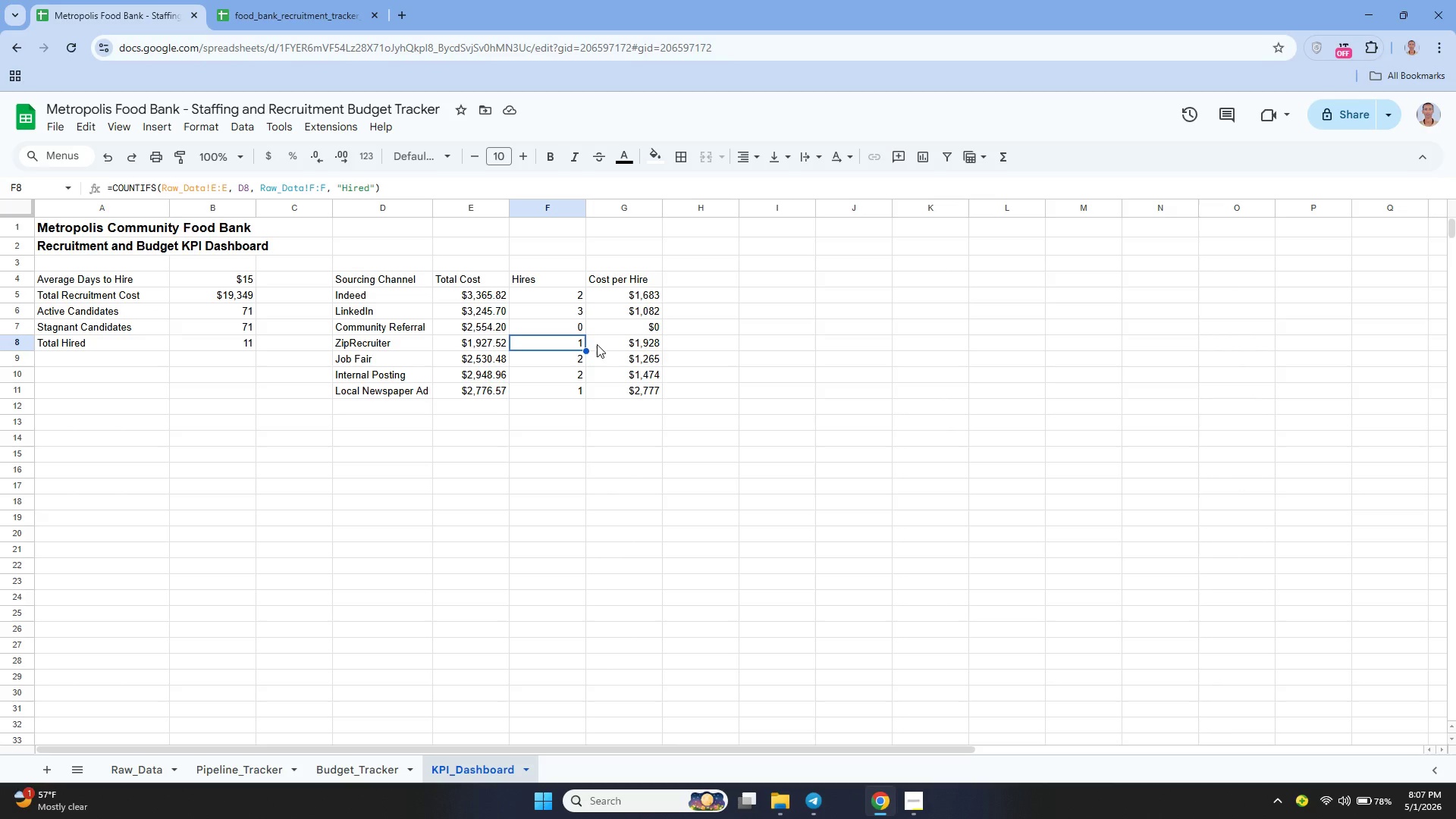 
left_click([705, 278])
 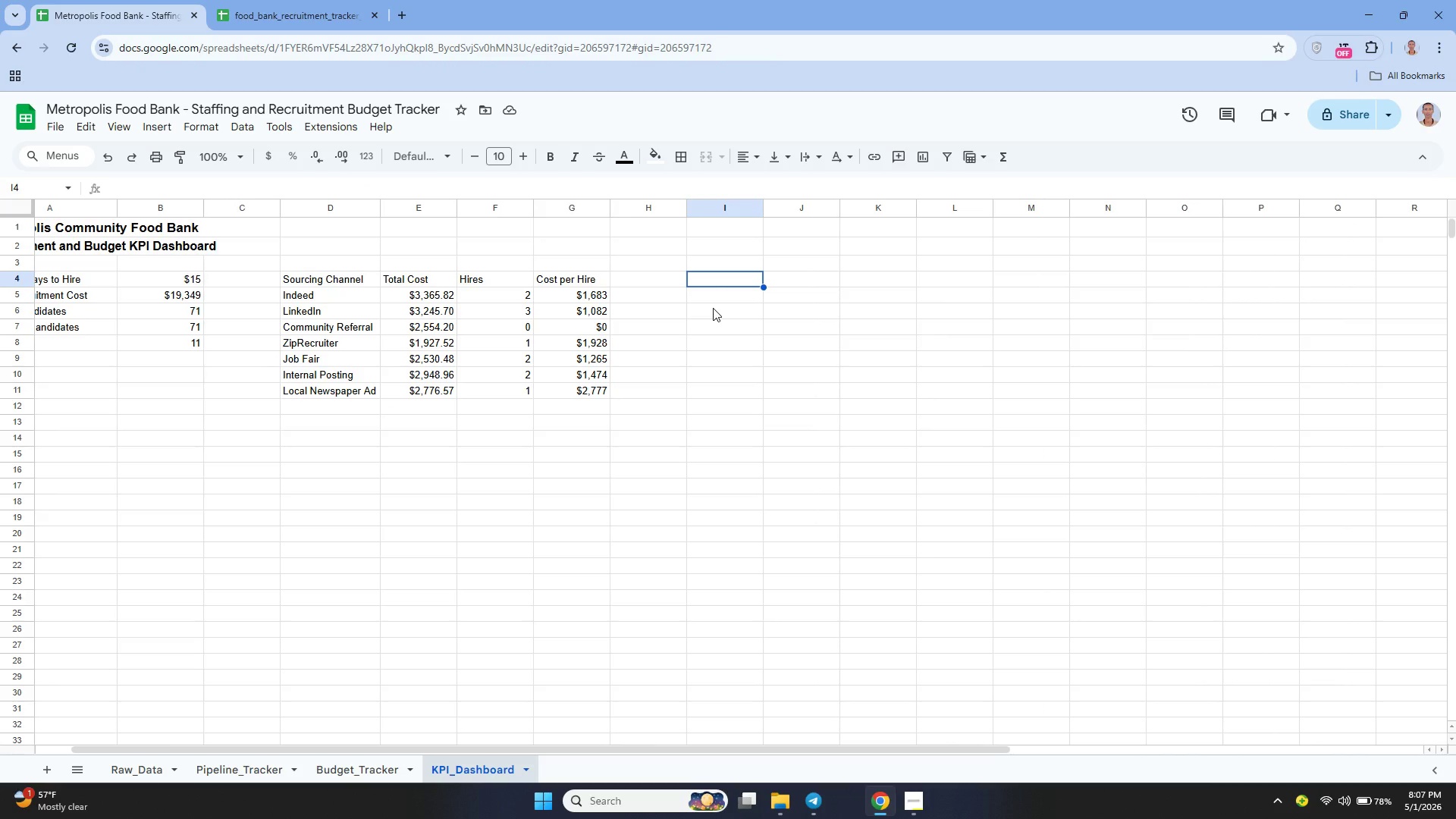 
type(Stage)
key(Tab)
type(Candidates)
key(Tab)
type(Converson Rate ())
 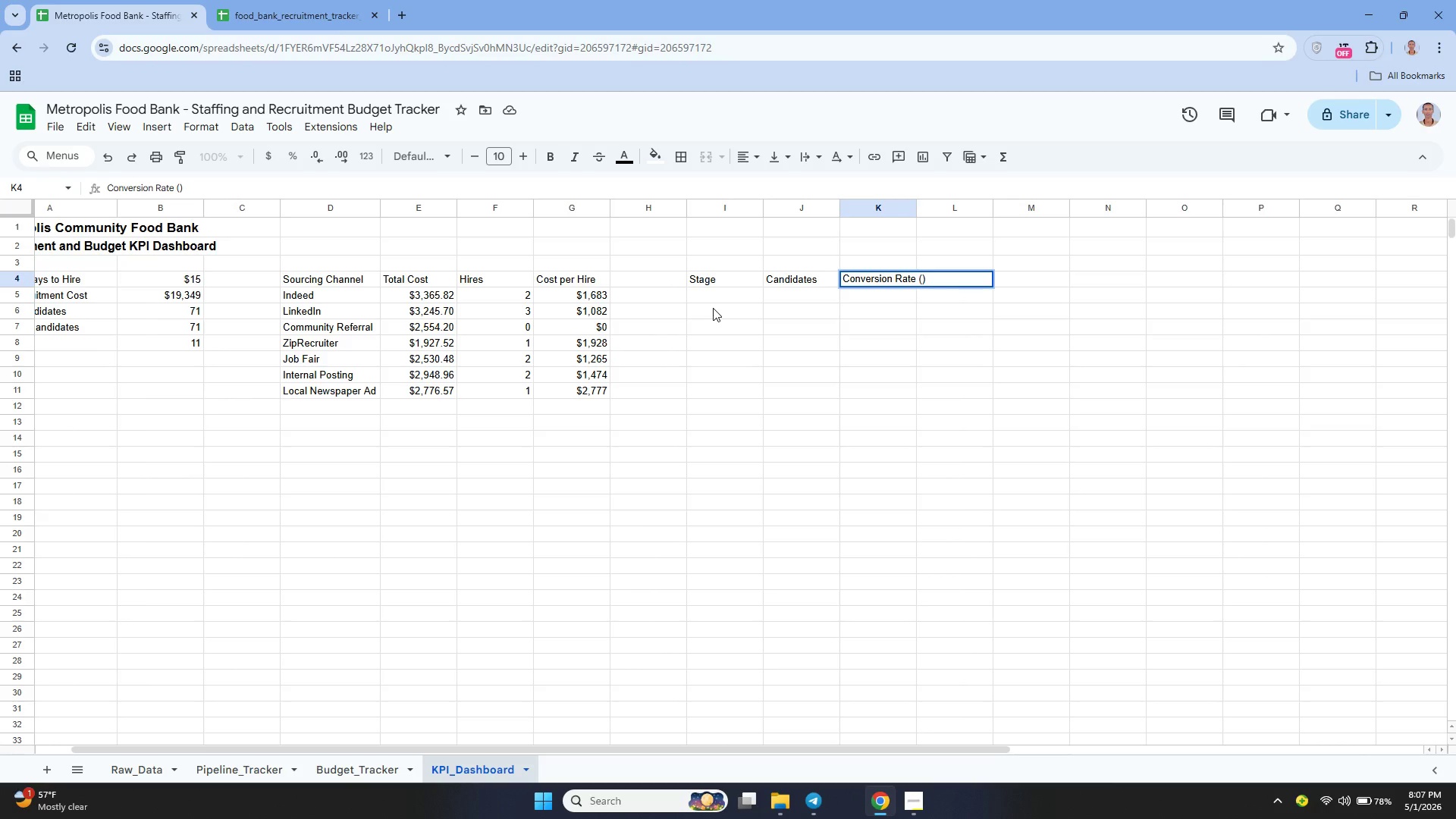 
key(ArrowLeft)
 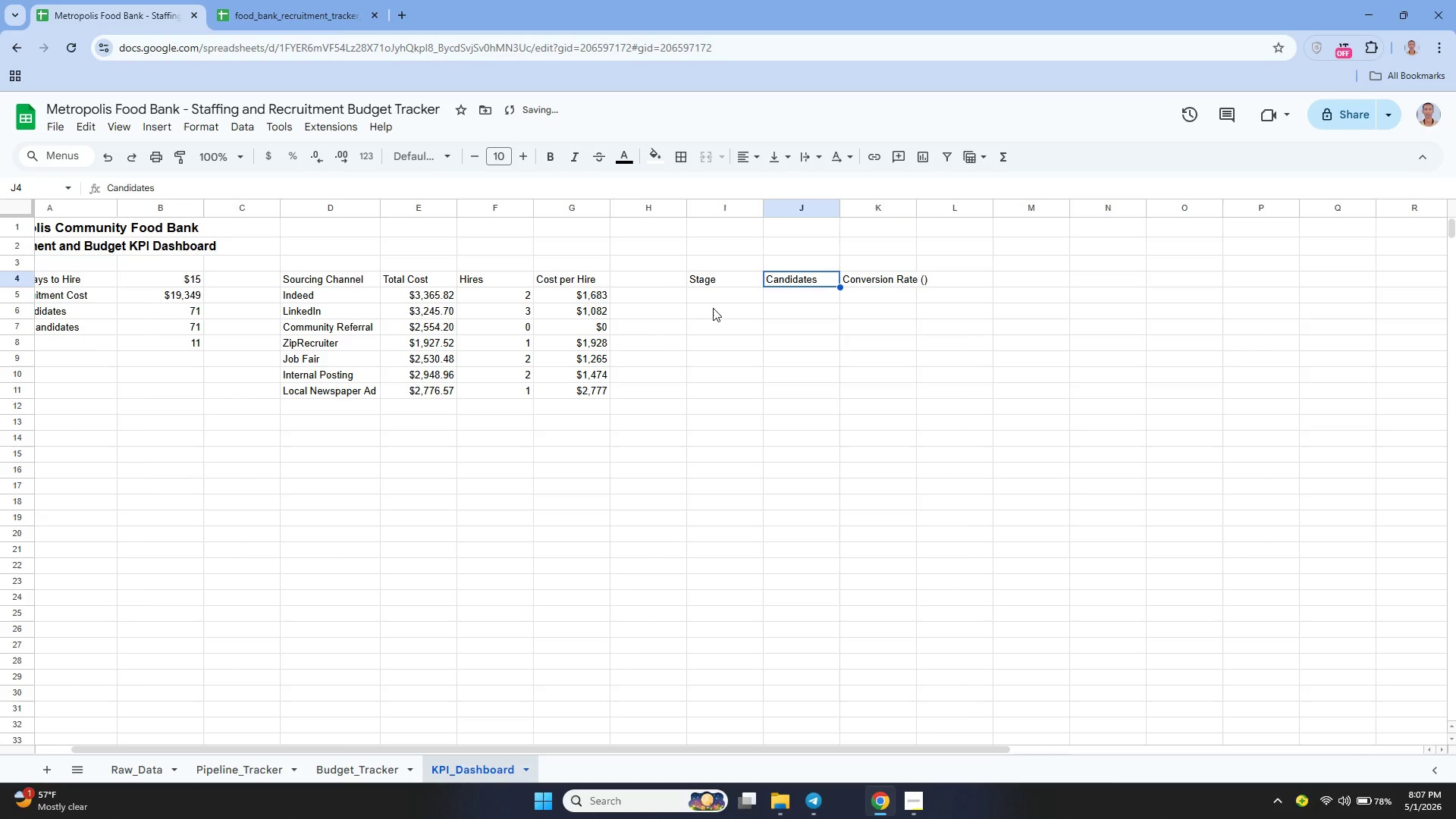 
key(Shift+5)
 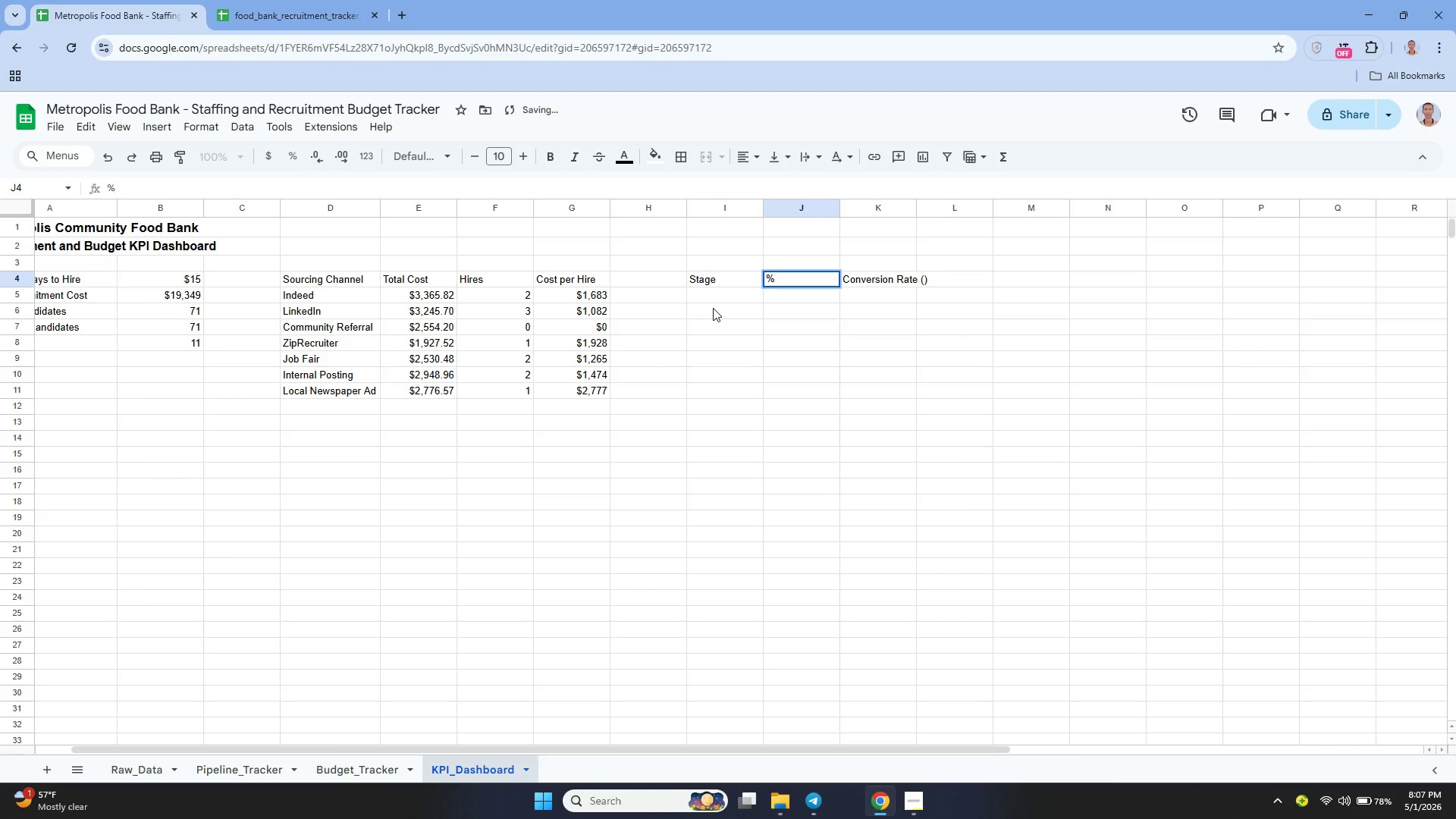 
key(Backspace)
 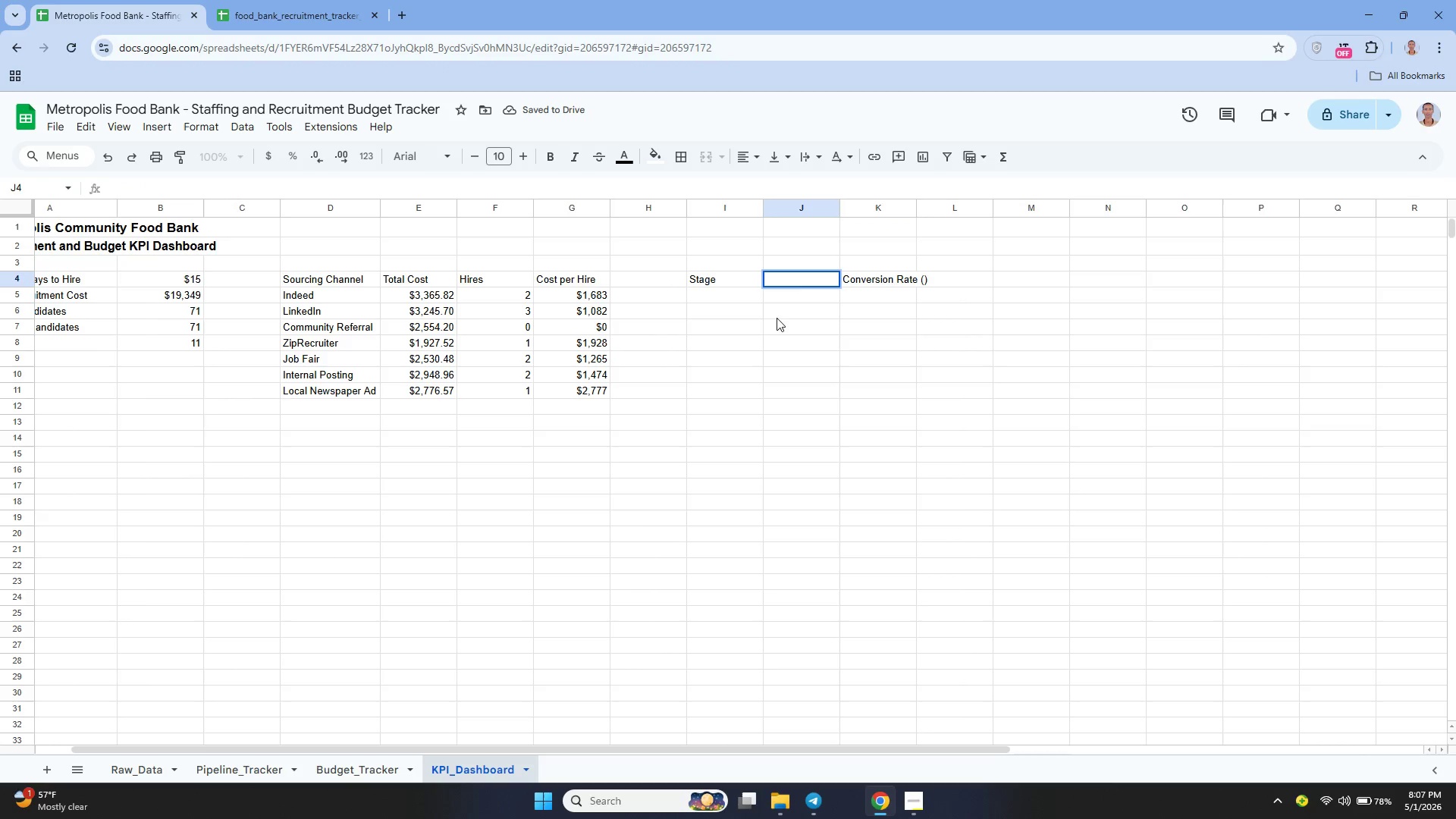 
left_click([780, 318])
 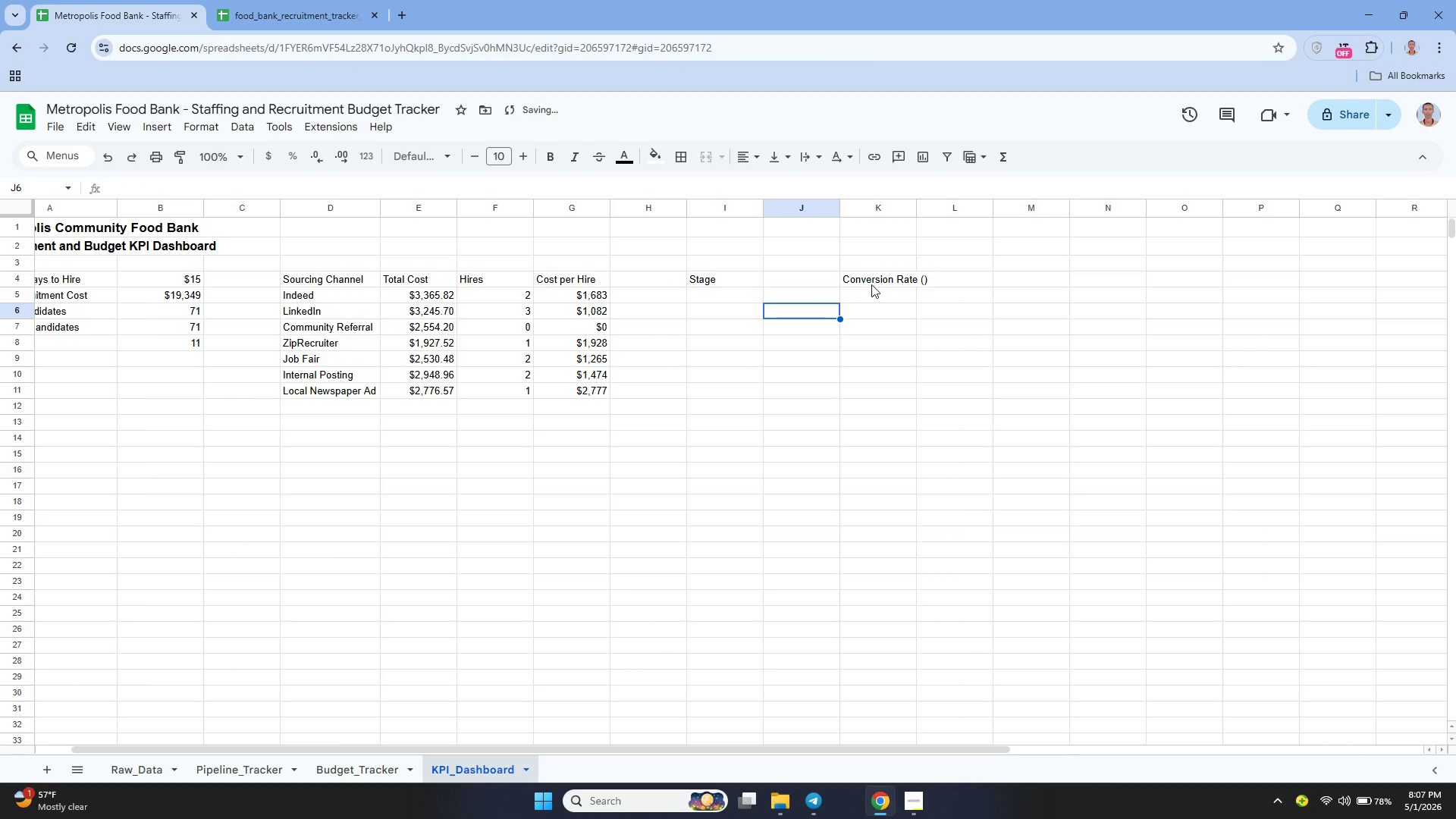 
left_click([871, 284])
 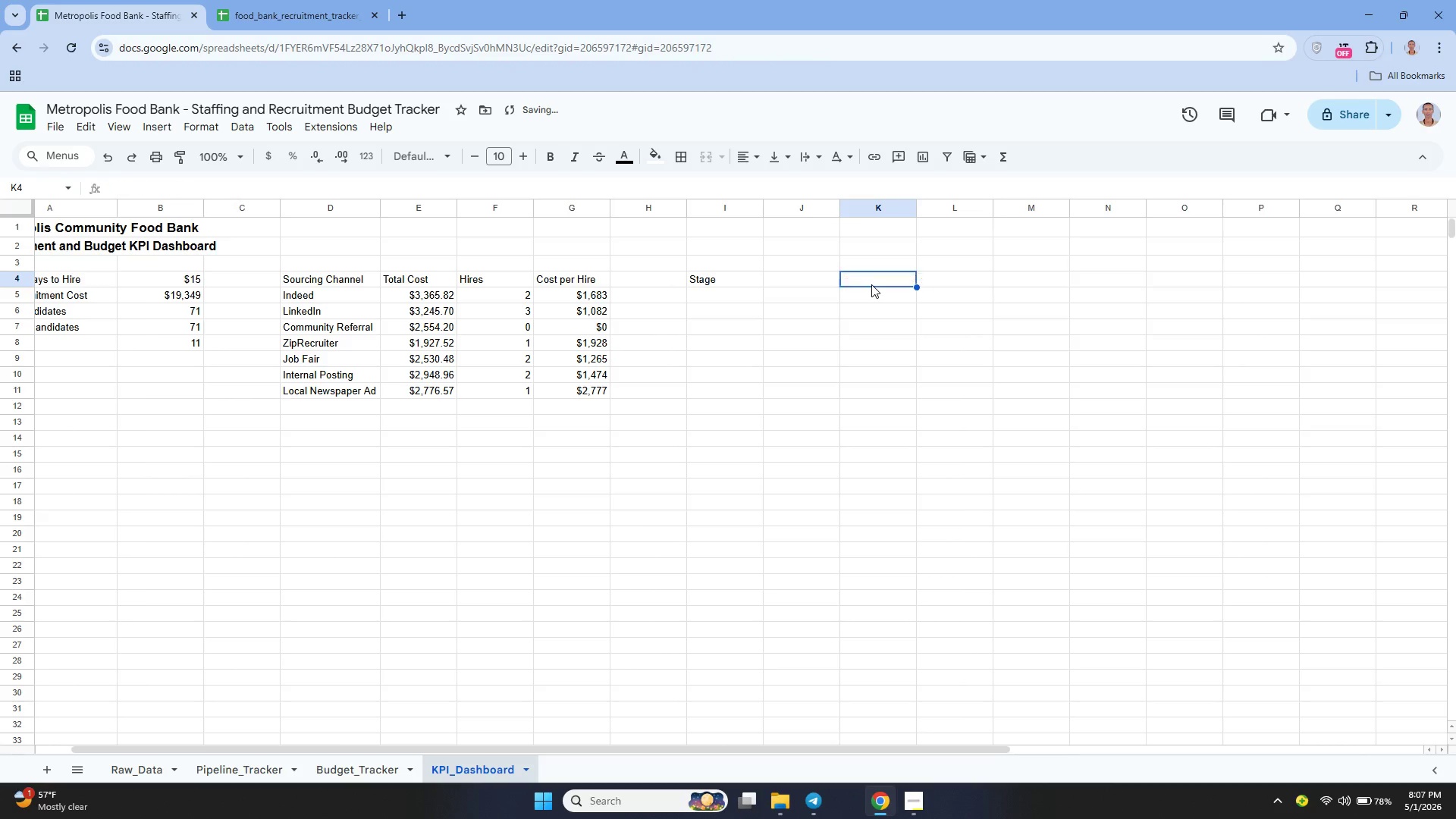 
key(Backspace)
 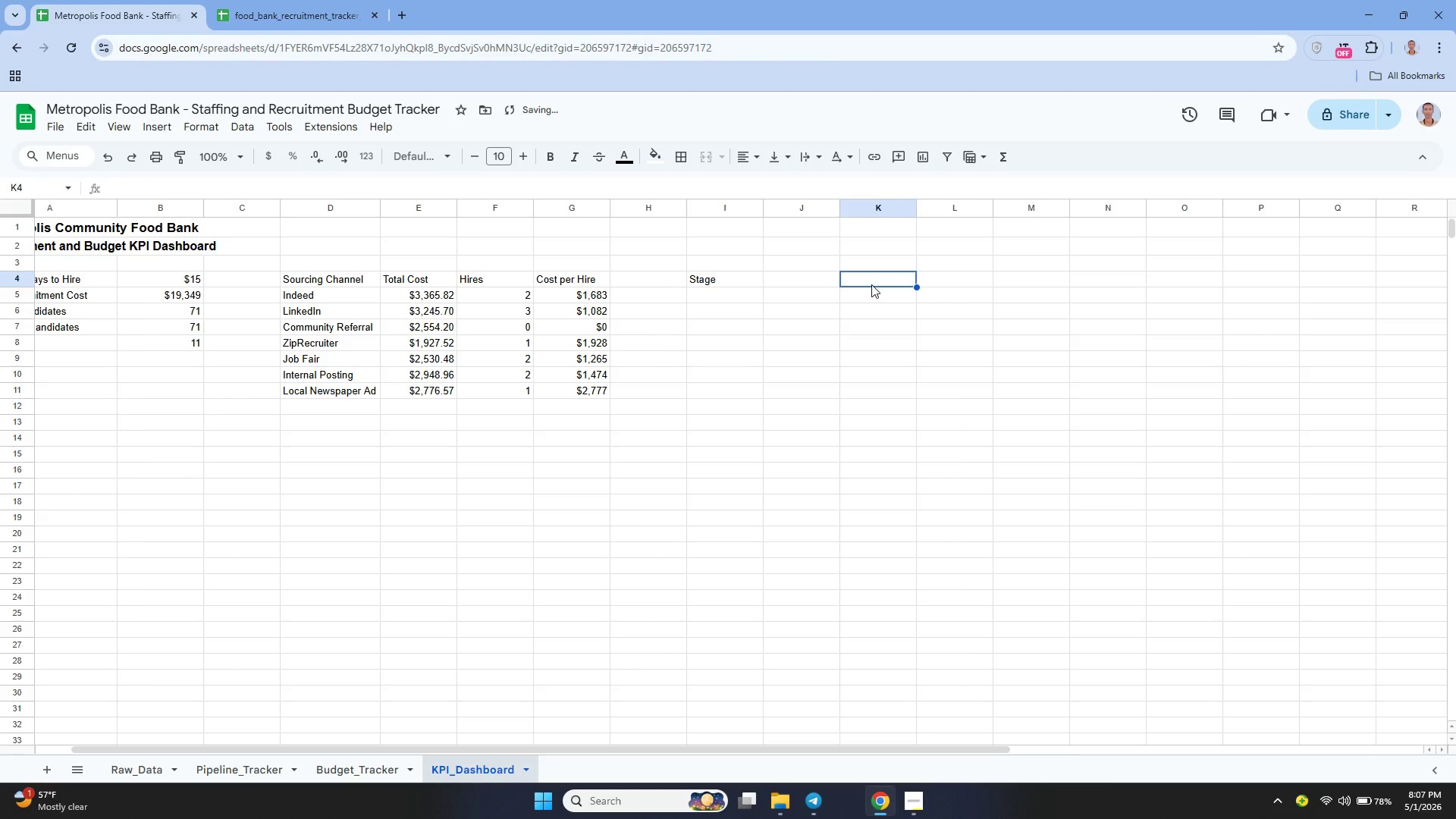 
key(ArrowLeft)
 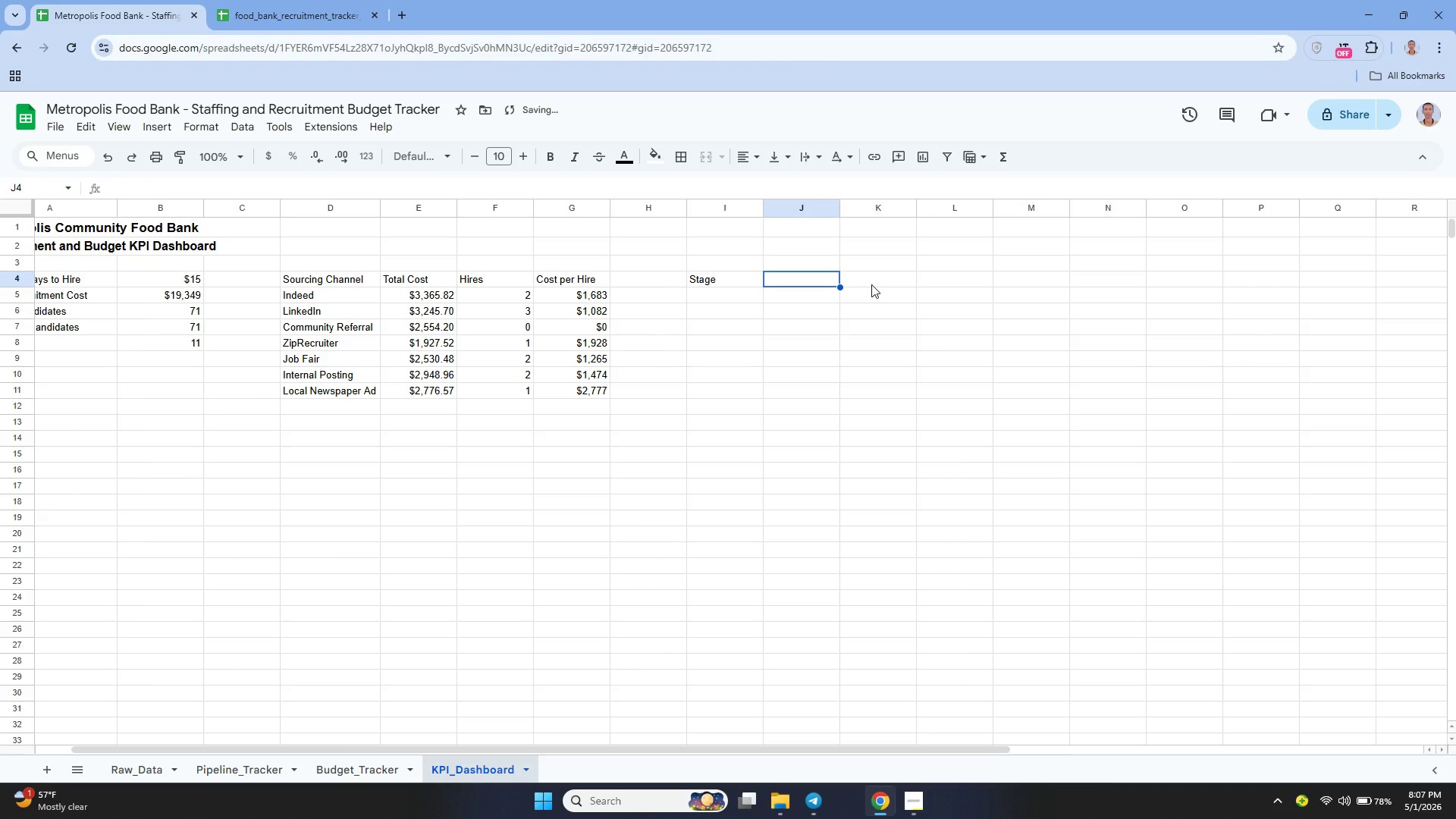 
key(Enter)
 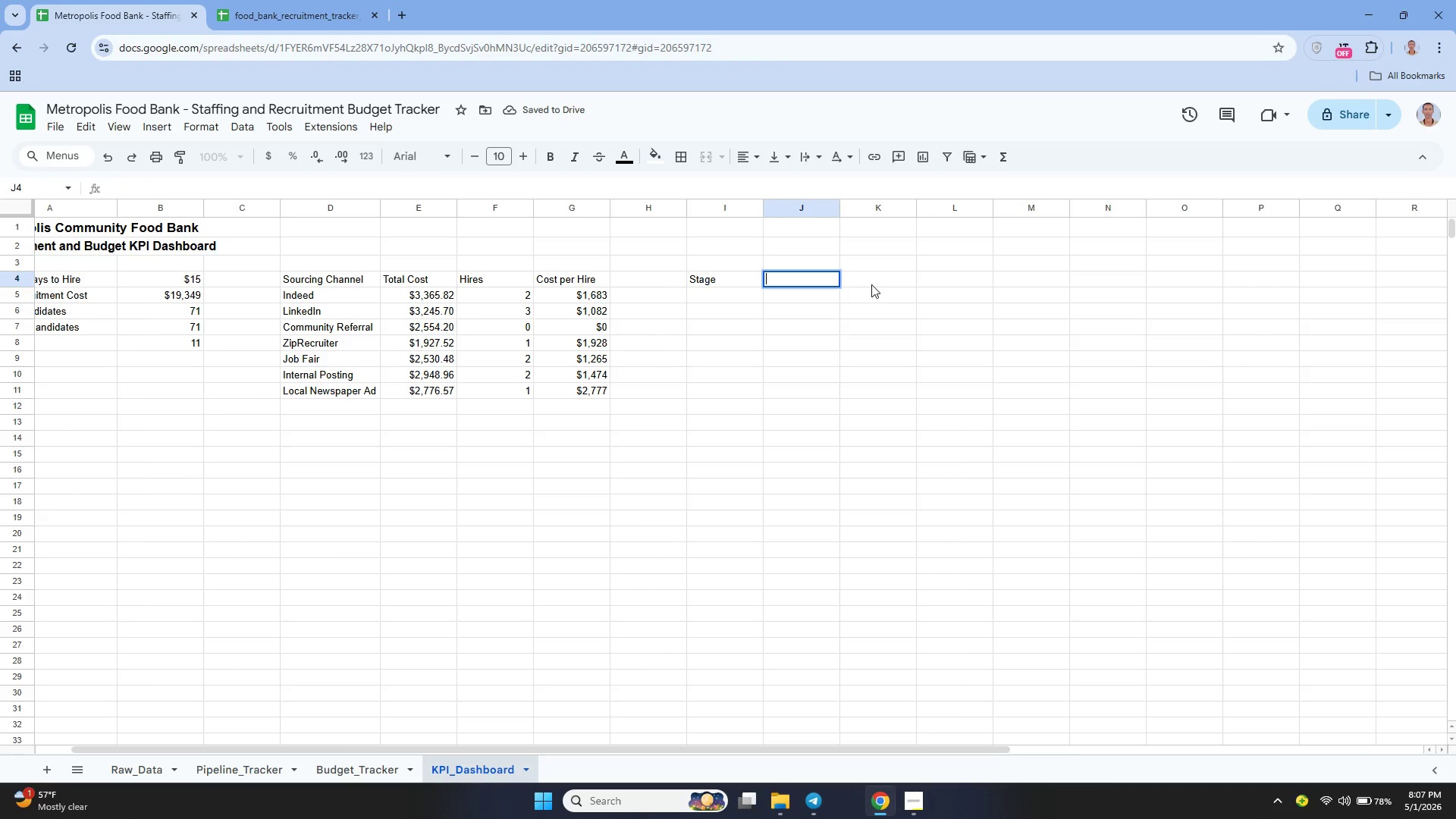 
type(Candidates)
key(Tab)
type(Conversion Rate (0)
key(Backspace)
type(%))
 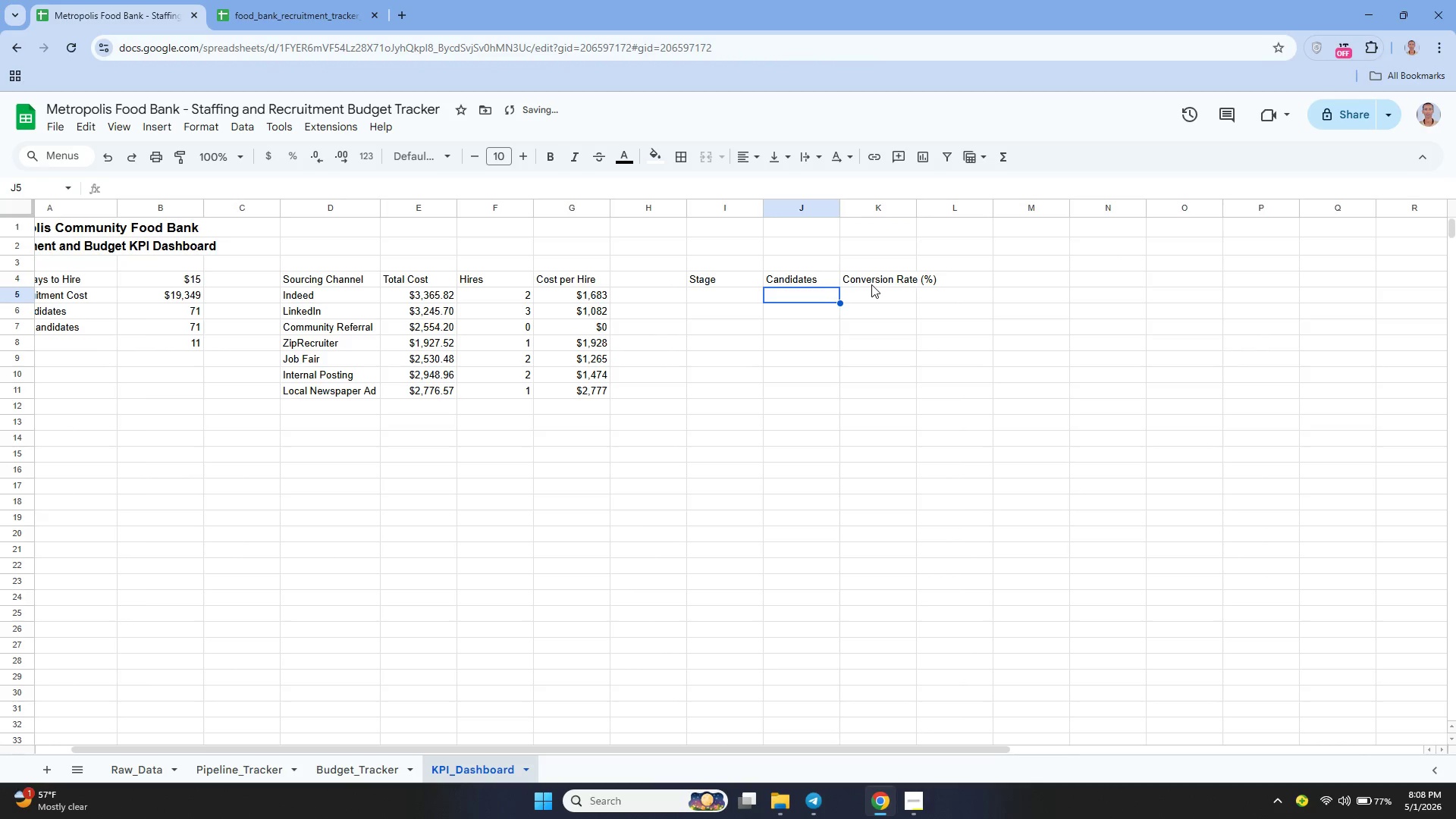 
 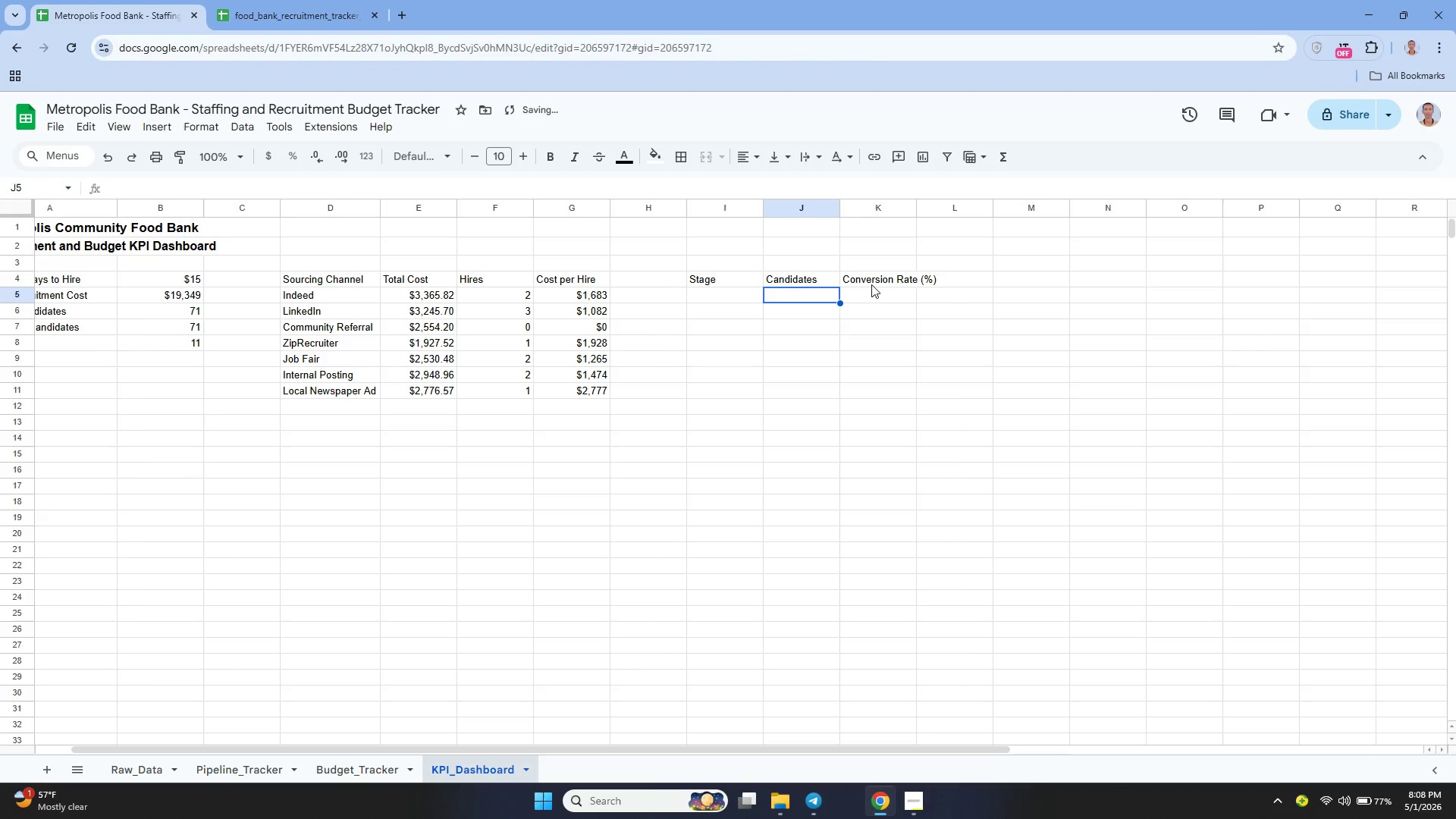 
key(Enter)
 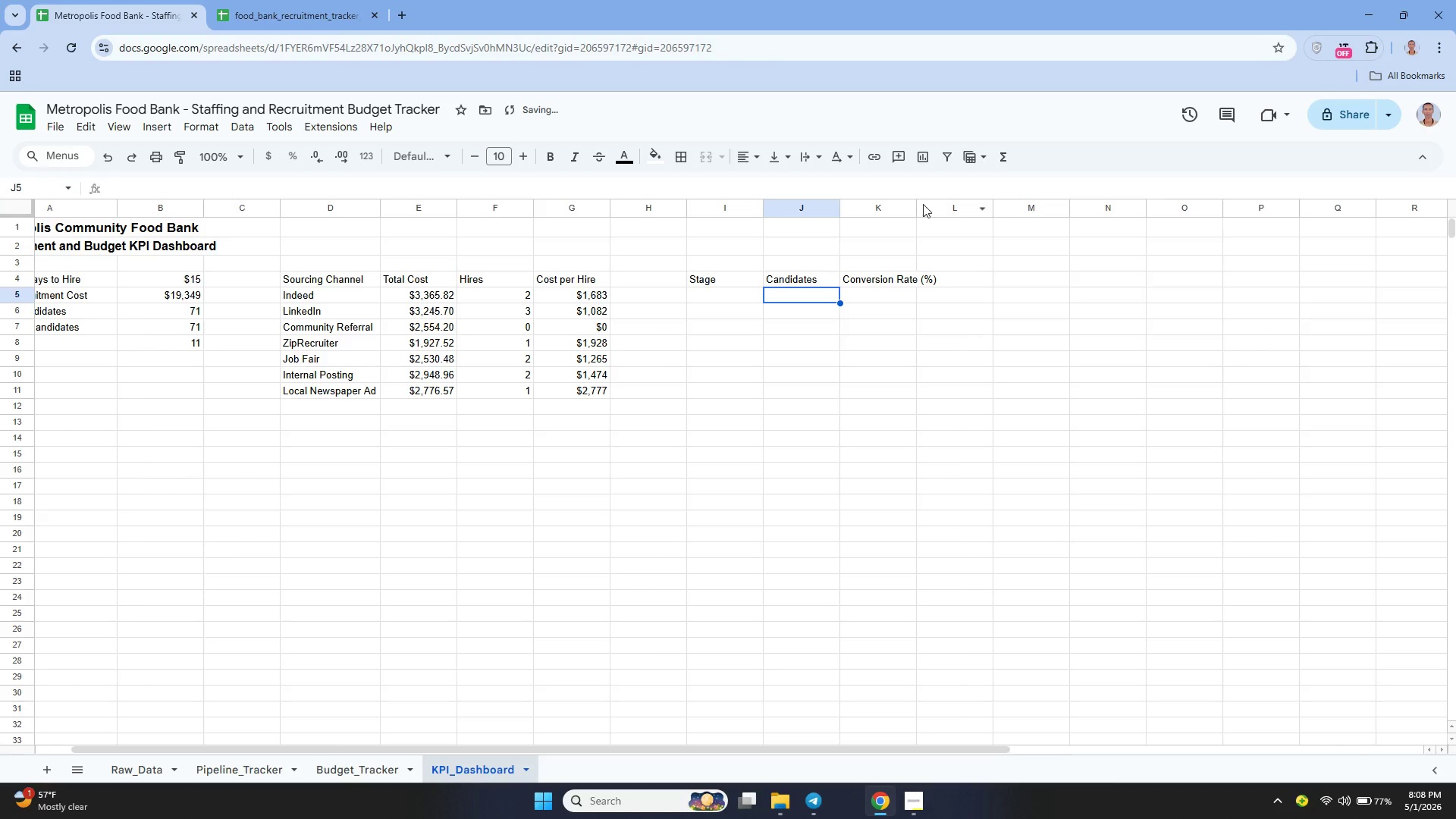 
left_click_drag(start_coordinate=[915, 203], to_coordinate=[941, 218])
 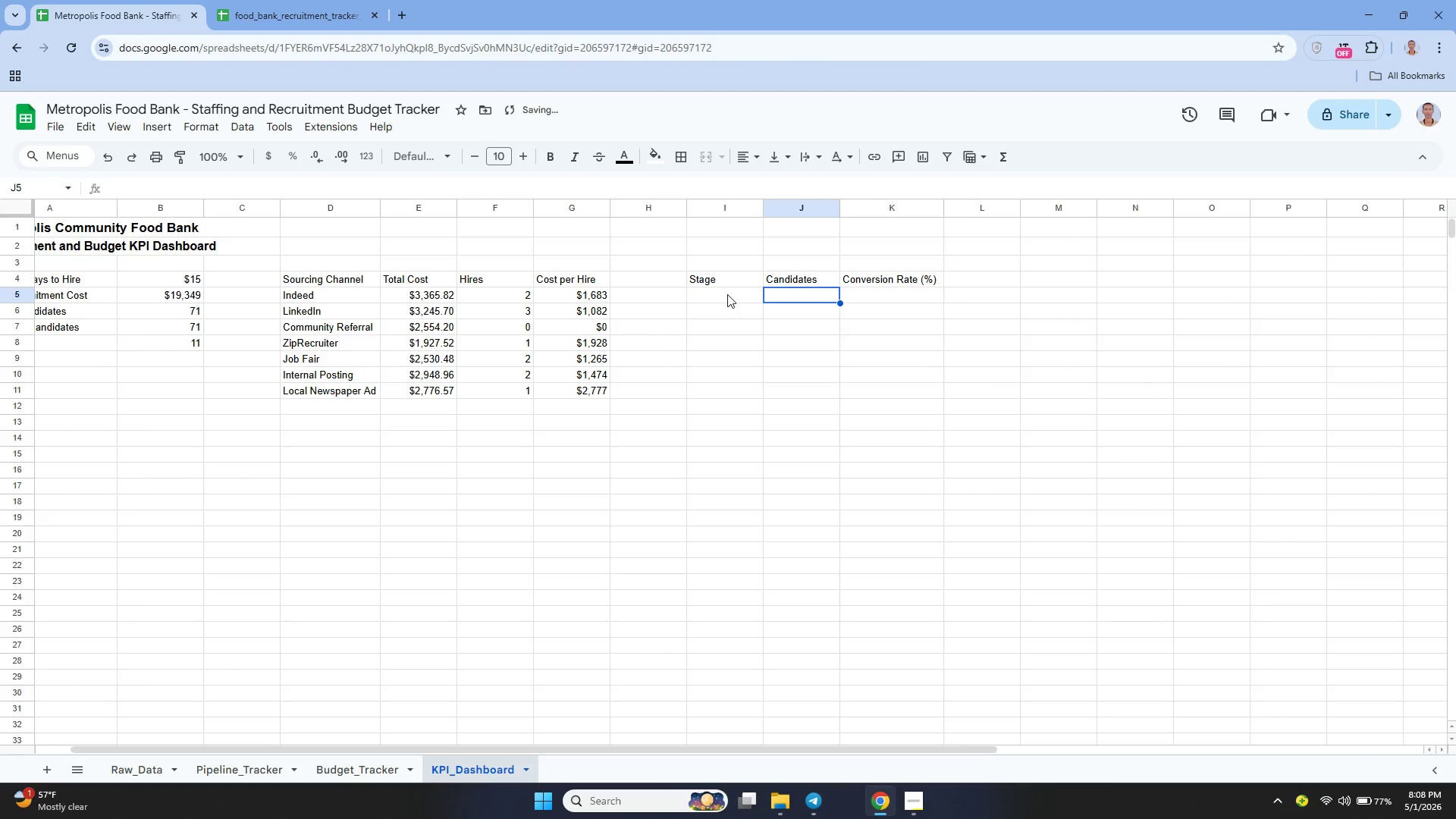 
left_click([726, 294])
 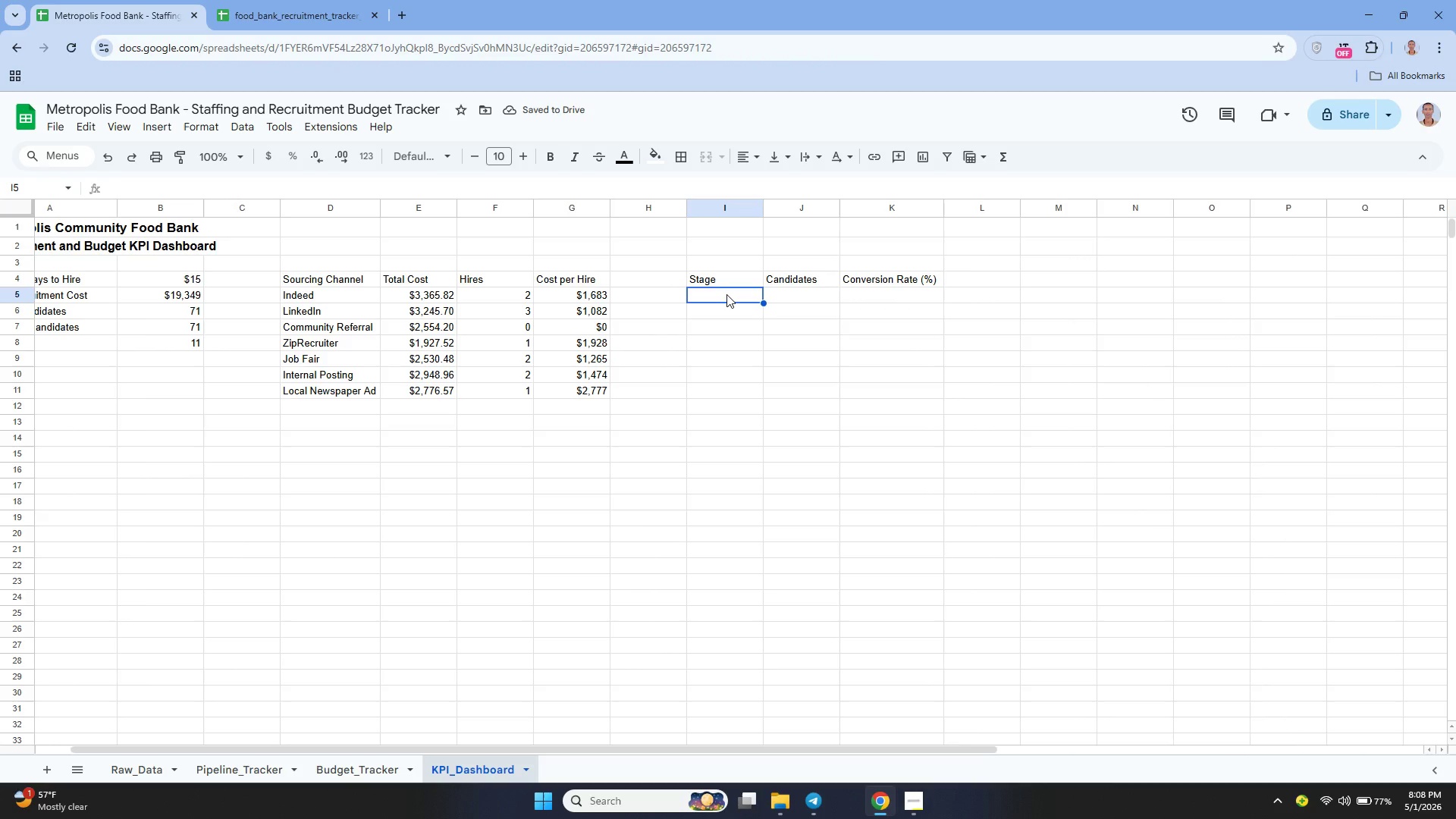 
wait(5.12)
 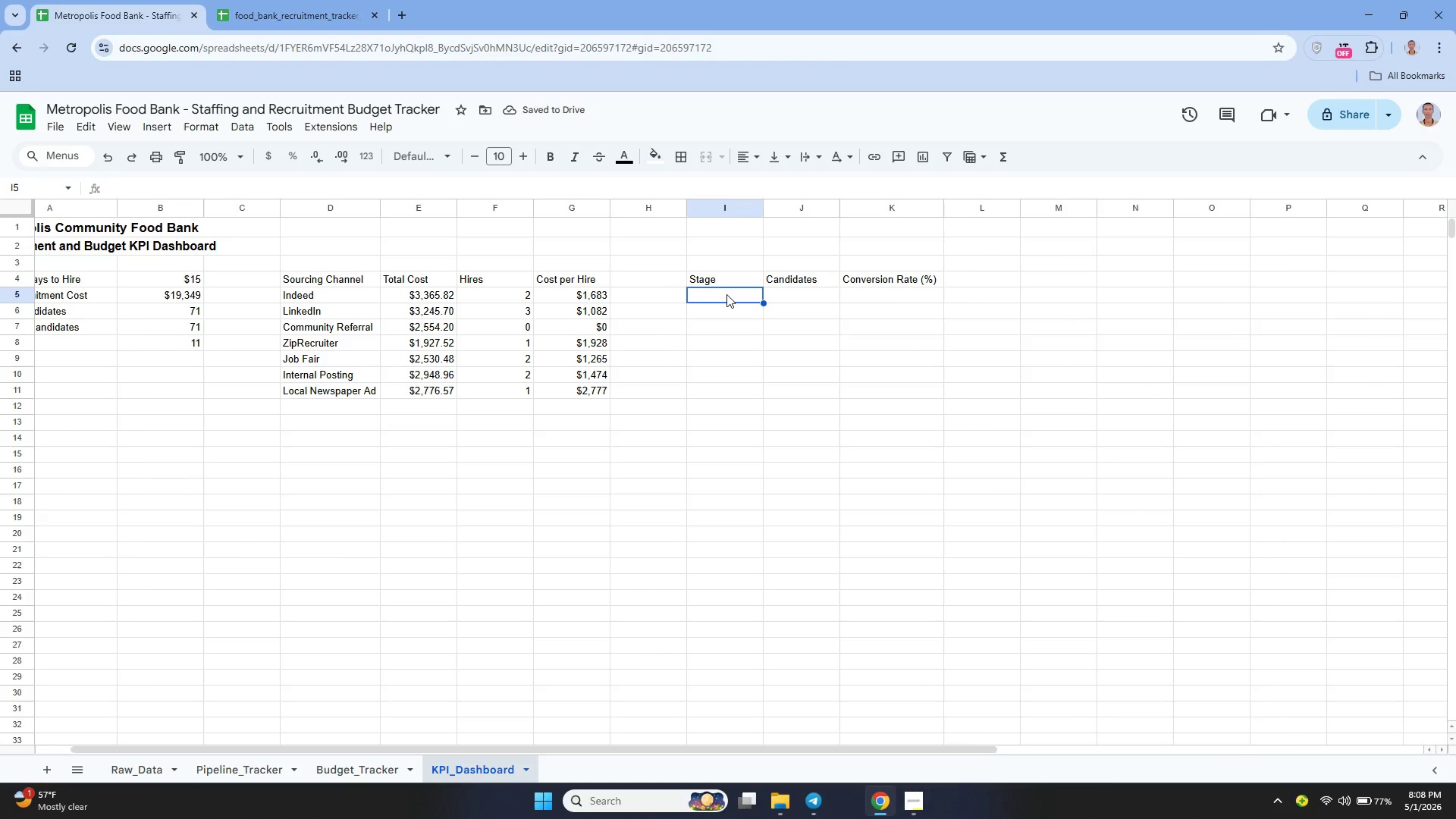 
type(Applied)
 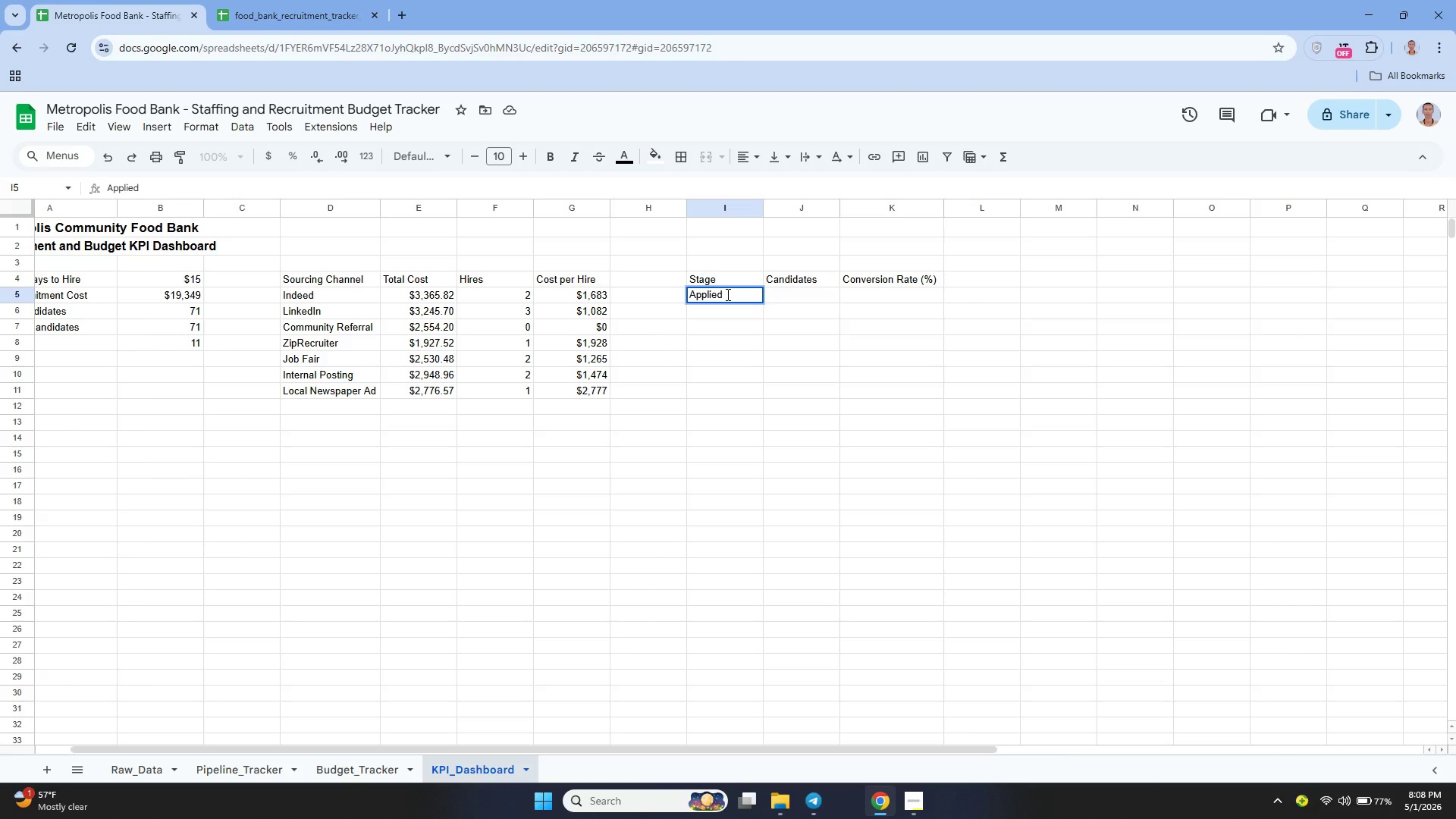 
key(Enter)
 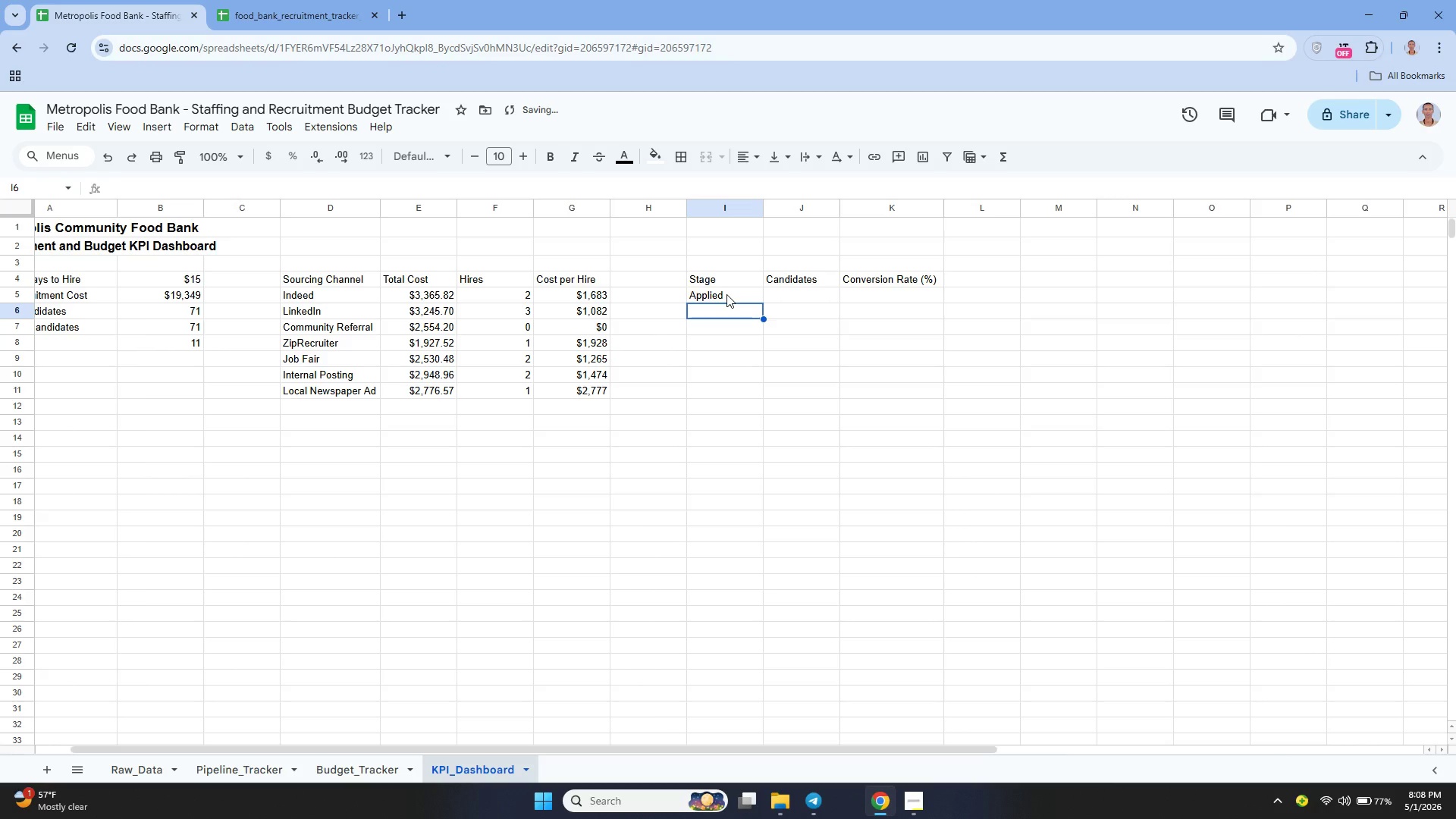 
type(Phone D)
key(Backspace)
type(Svreen)
 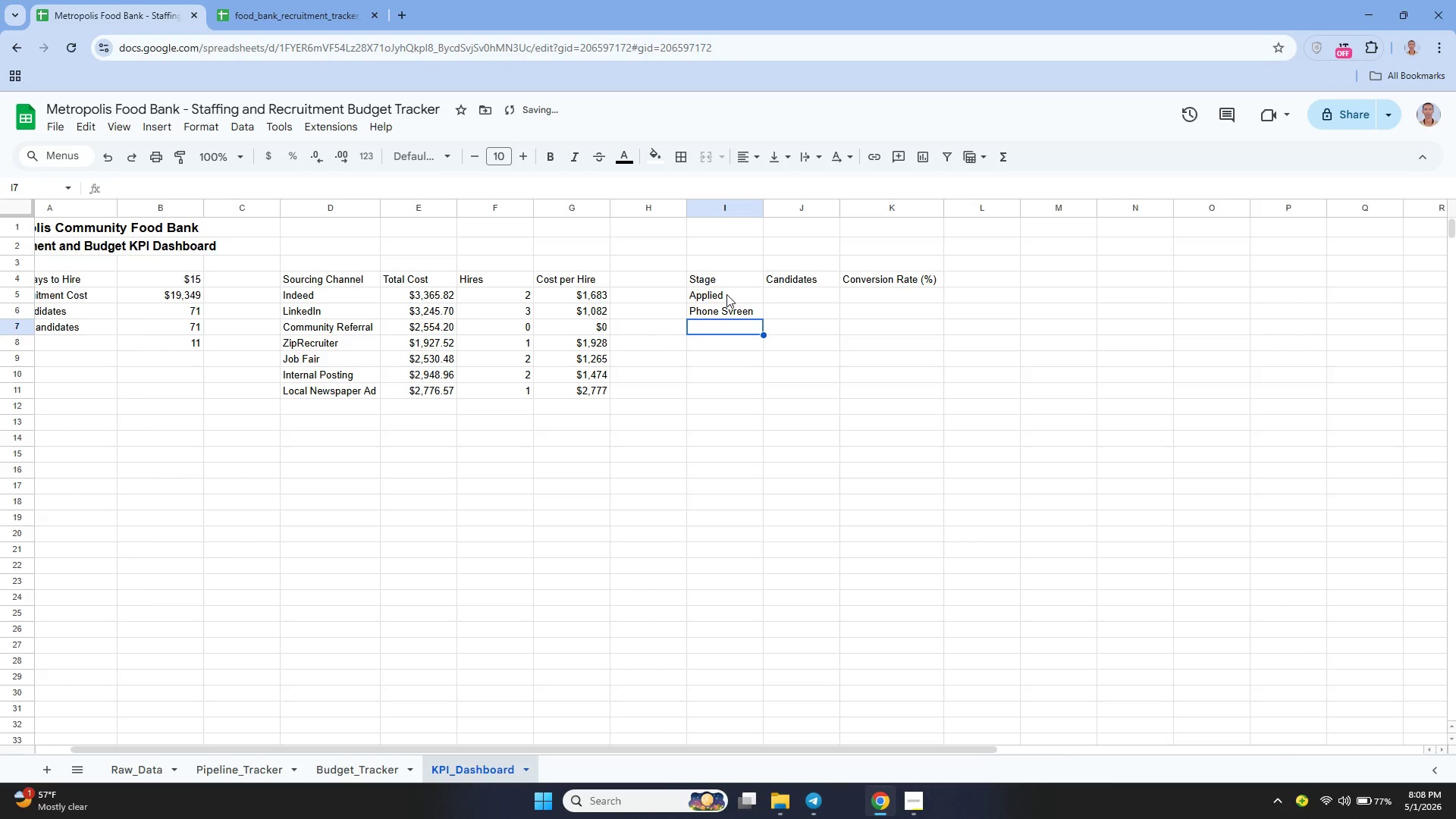 
 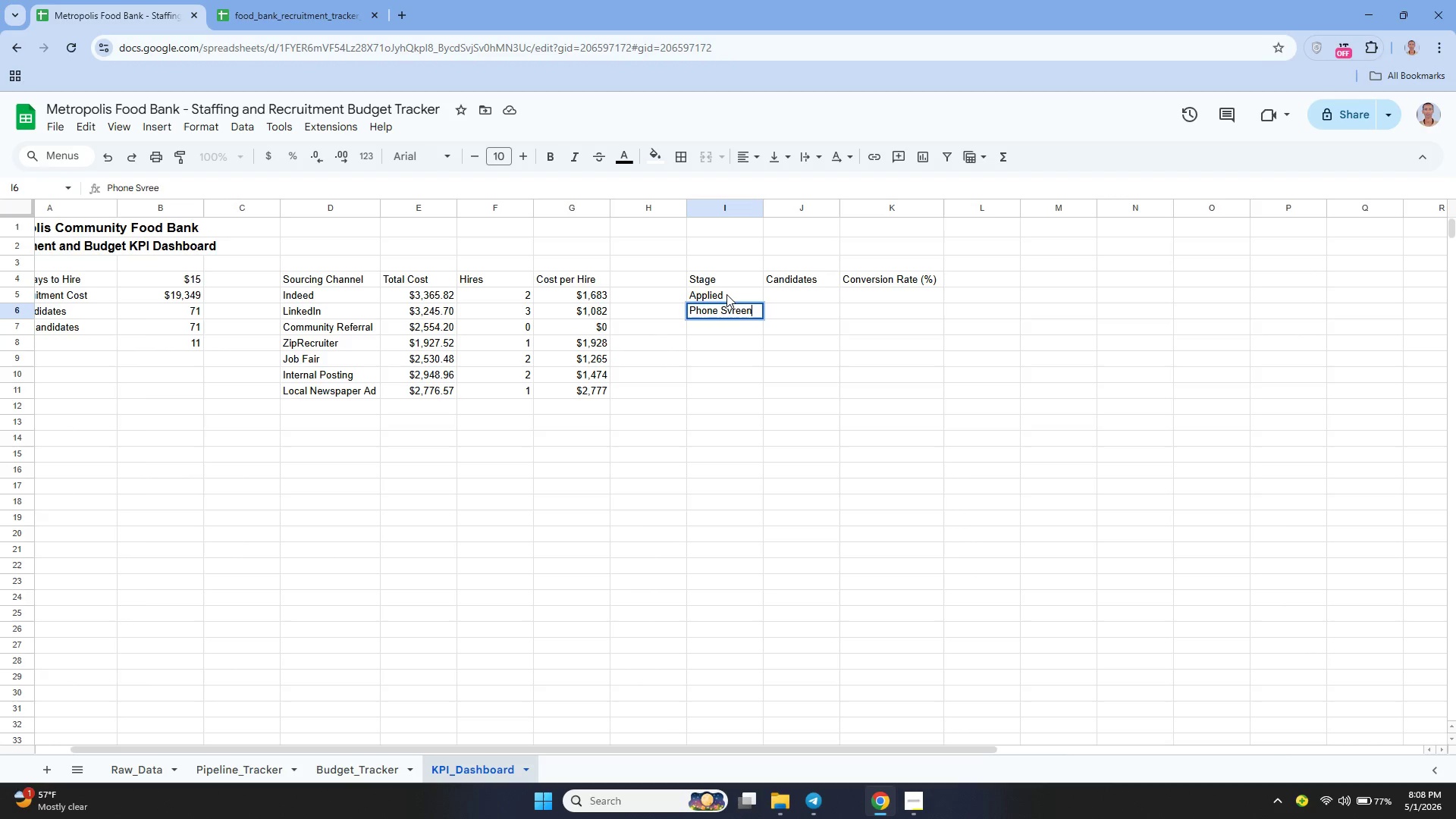 
key(Enter)
 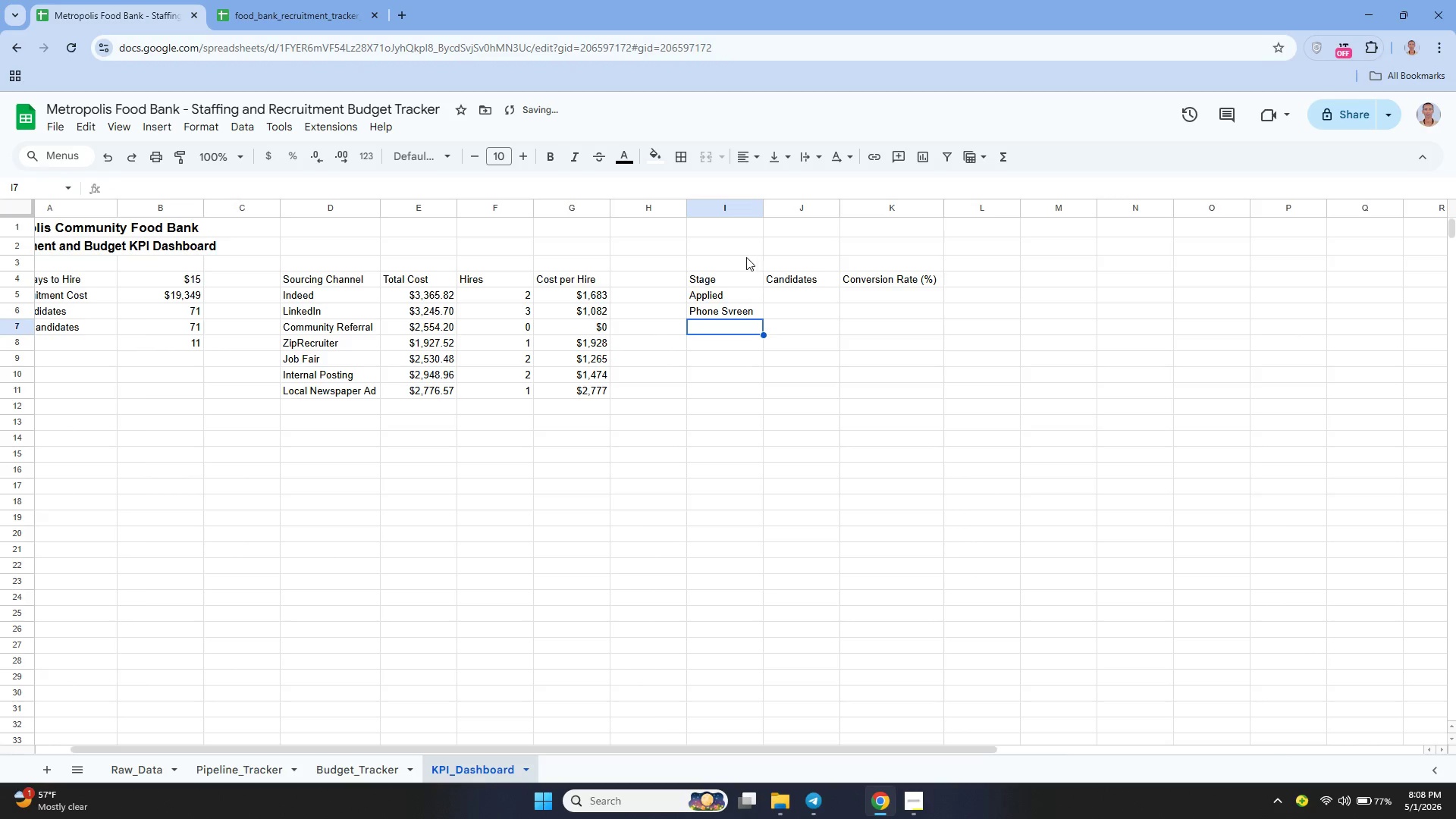 
key(ArrowUp)
 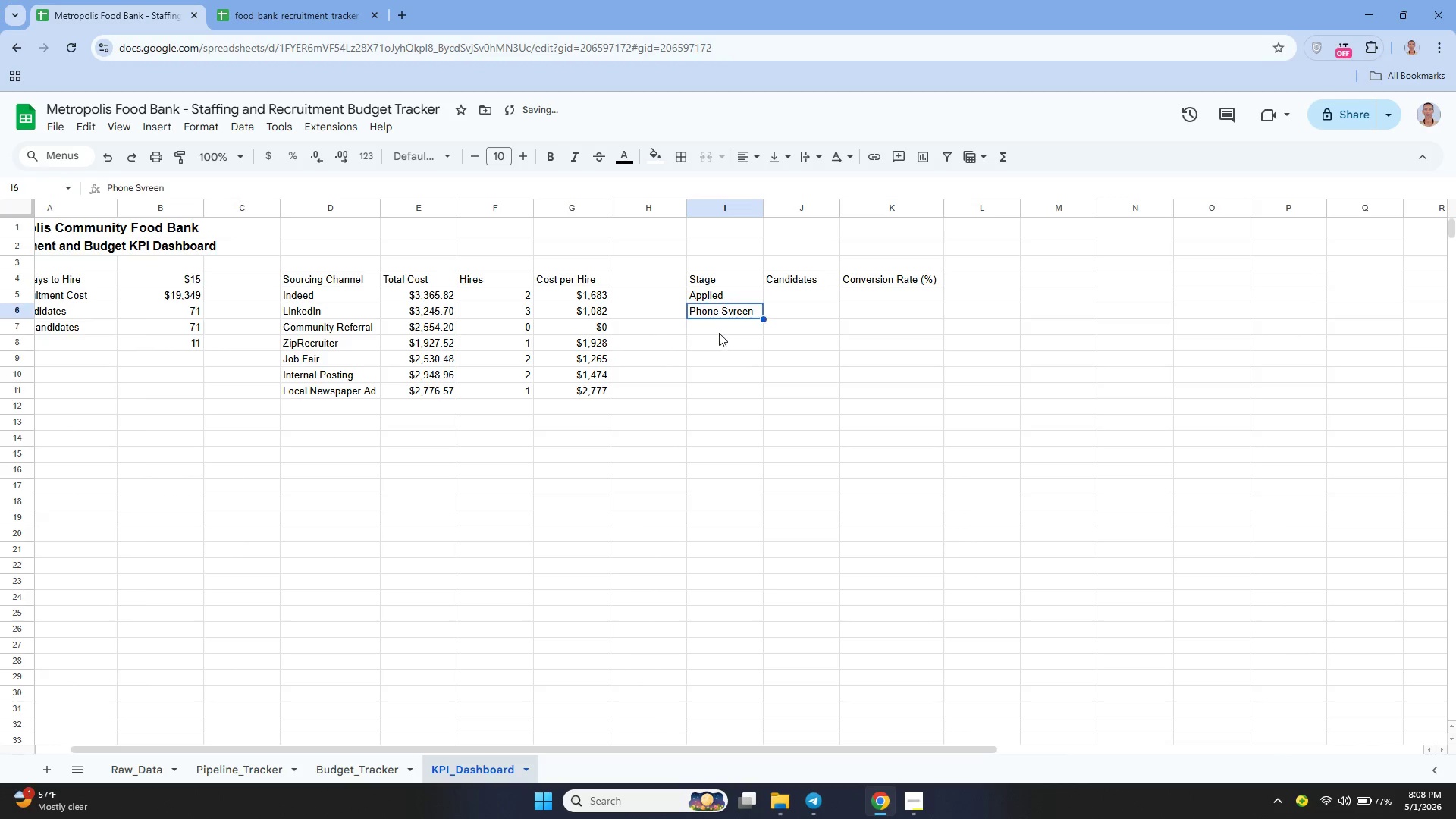 
key(Enter)
 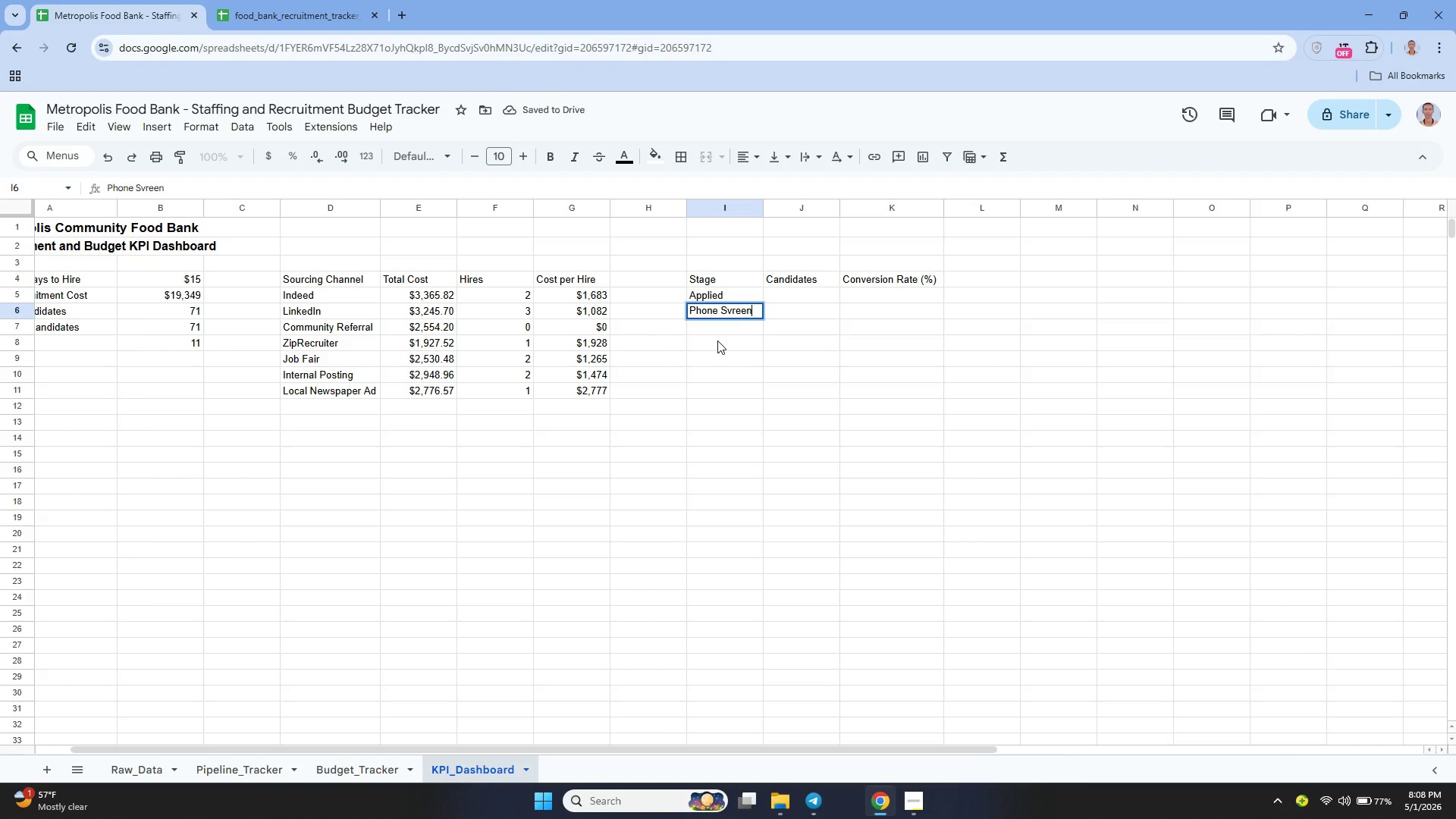 
key(ArrowLeft)
 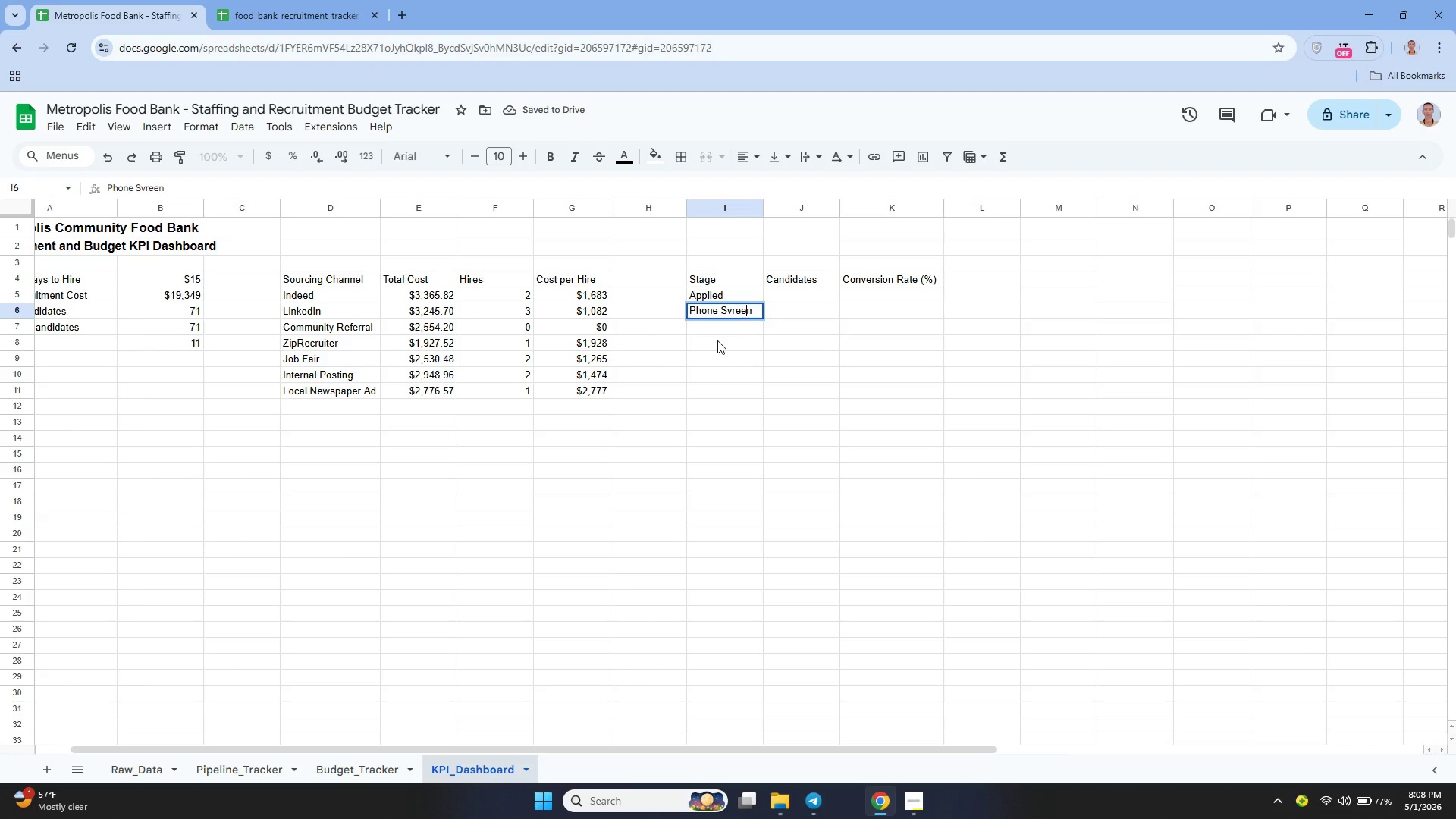 
key(ArrowLeft)
 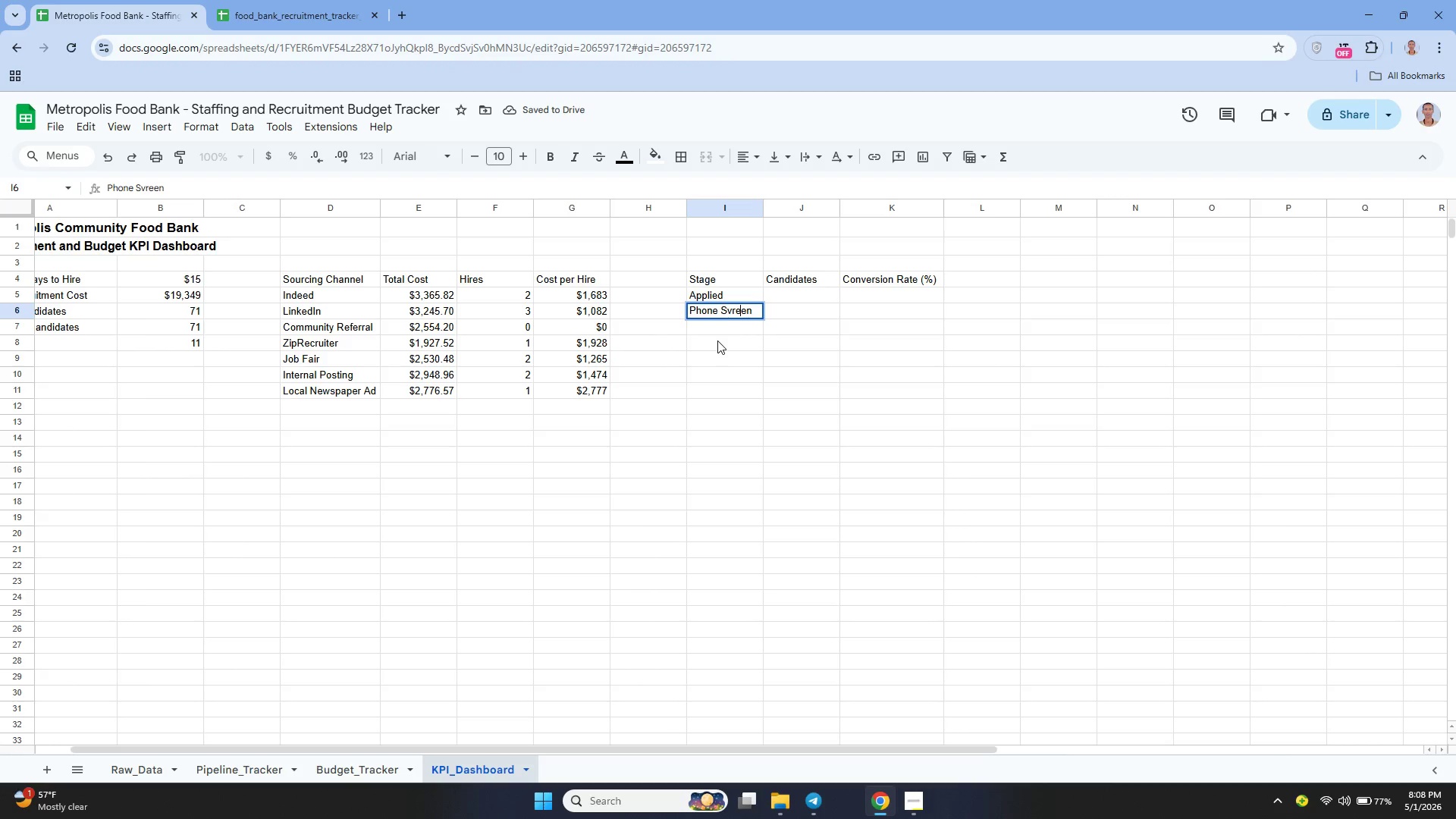 
key(ArrowLeft)
 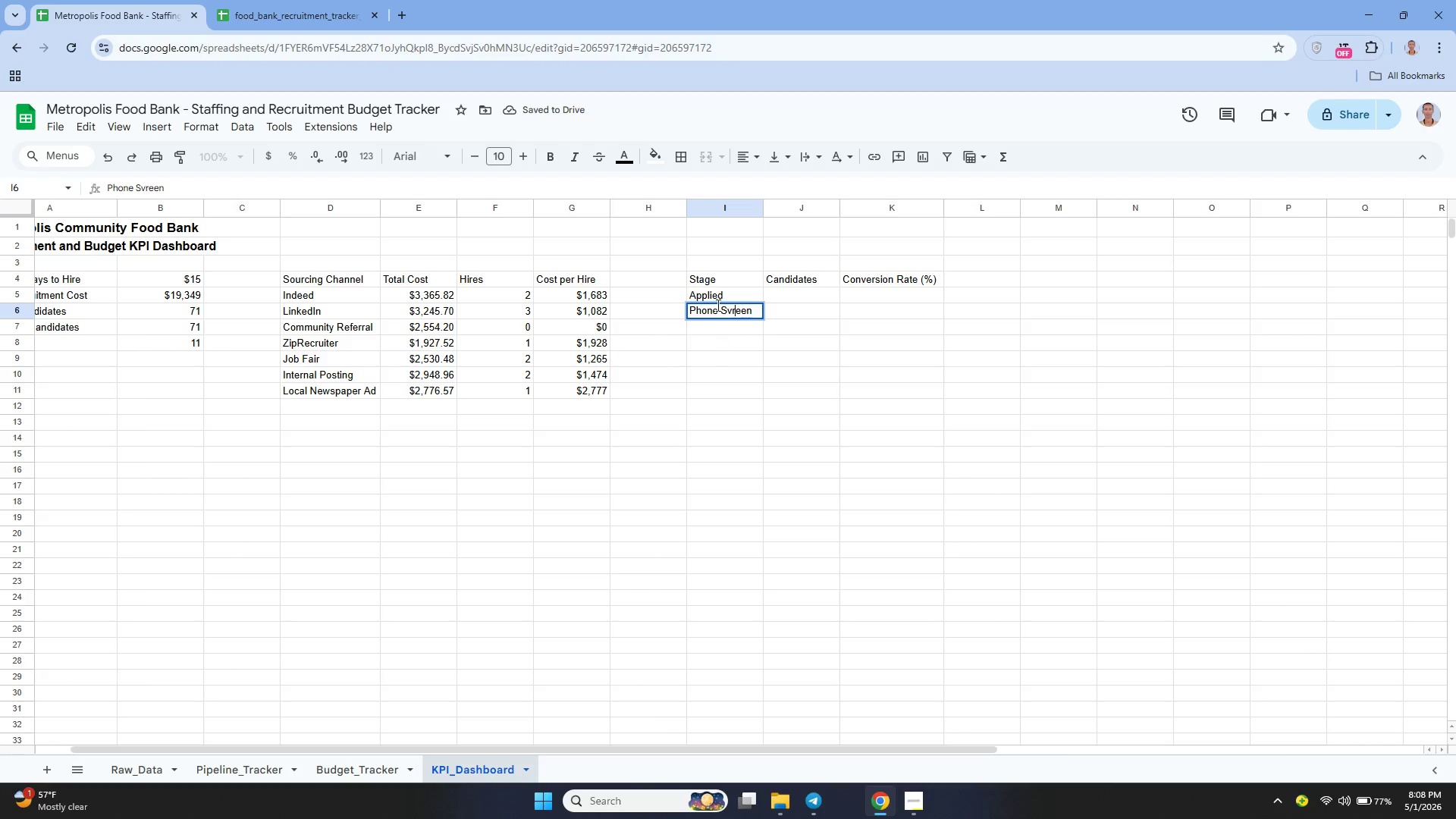 
key(ArrowLeft)
 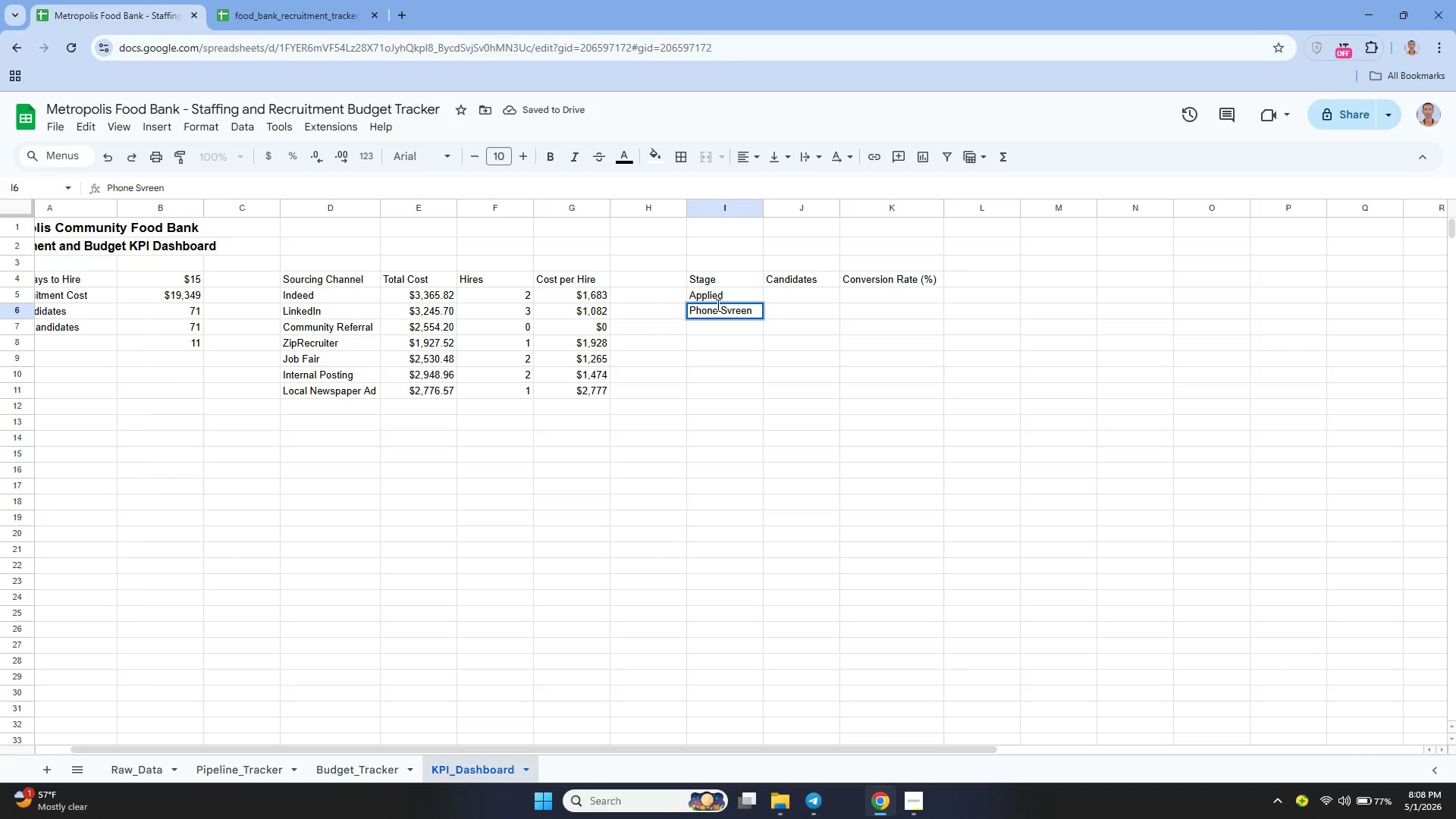 
key(Shift+Backspace)
 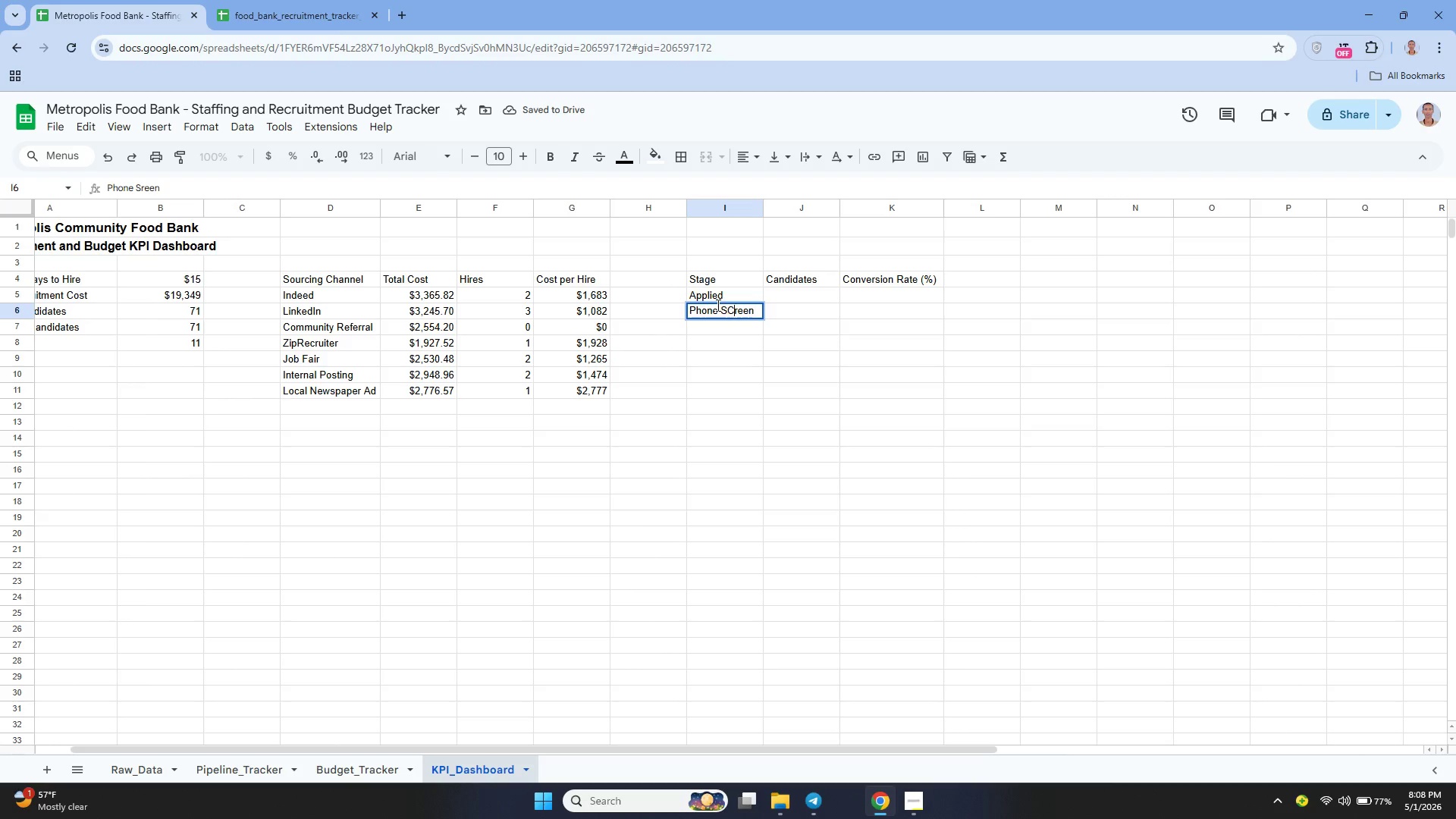 
key(Shift+C)
 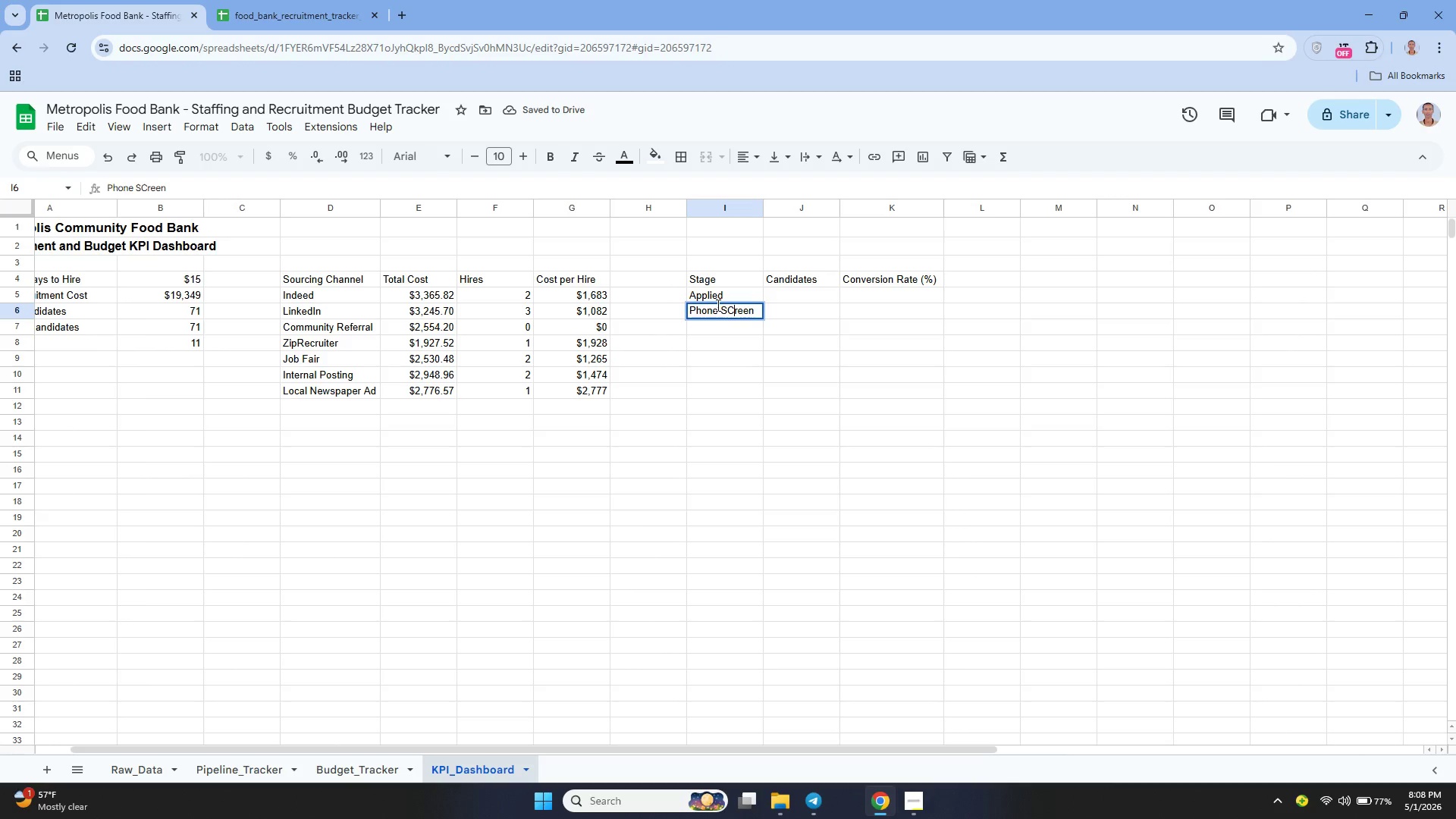 
key(Enter)
 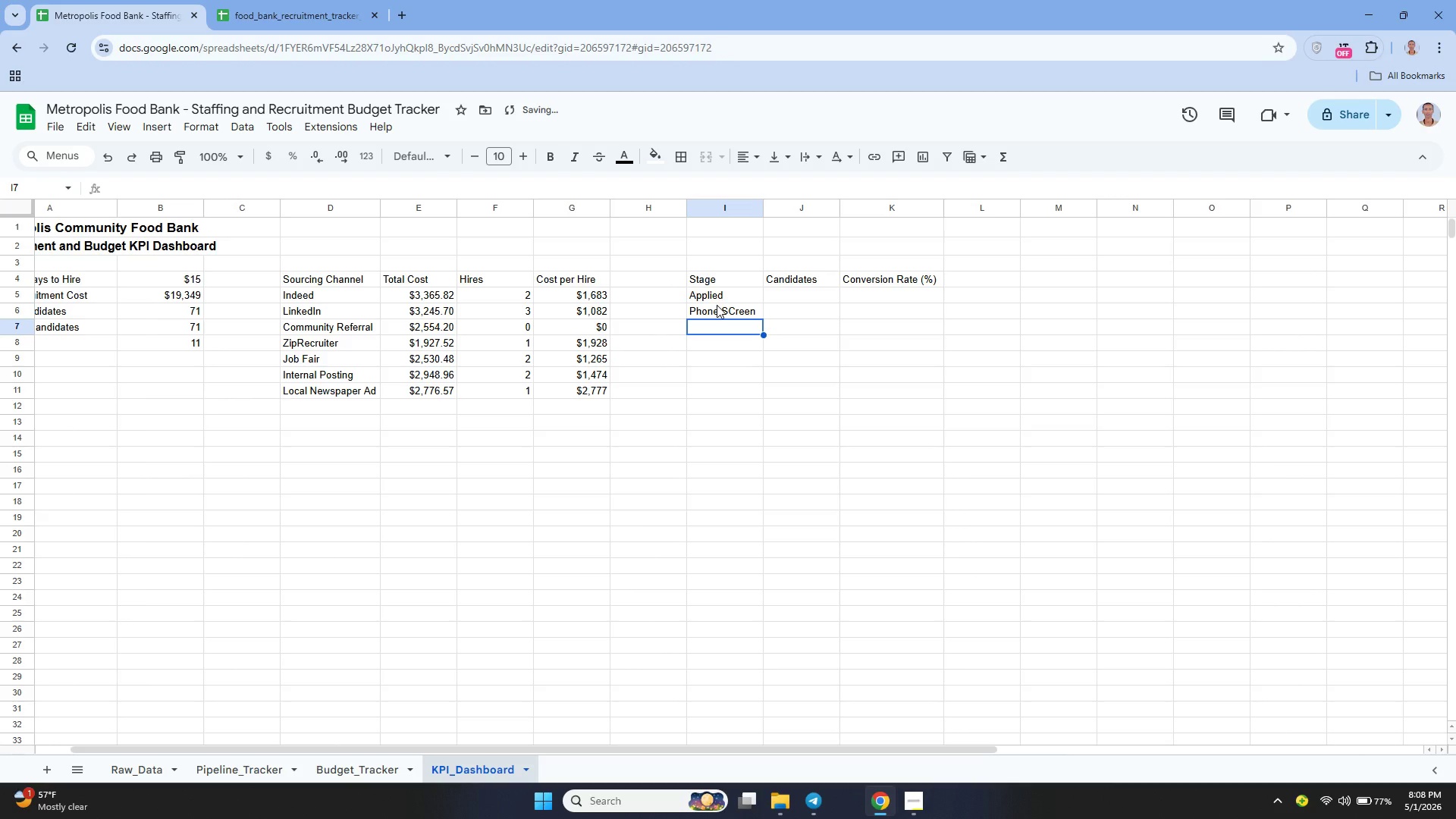 
key(ArrowDown)
 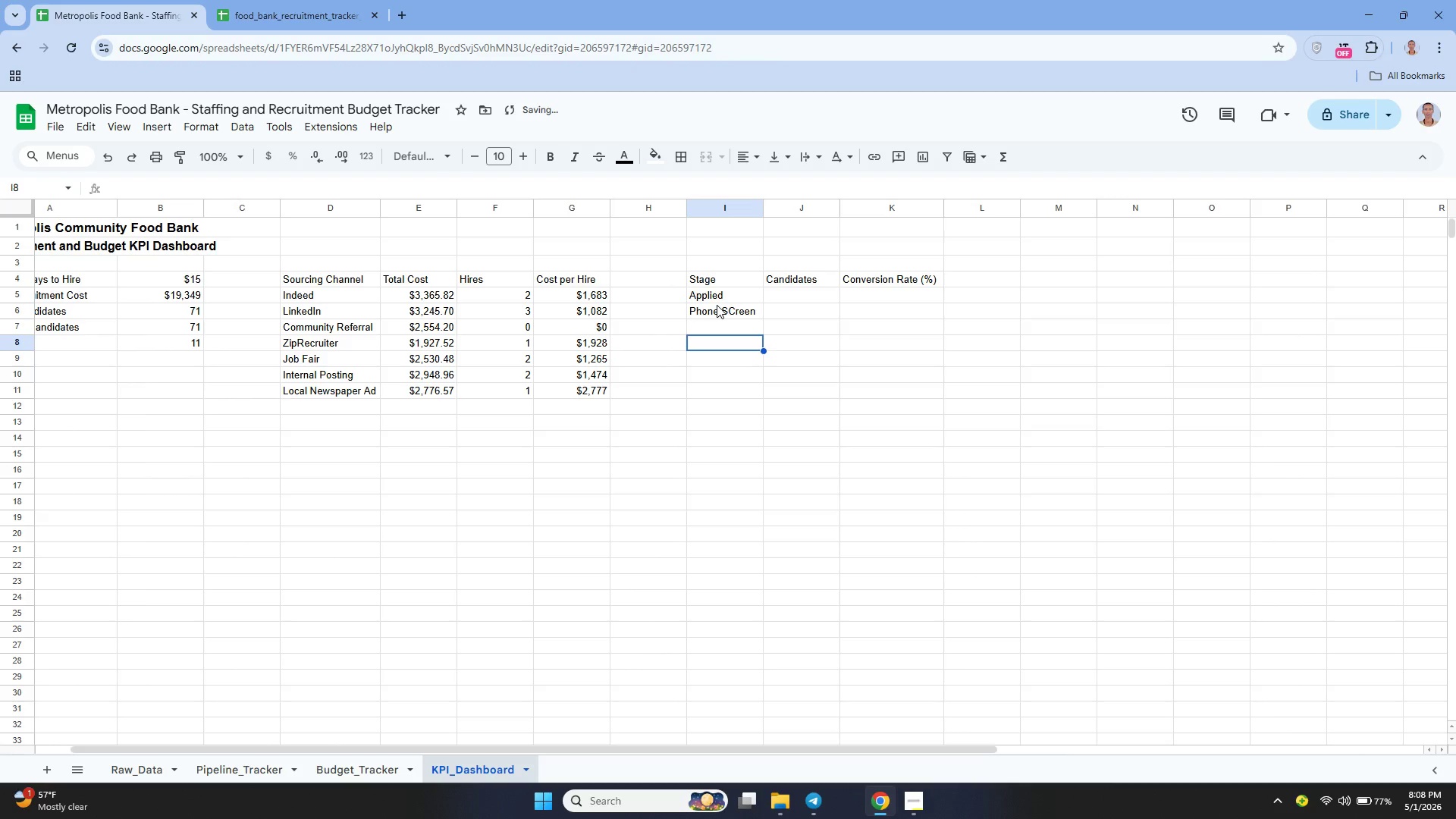 
key(ArrowUp)
 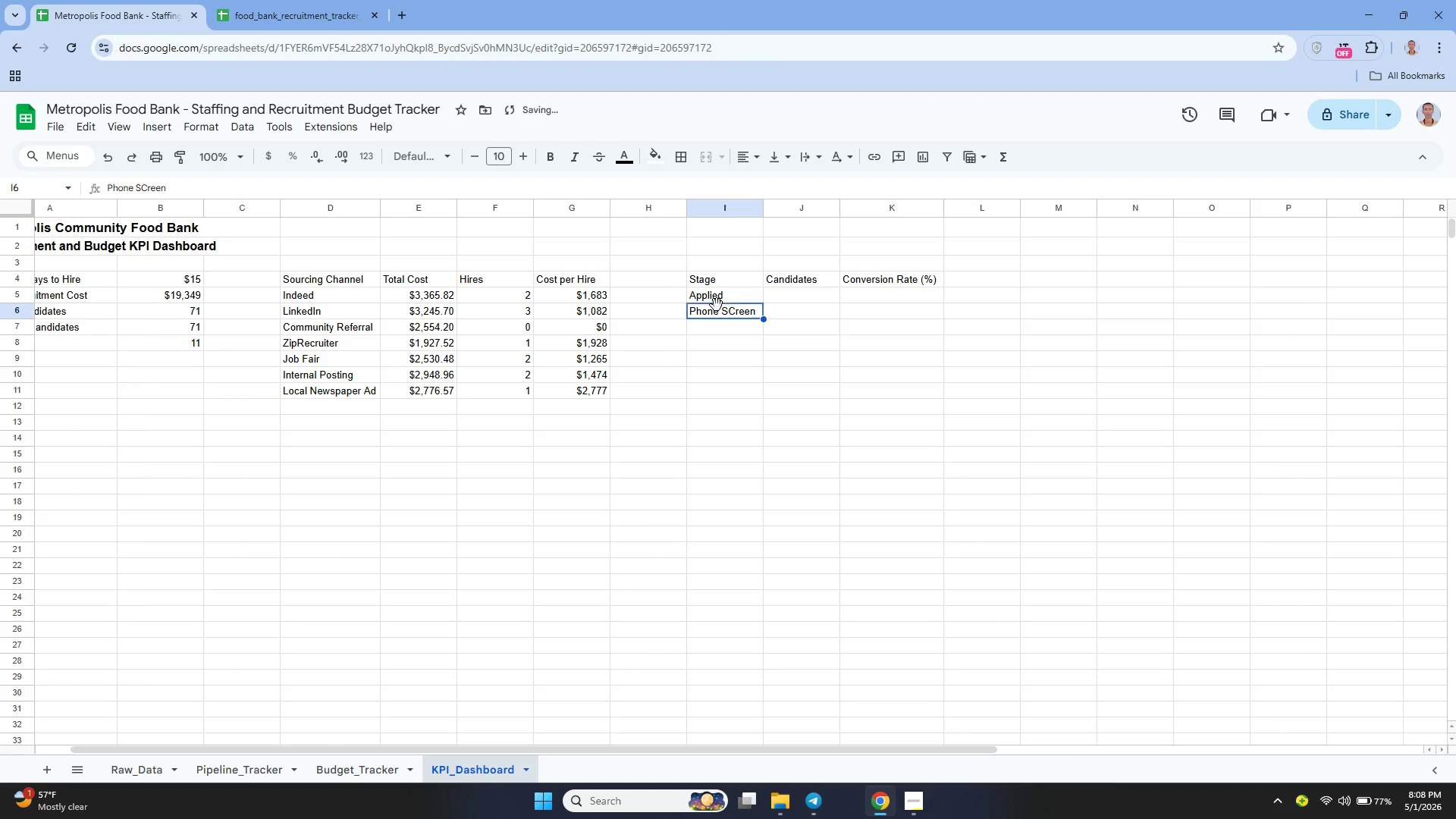 
key(ArrowUp)
 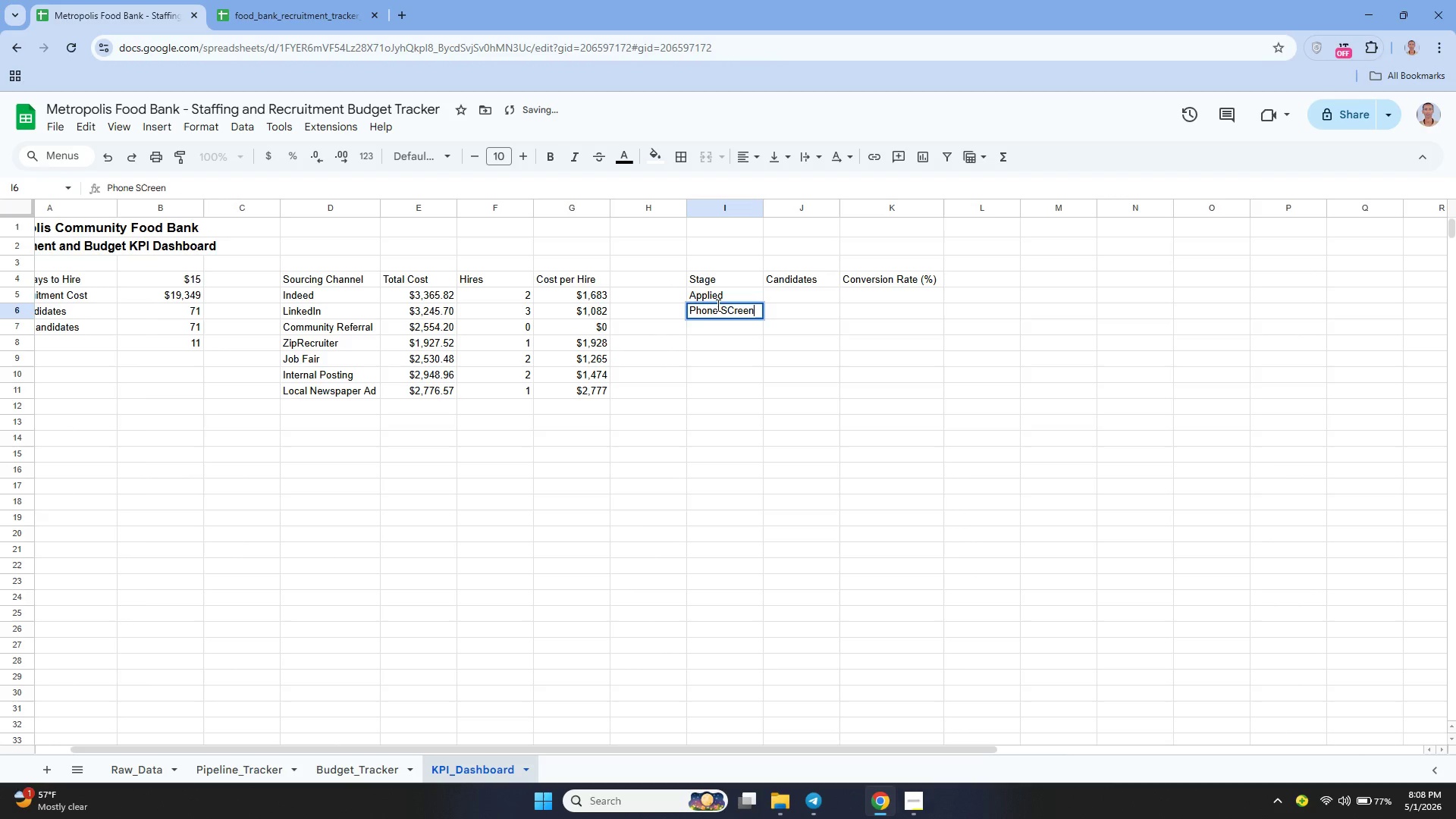 
key(Enter)
 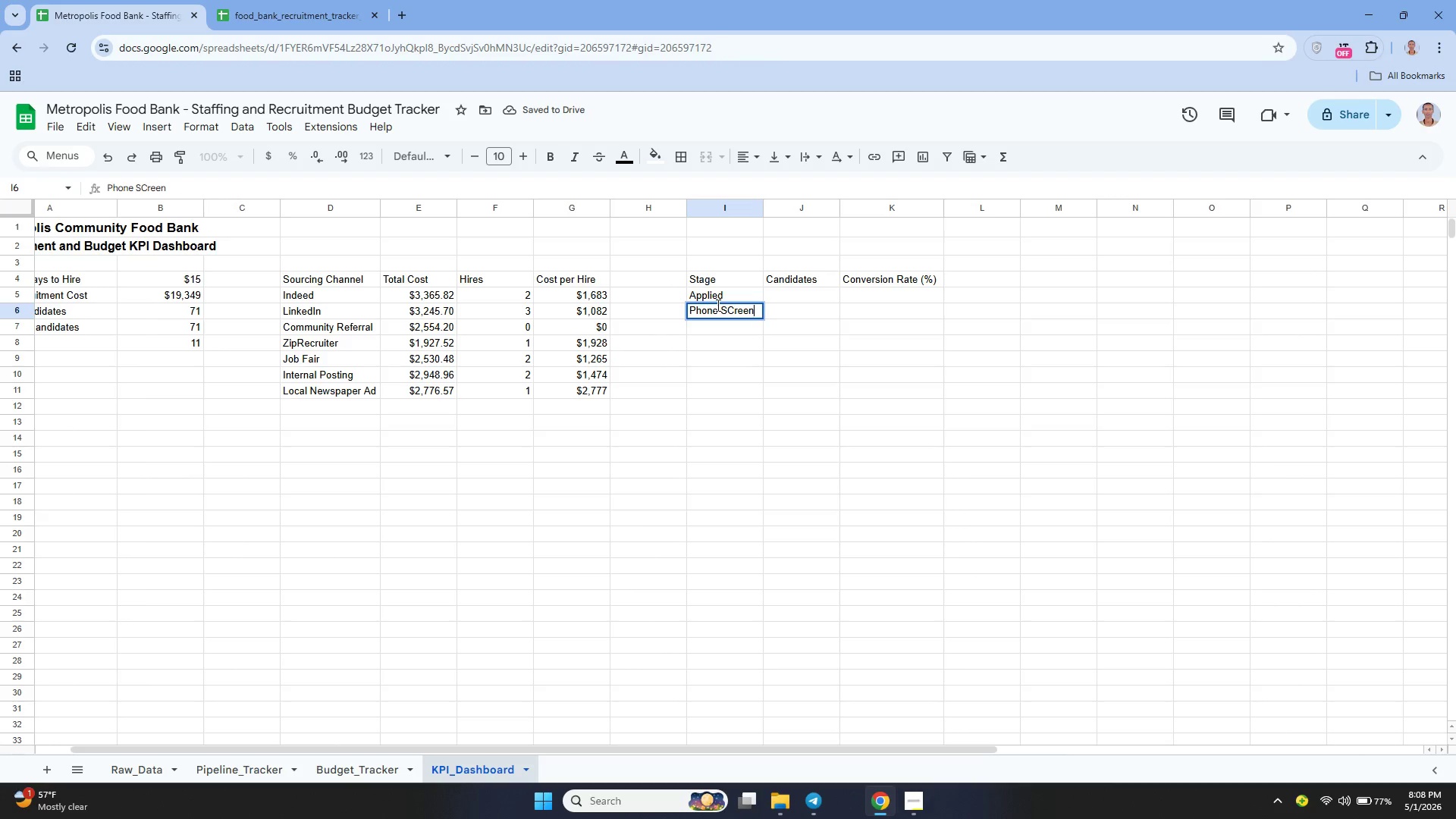 
key(ArrowLeft)
 